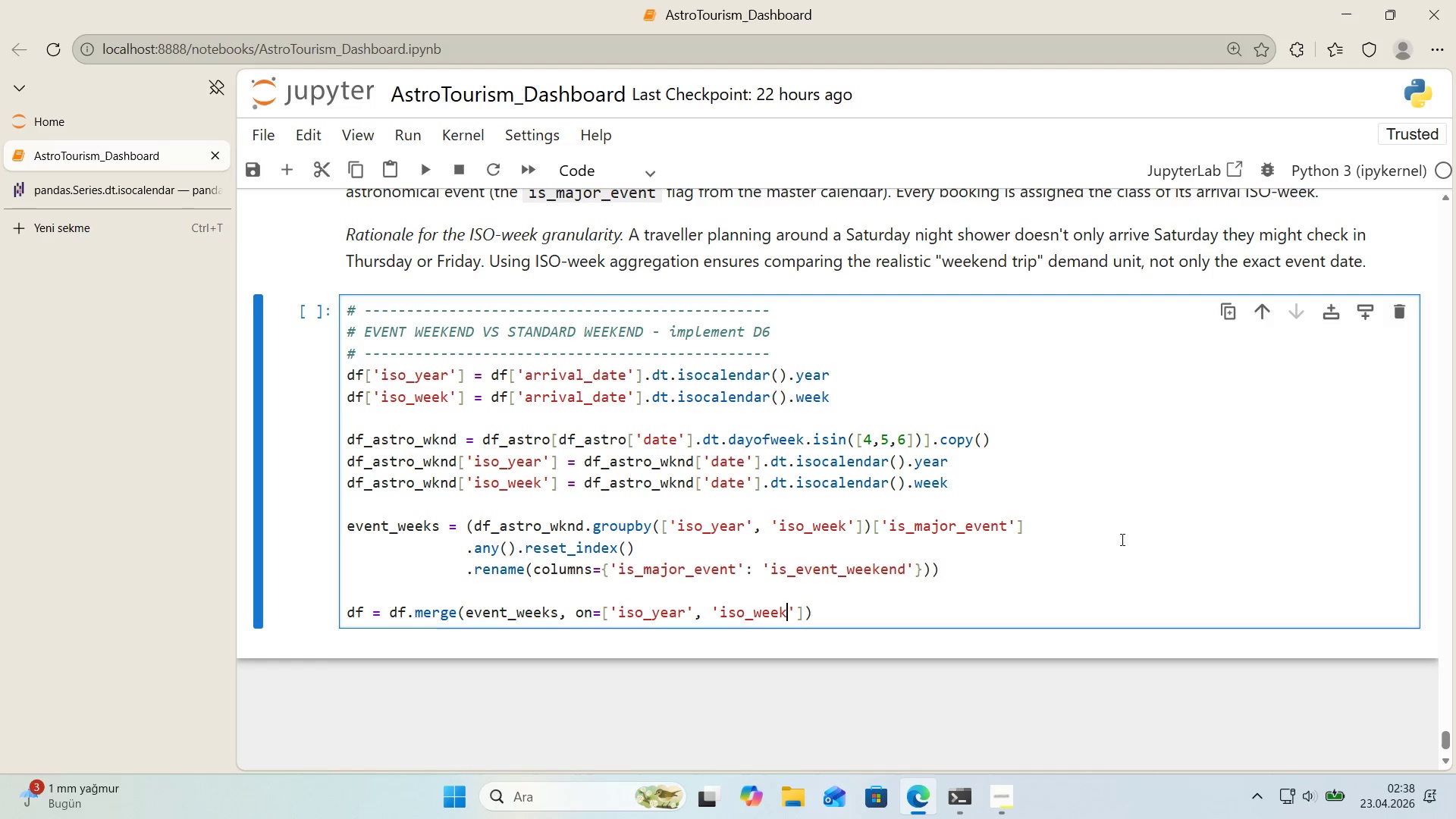 
key(ArrowRight)
 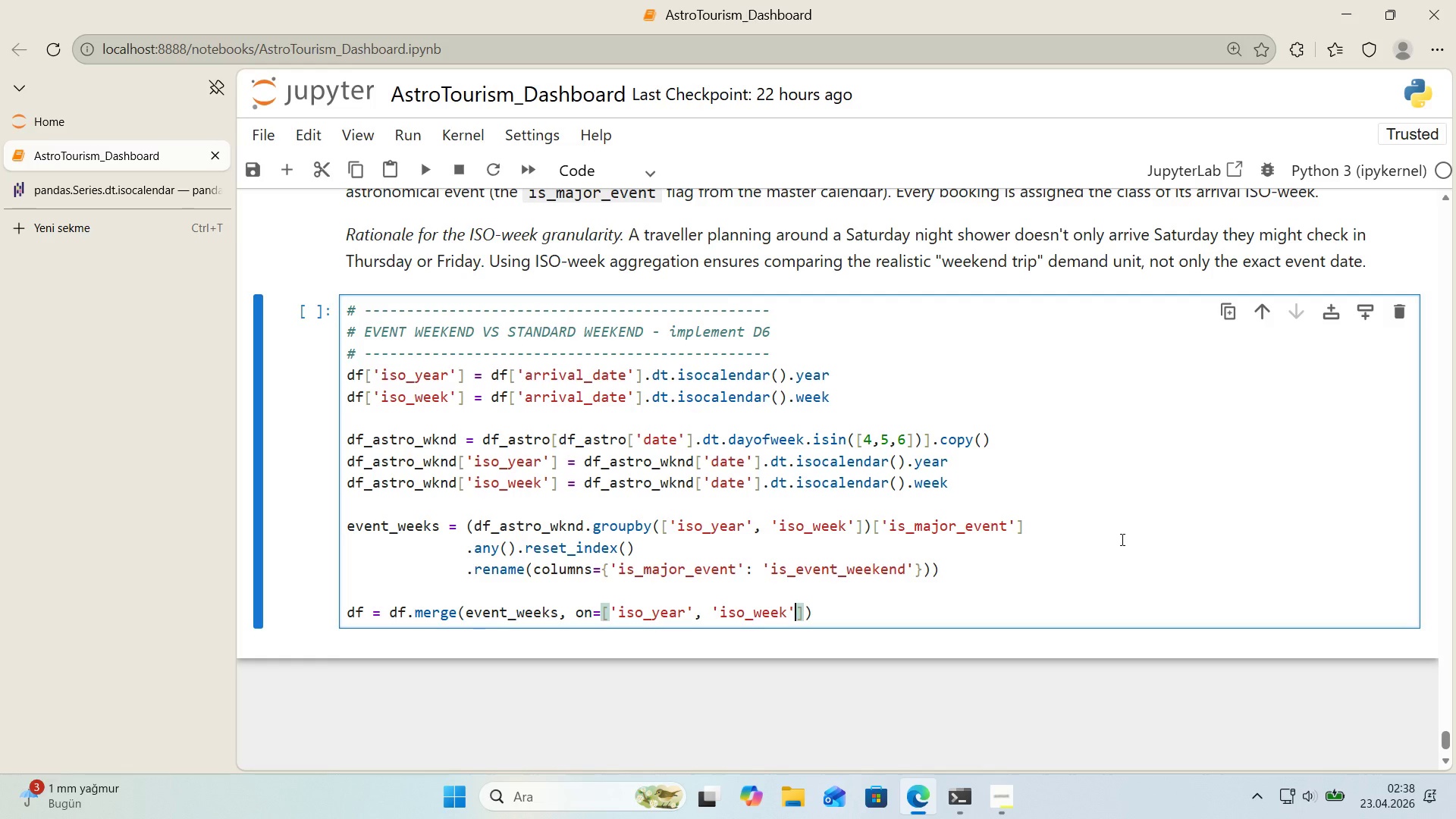 
key(ArrowRight)
 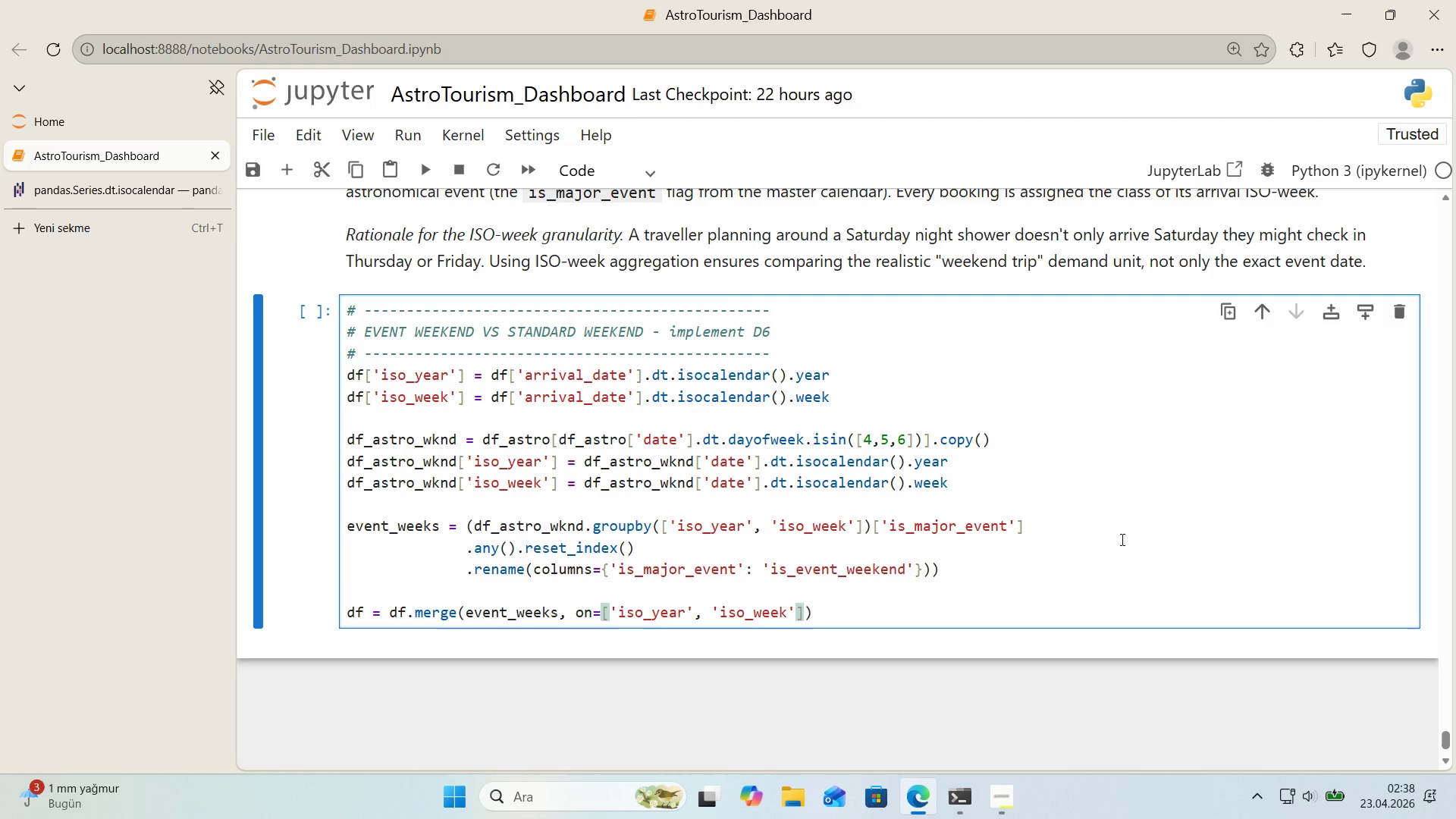 
type(, how)@@)
 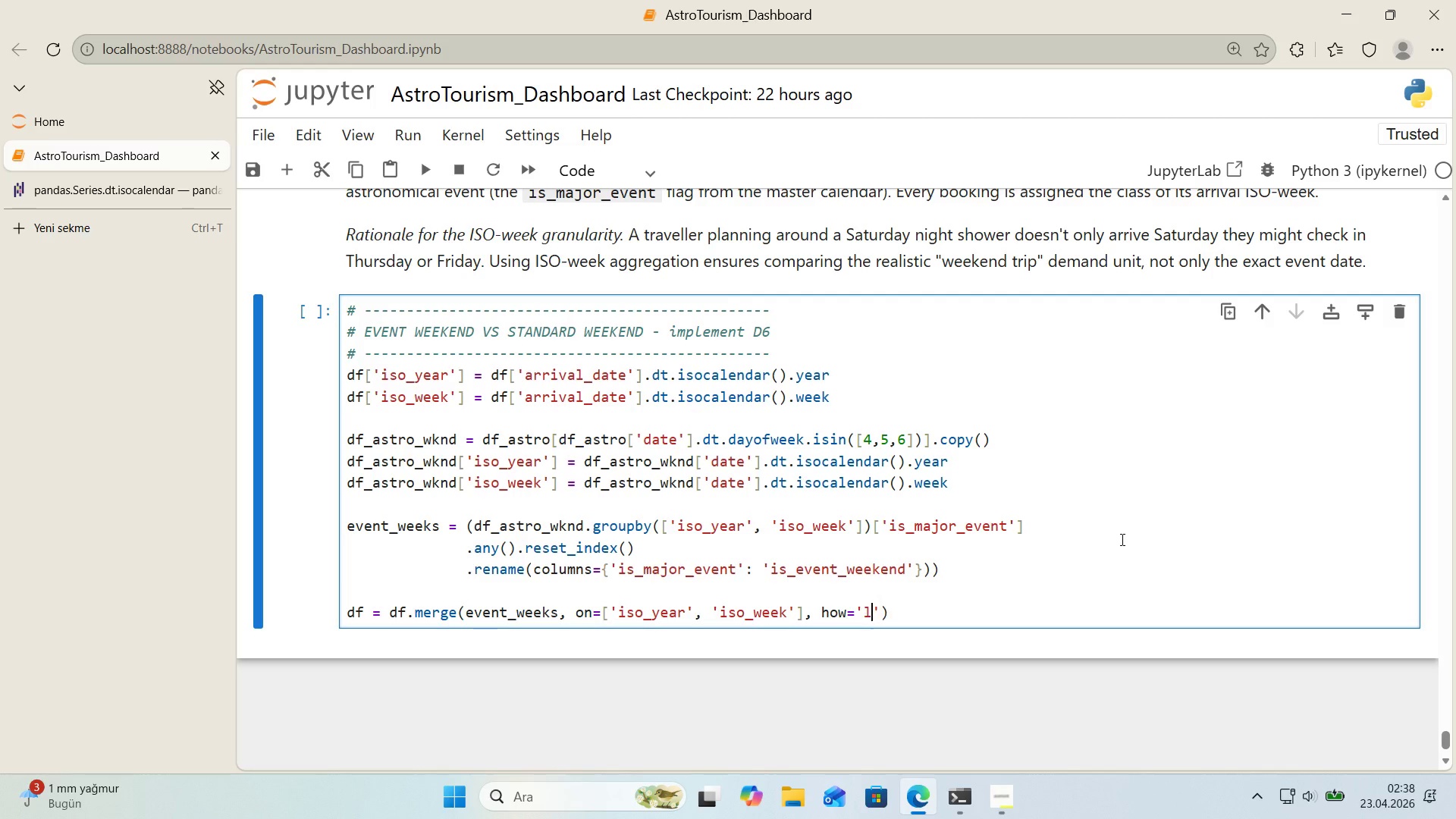 
 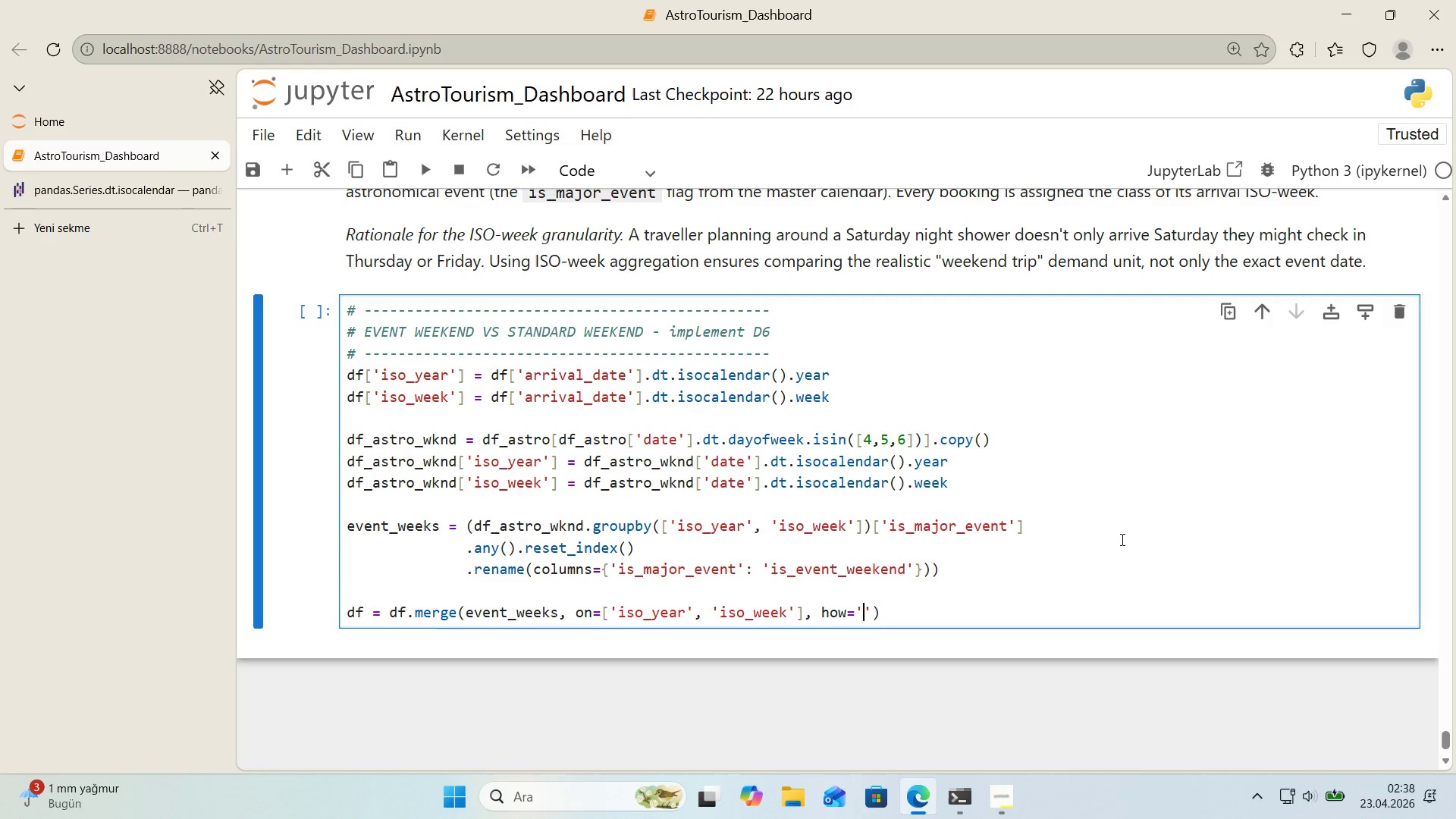 
key(ArrowLeft)
 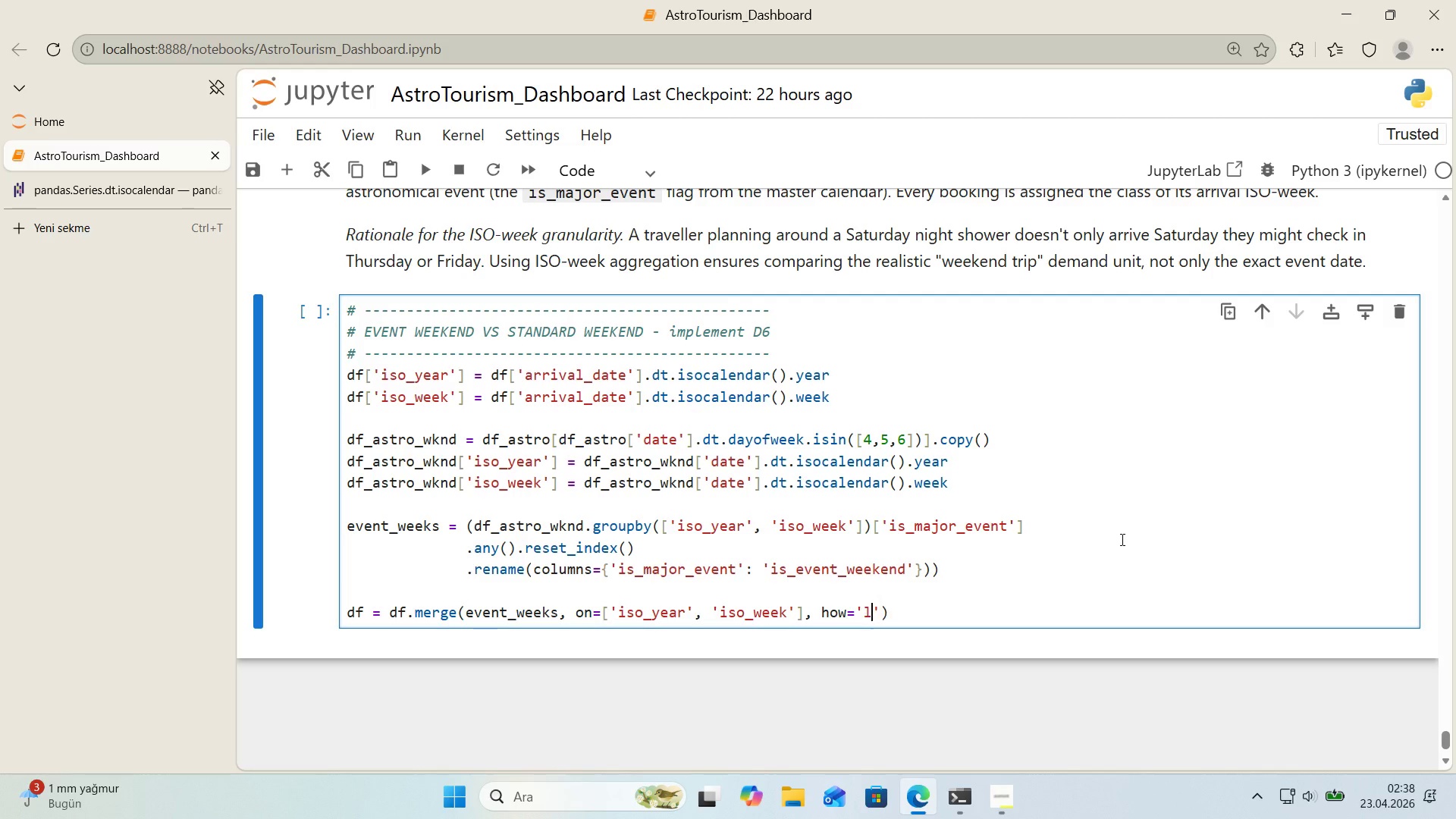 
type(left)
 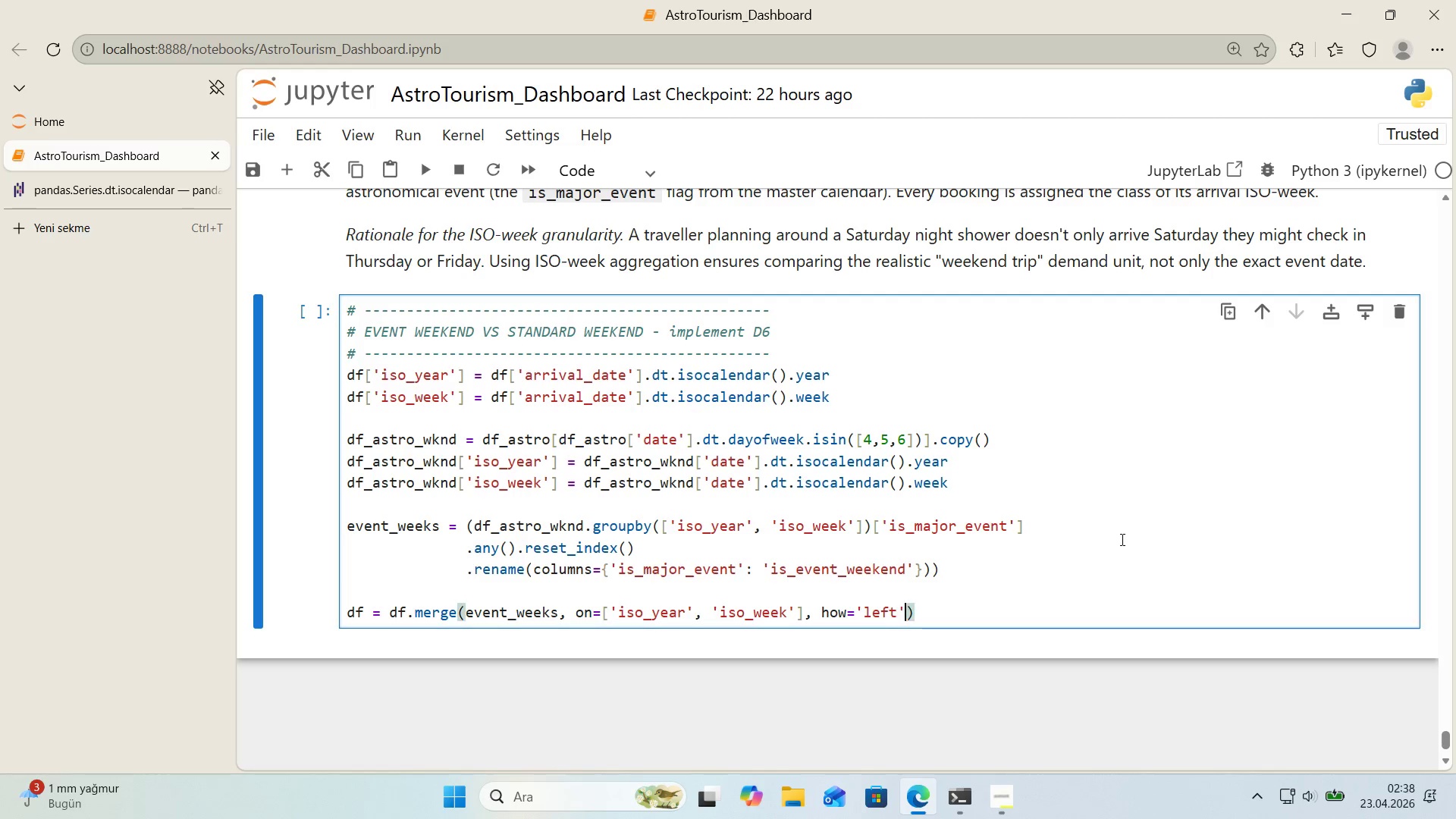 
key(ArrowRight)
 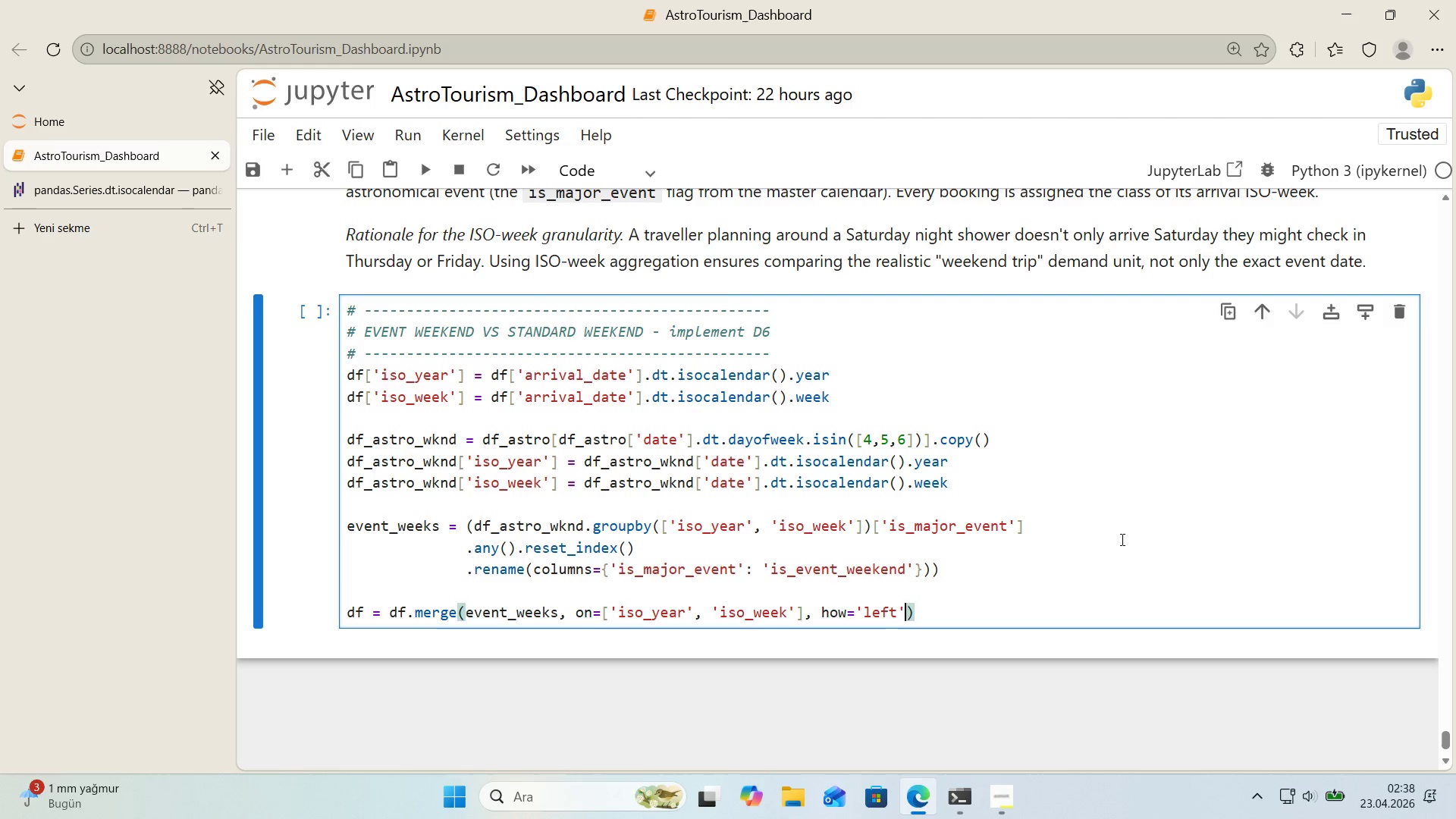 
key(ArrowRight)
 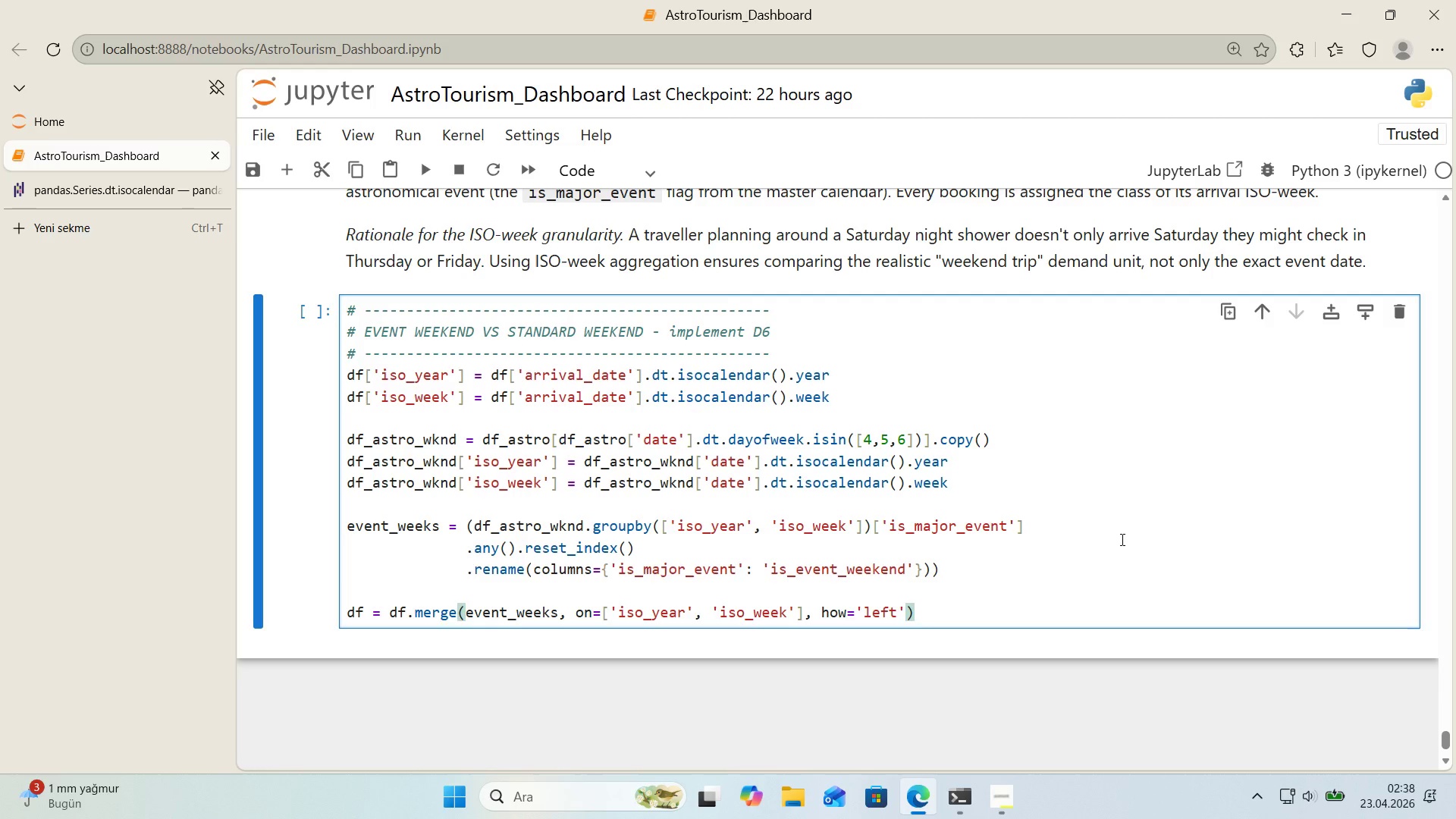 
key(Enter)
 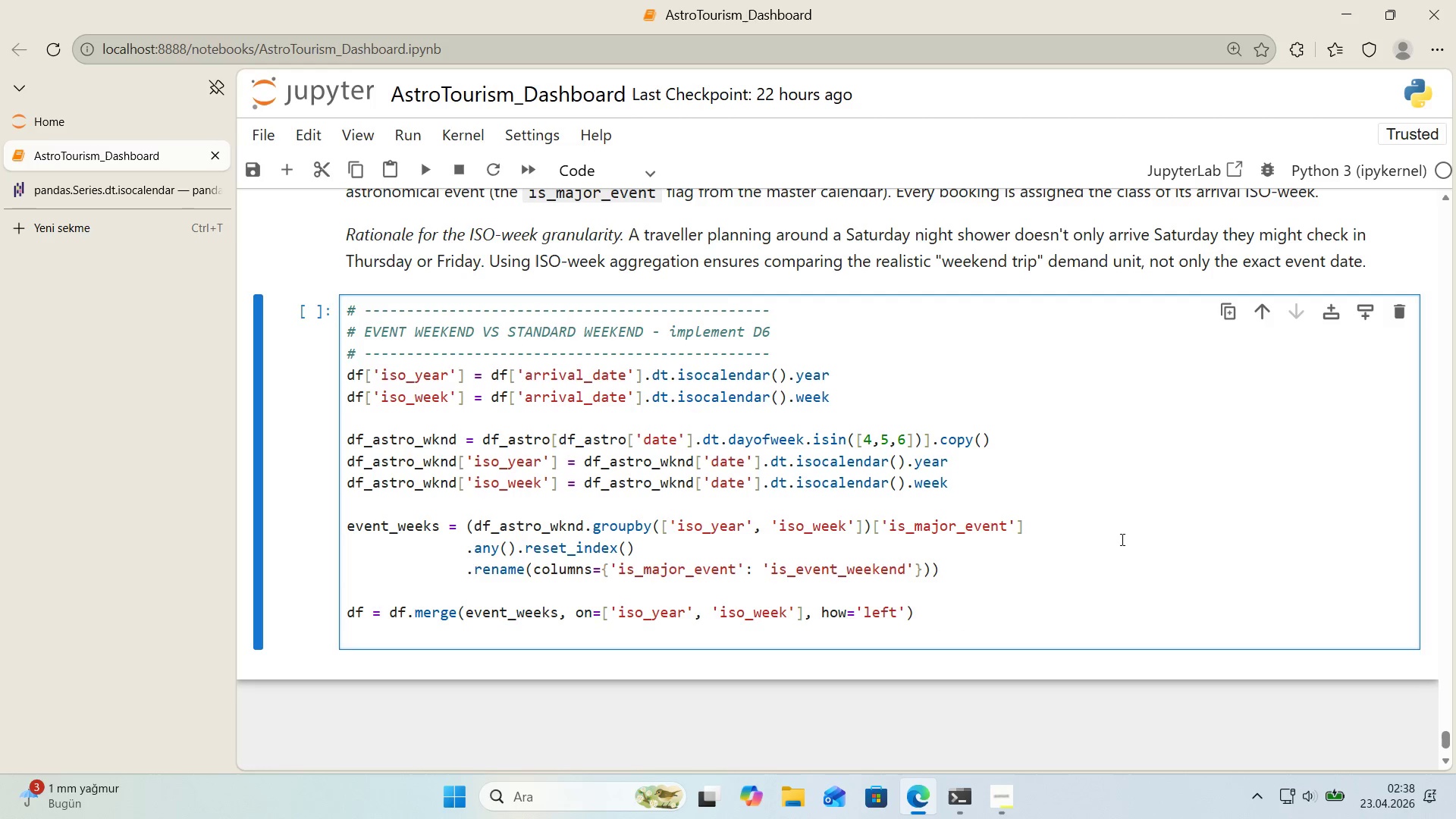 
key(Control+ControlLeft)
 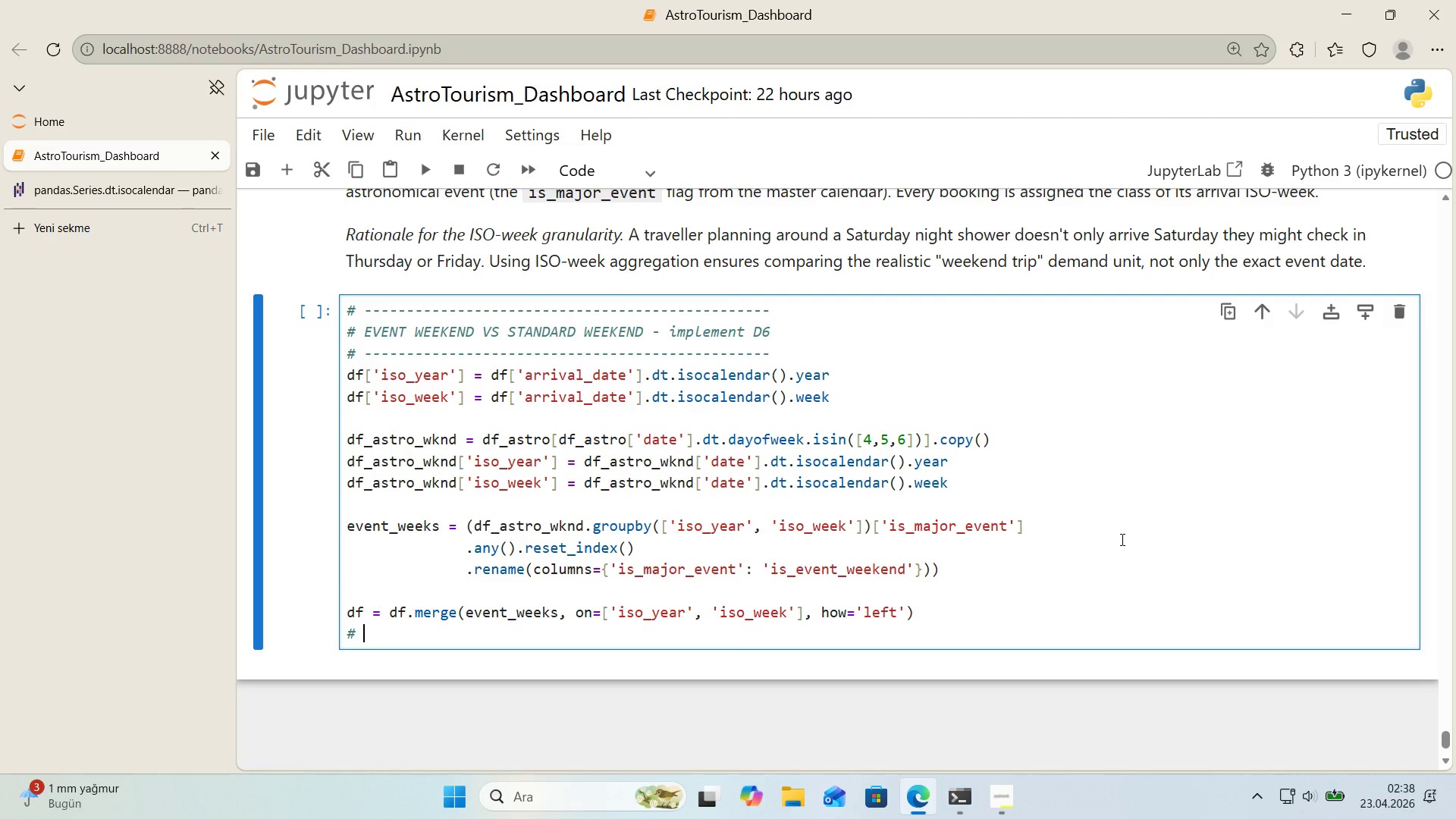 
key(Alt+Control+AltRight)
 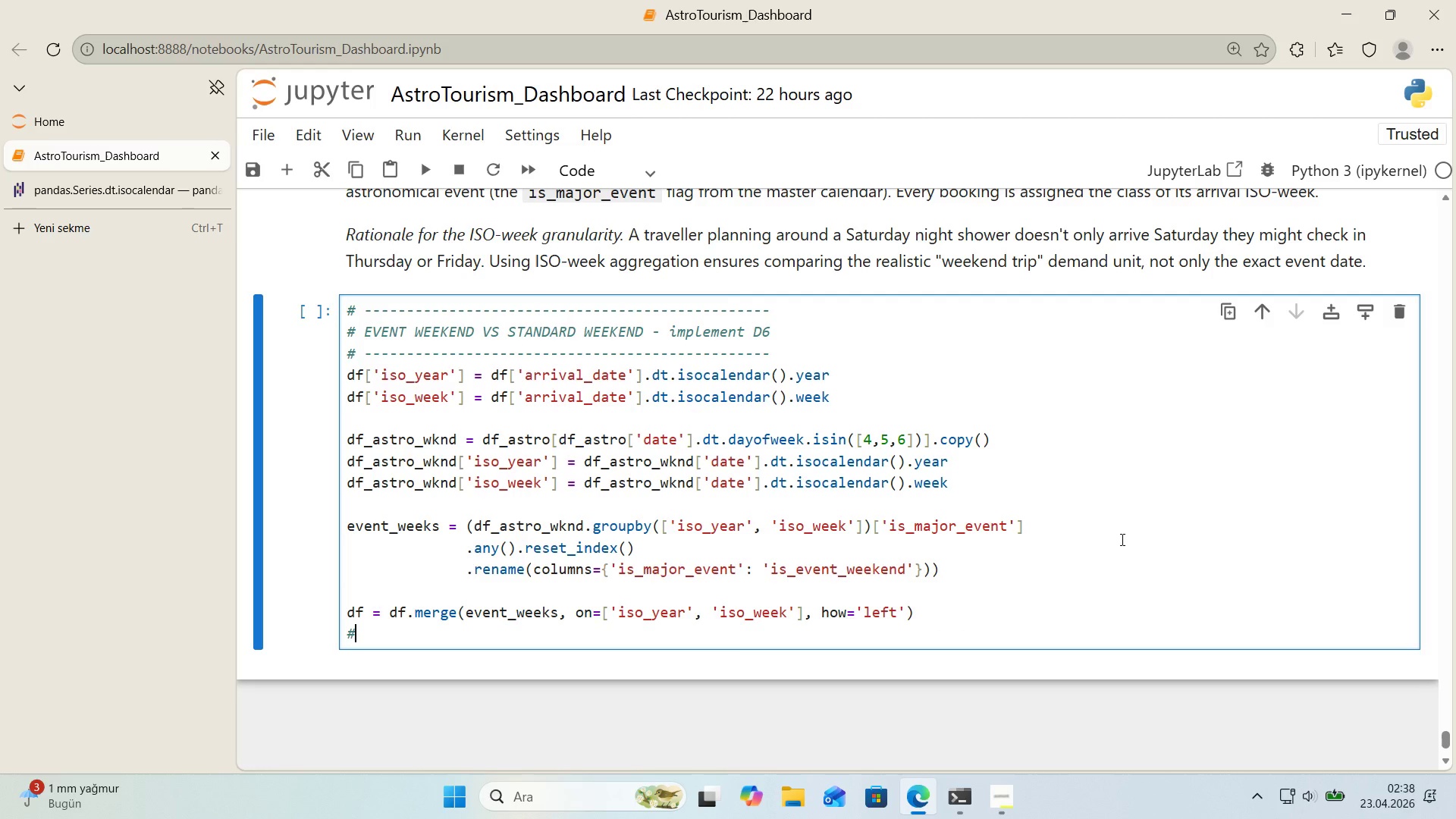 
key(Alt+Control+3)
 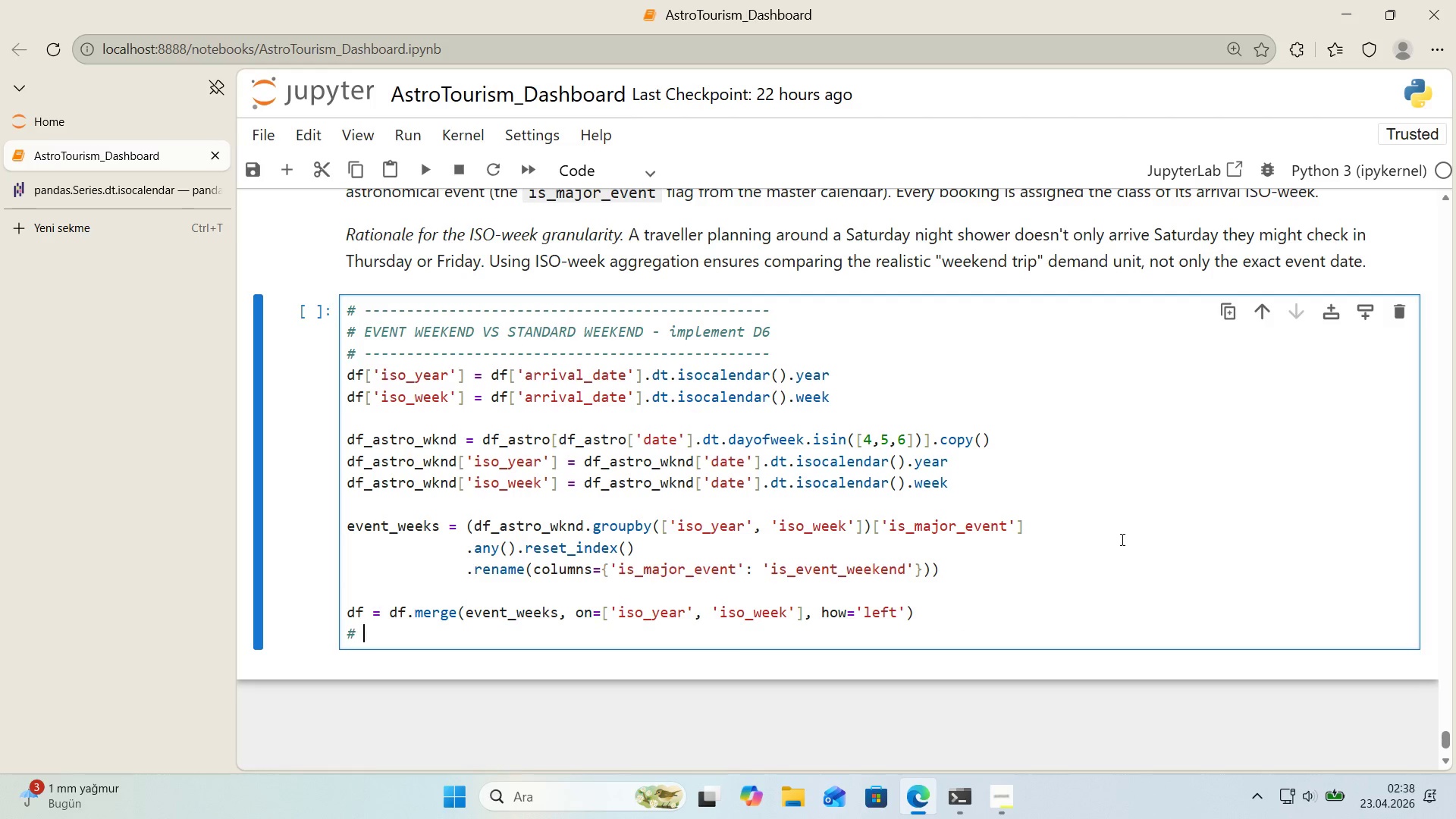 
type( Cast to bool - merge leaves 't as object< o)
key(Backspace)
type(don)
key(Backspace)
type(wnstream - mask'ng needs real bool)
 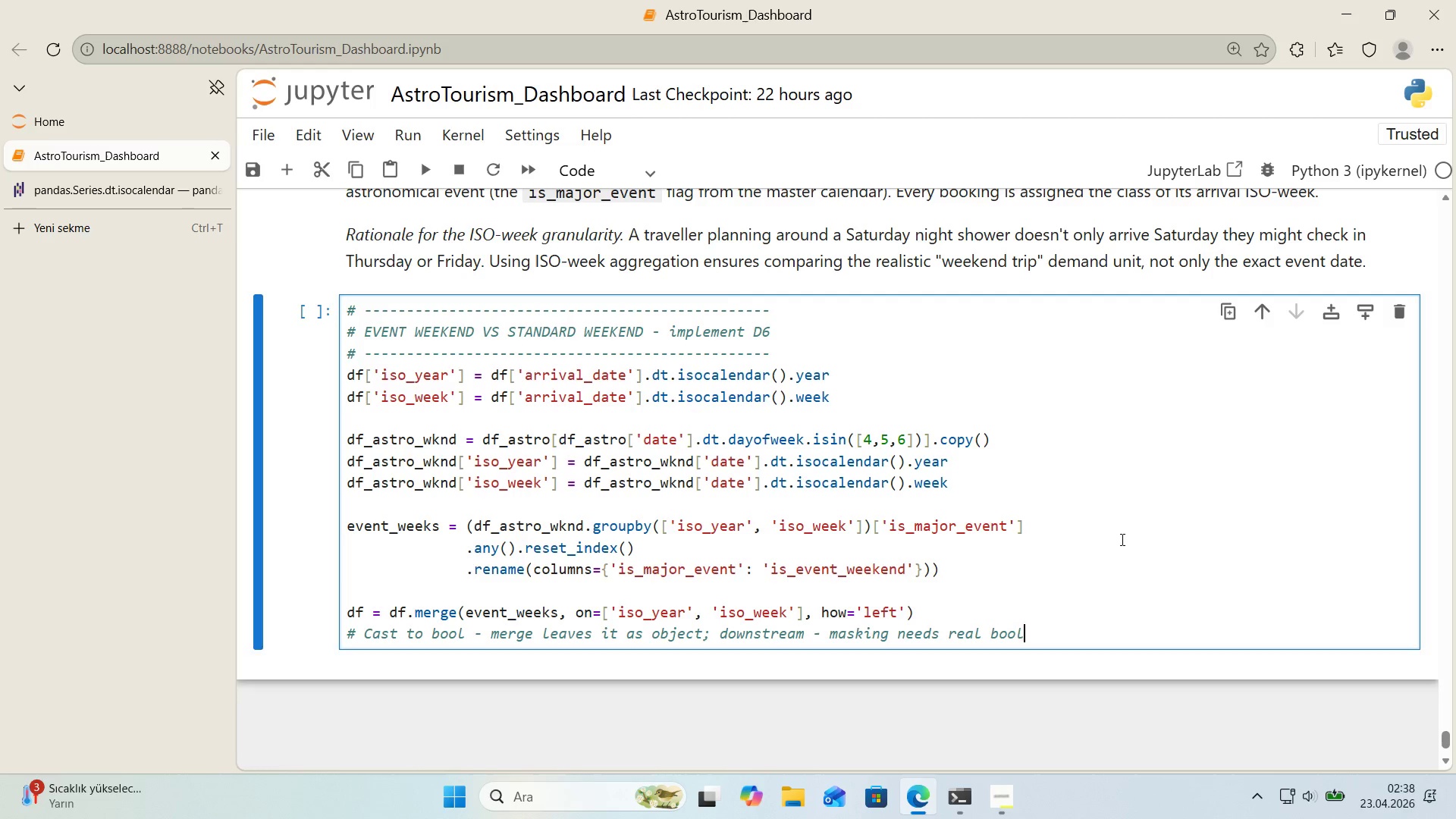 
 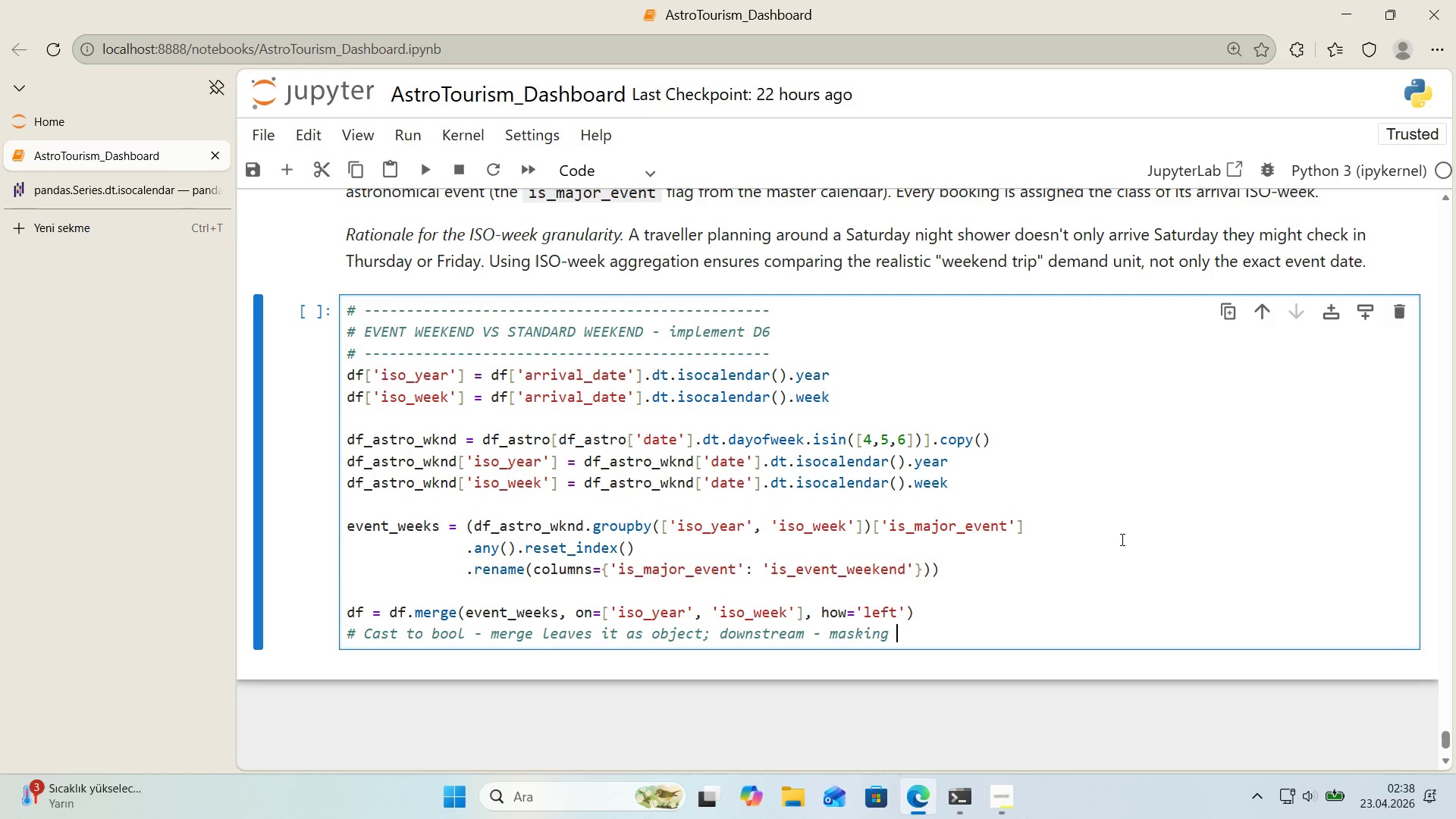 
key(Enter)
 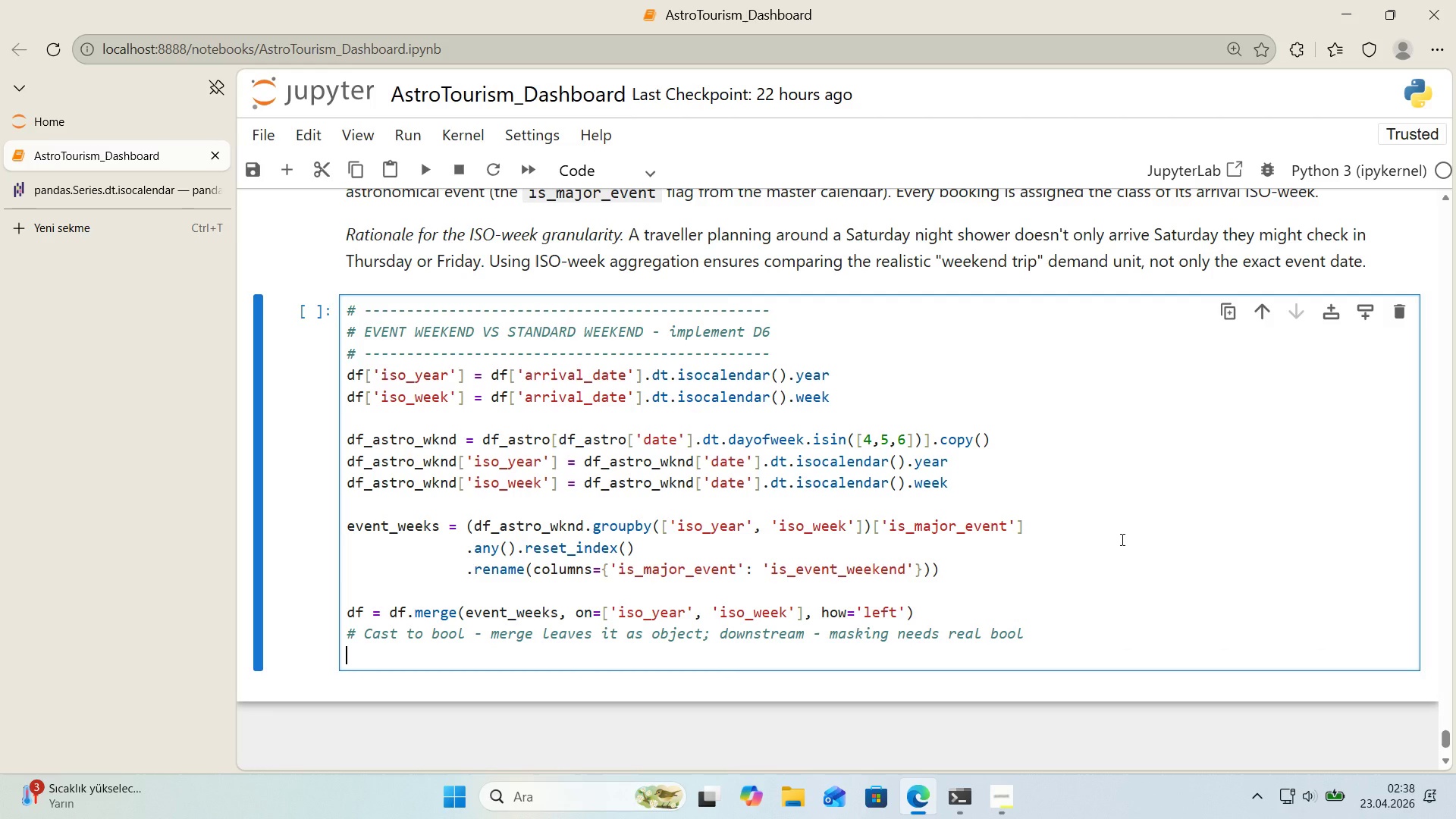 
type(df)
 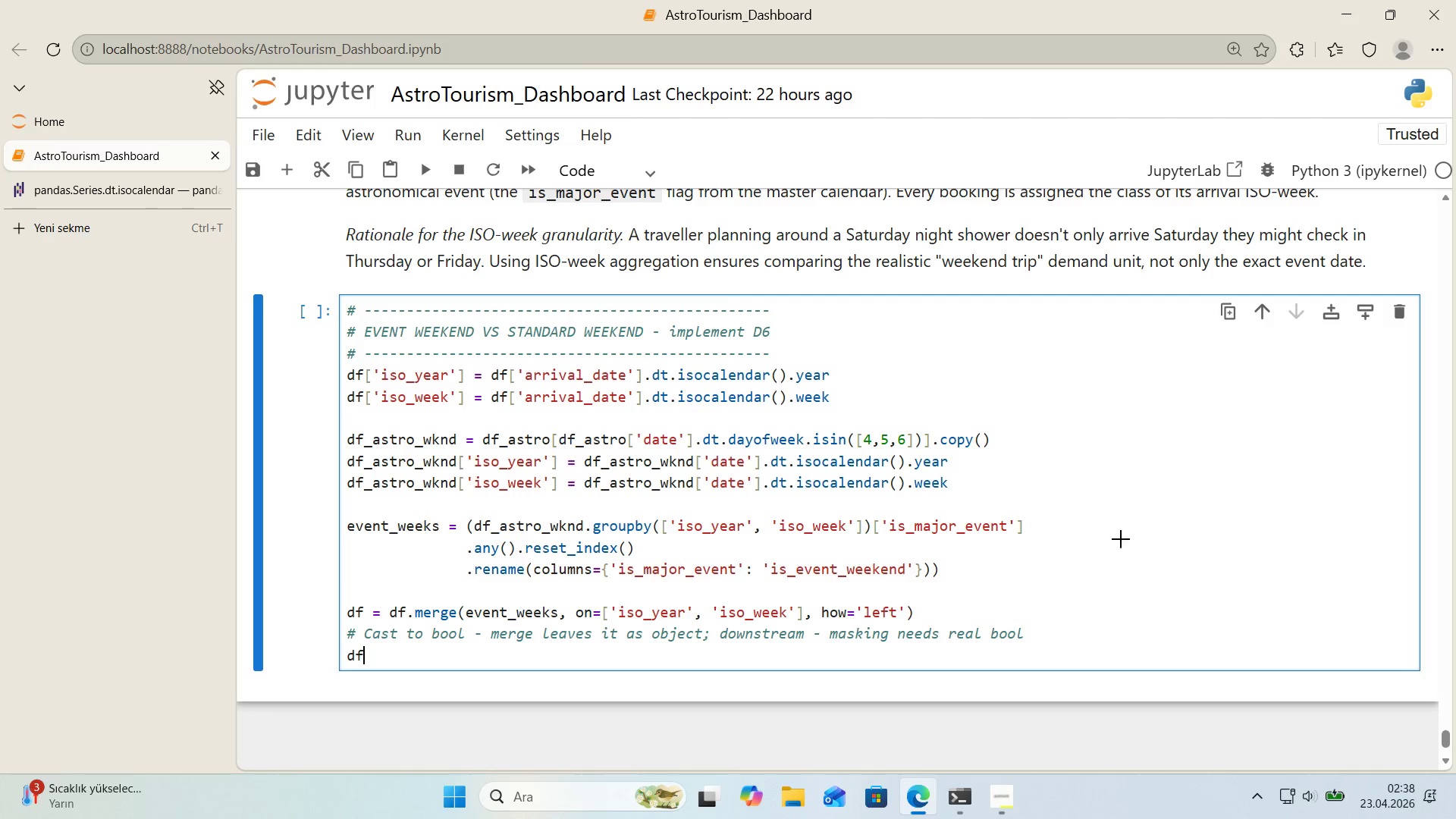 
key(Alt+Control+8)
 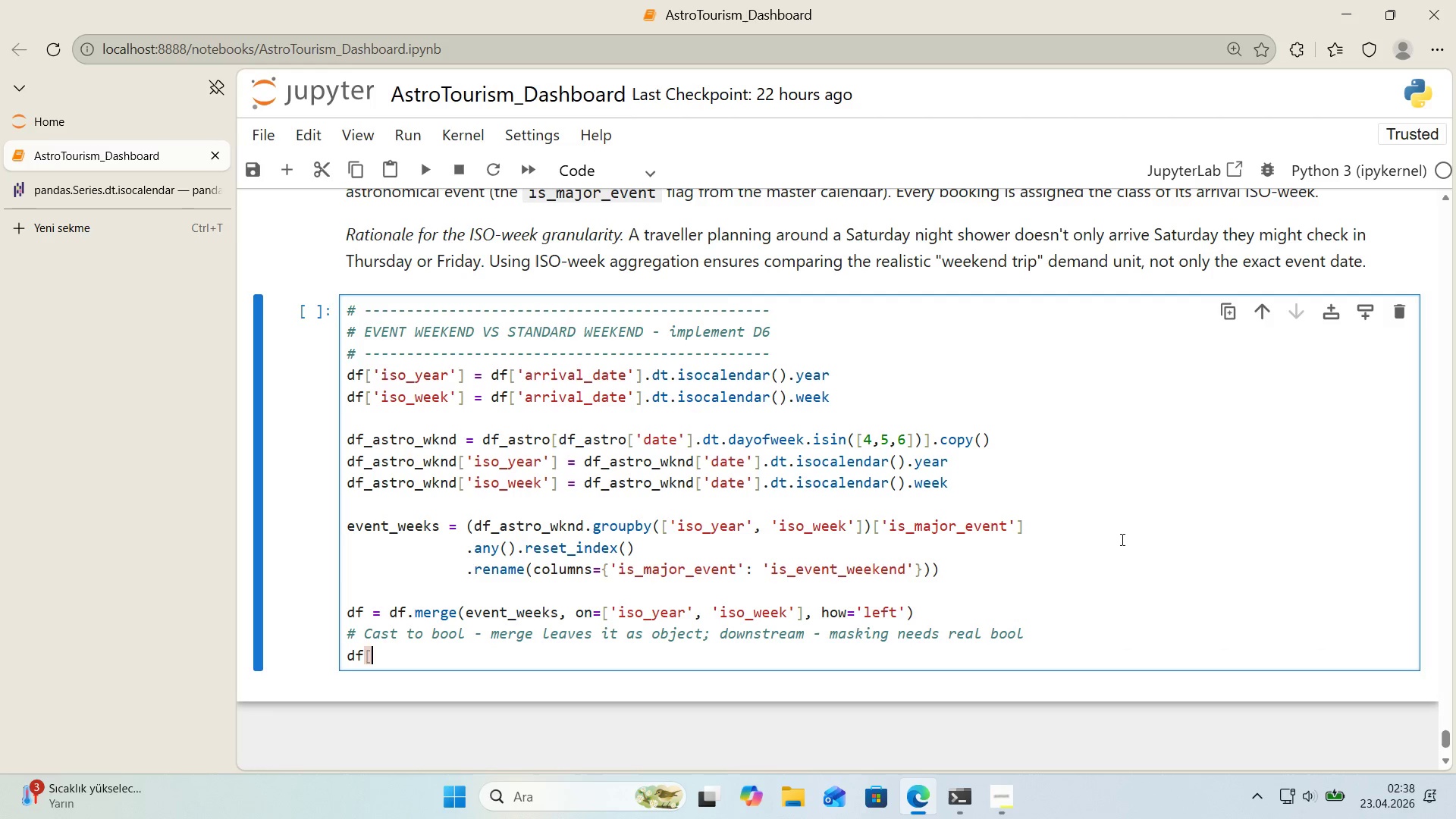 
key(Alt+Control+9)
 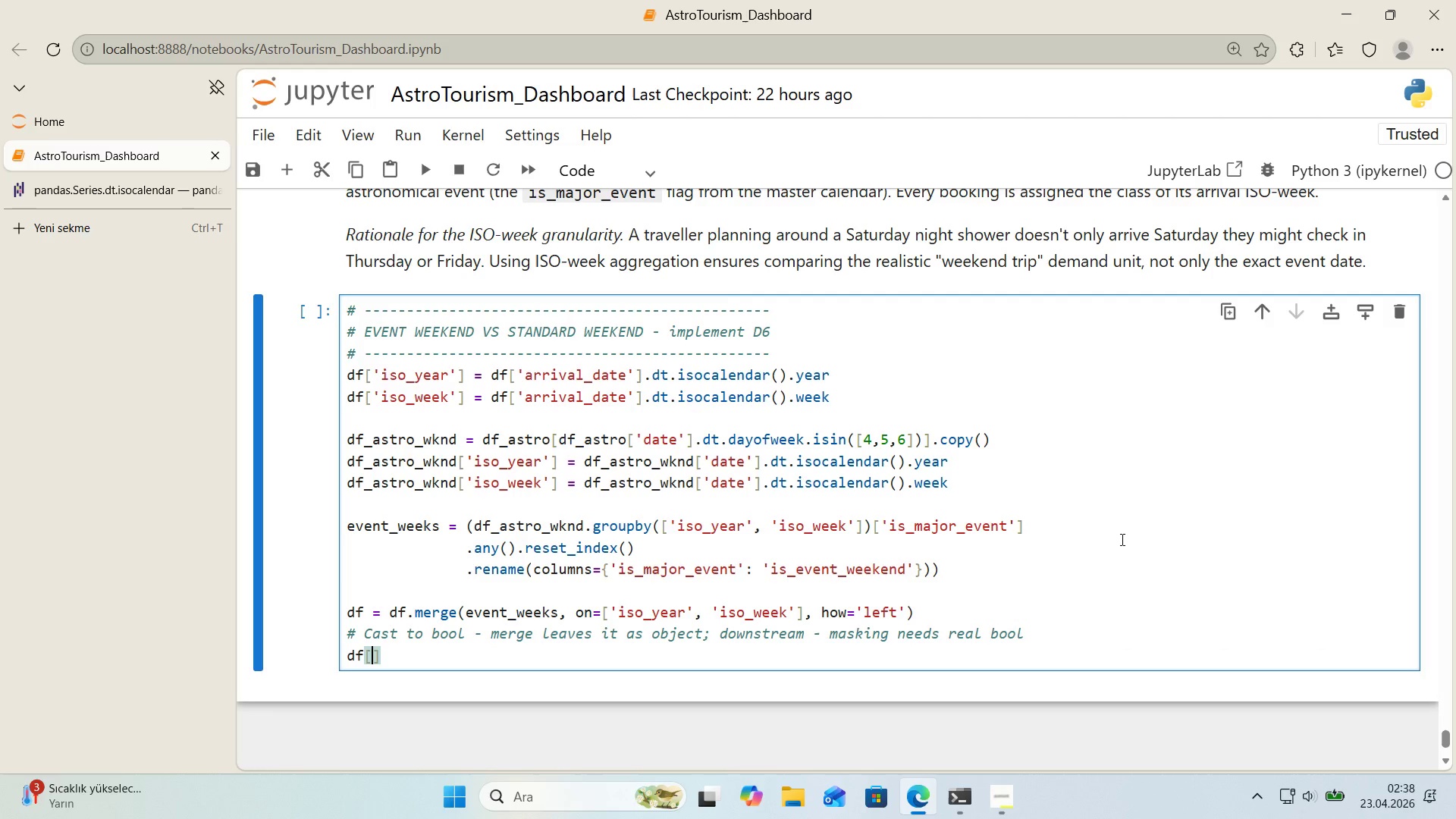 
key(ArrowLeft)
 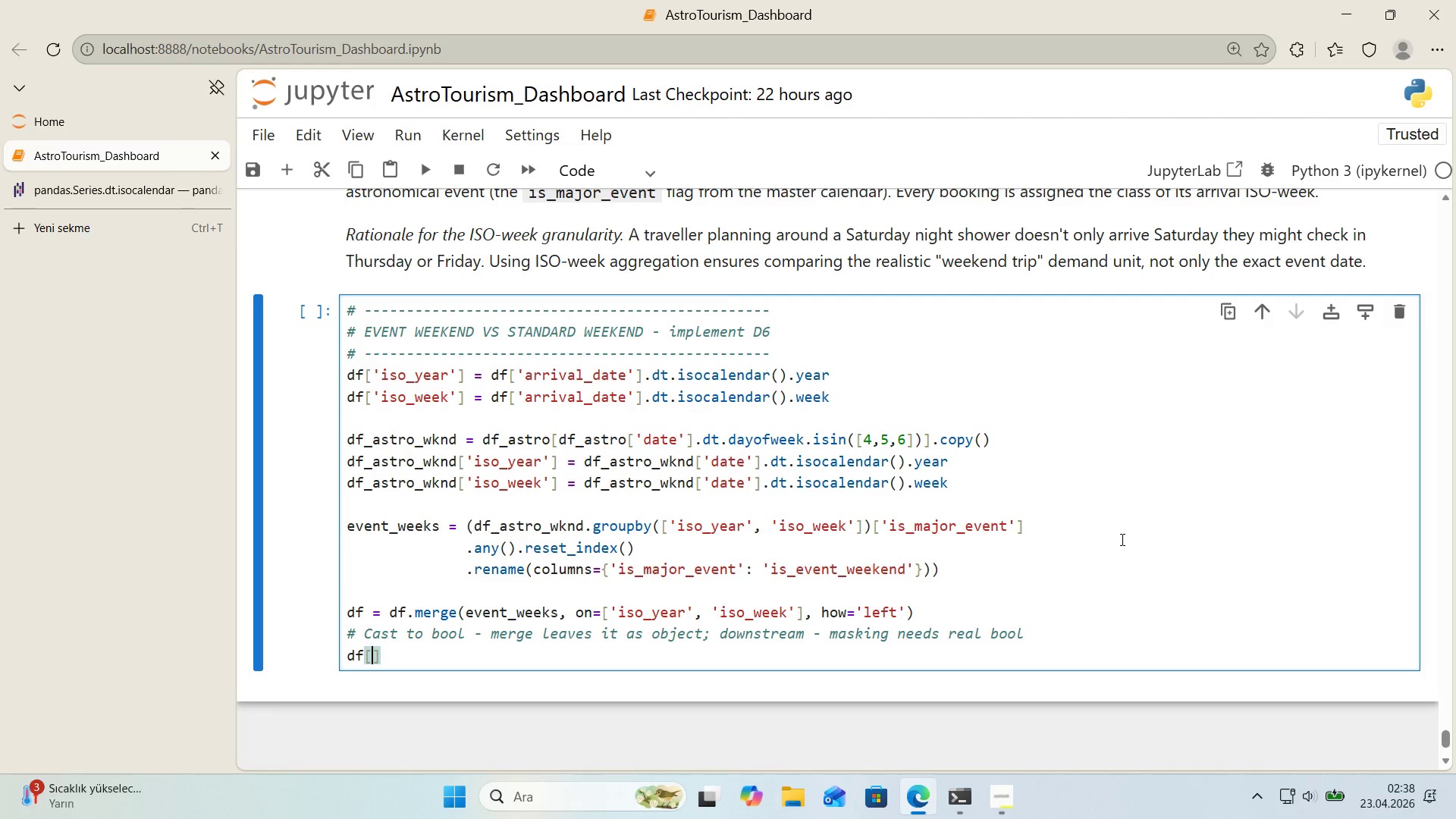 
type(@@)
 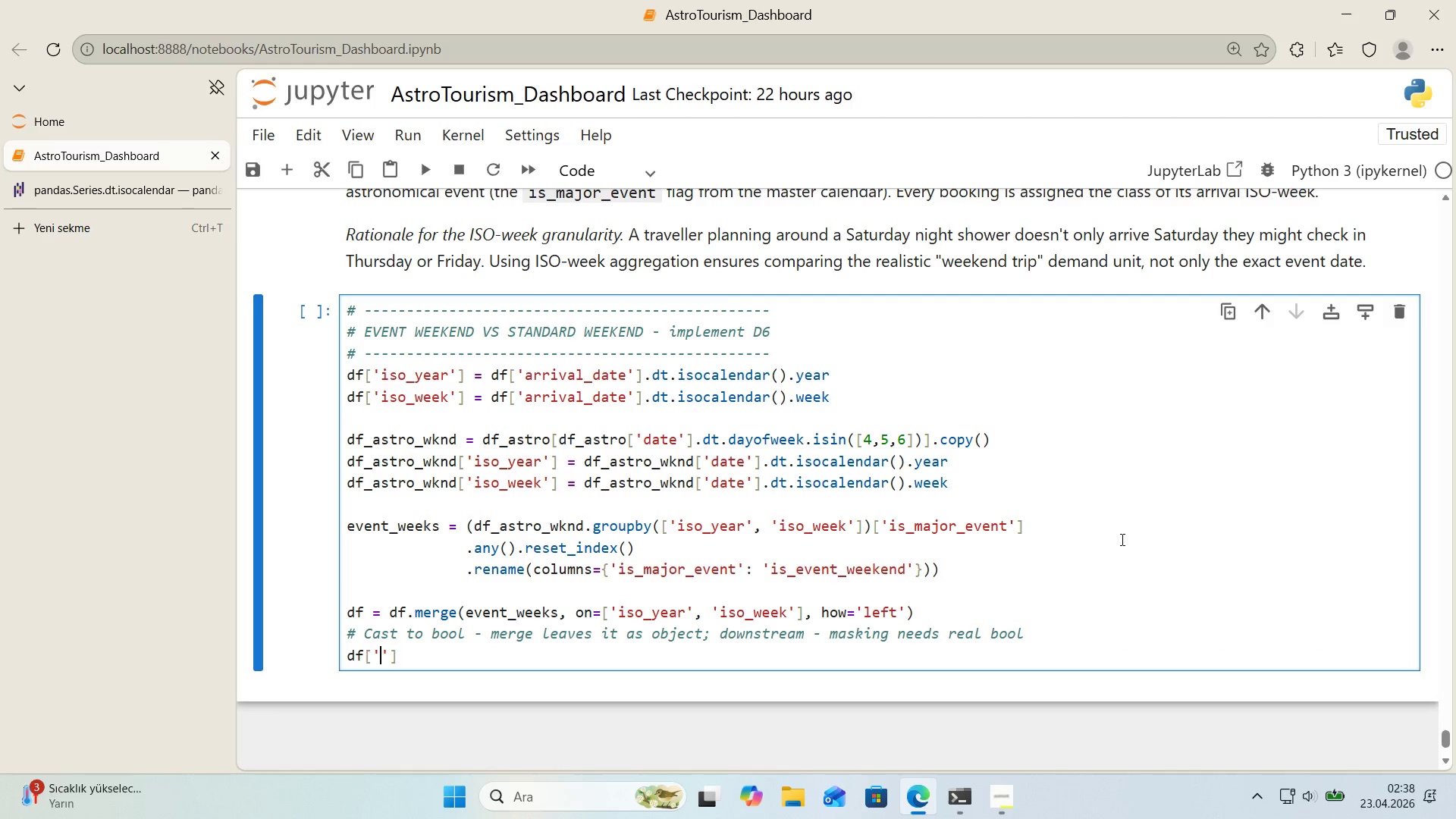 
key(ArrowLeft)
 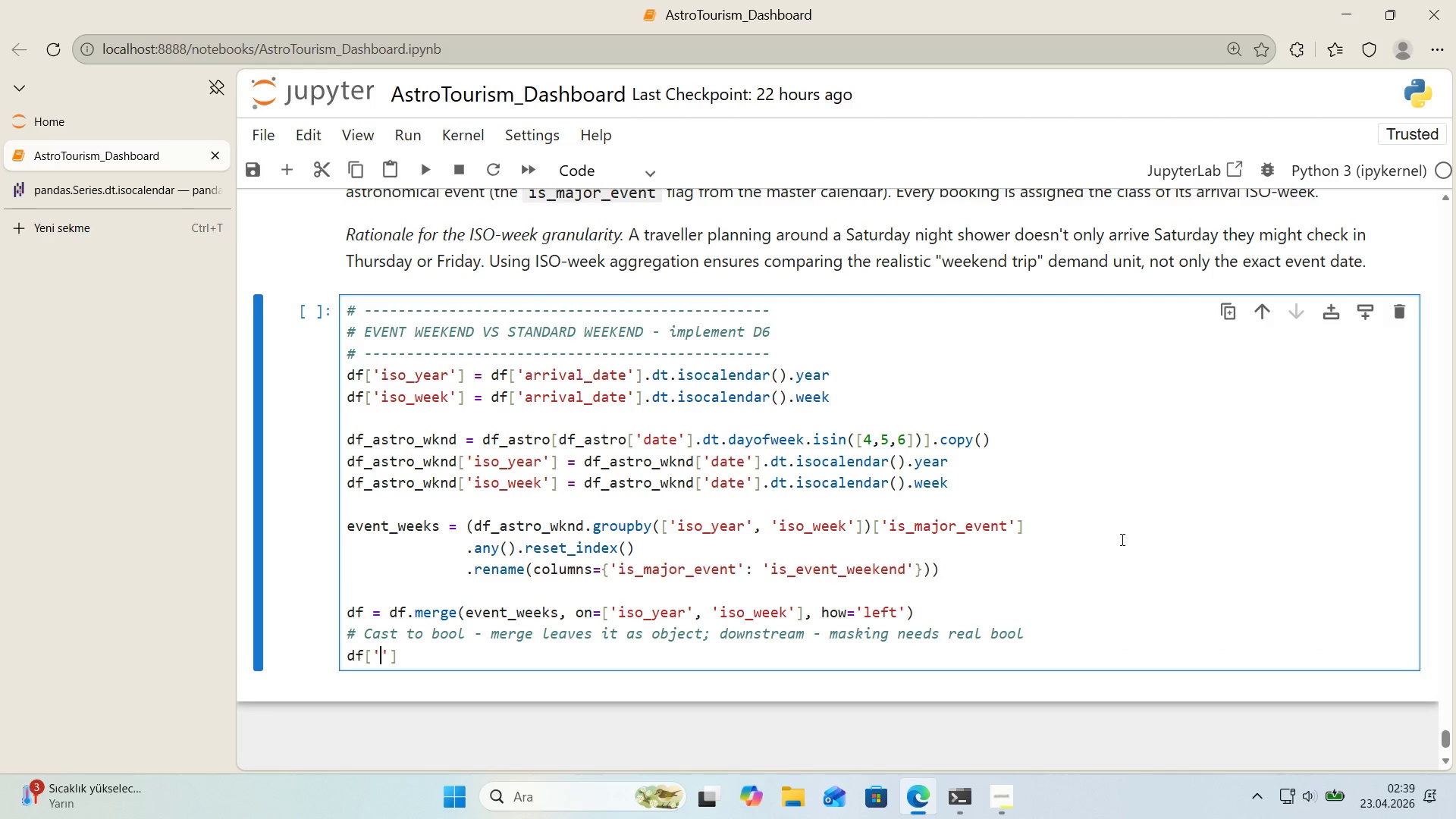 
type('s_event_weekend)
 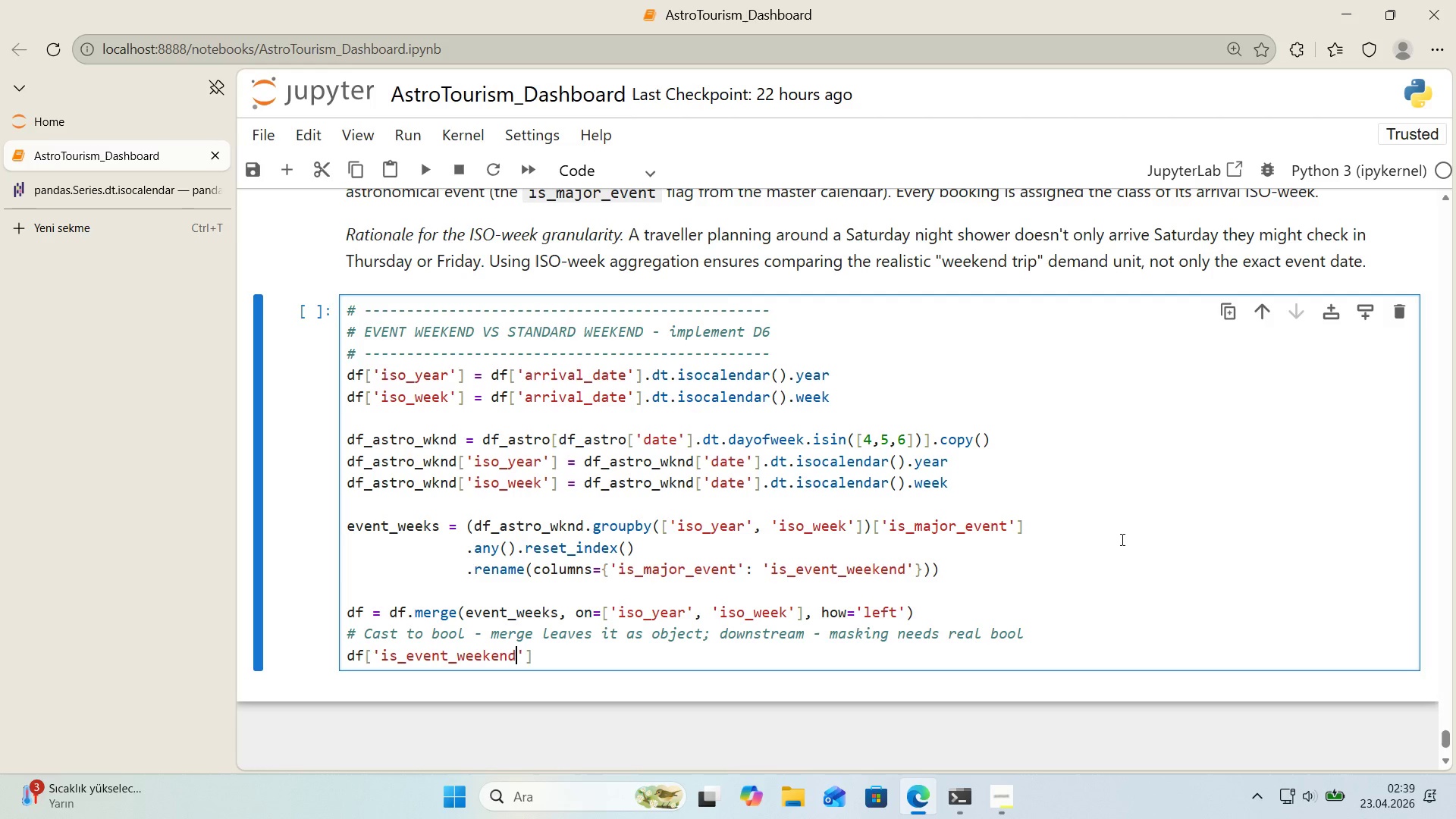 
key(ArrowRight)
 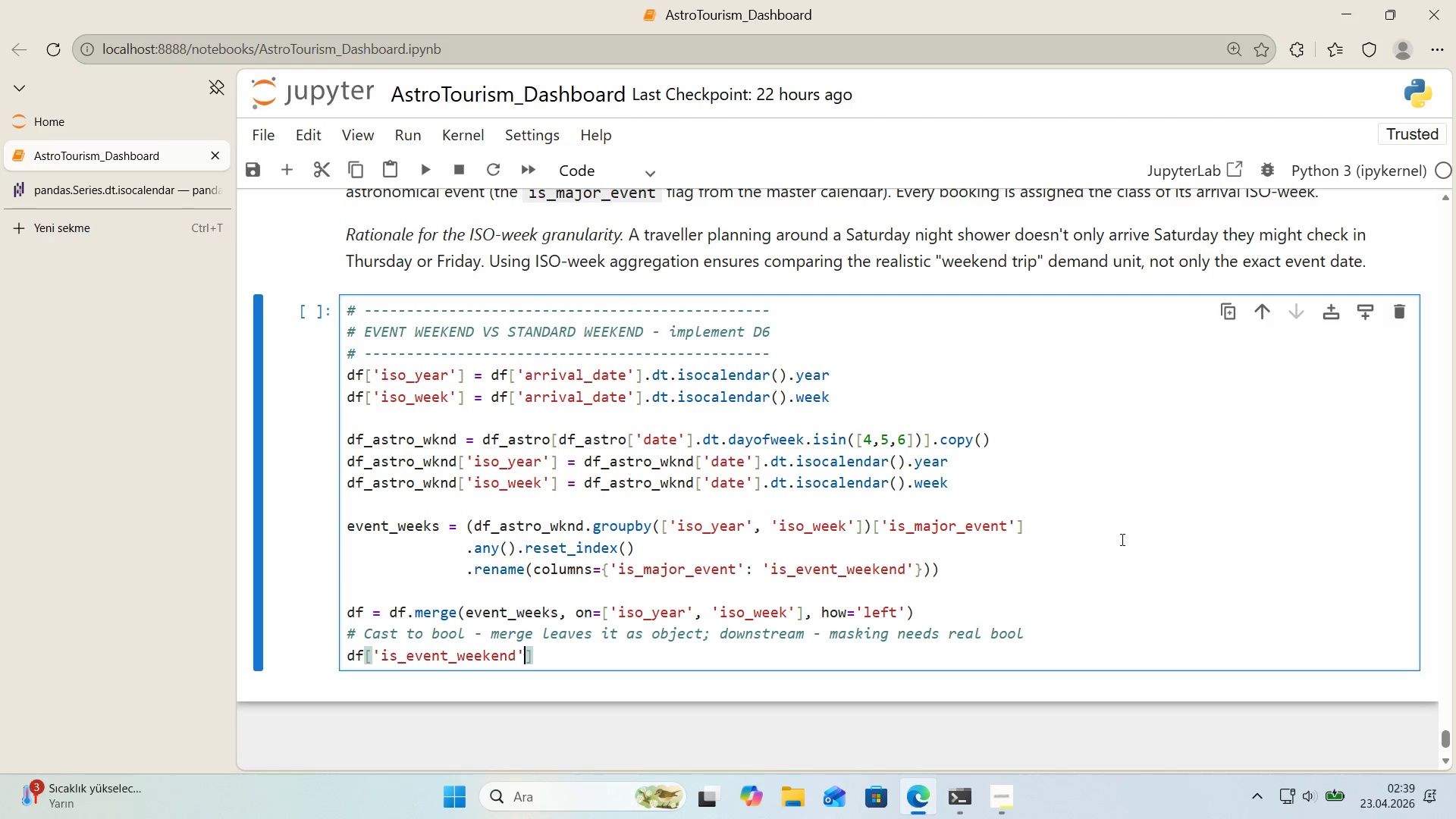 
key(ArrowRight)
 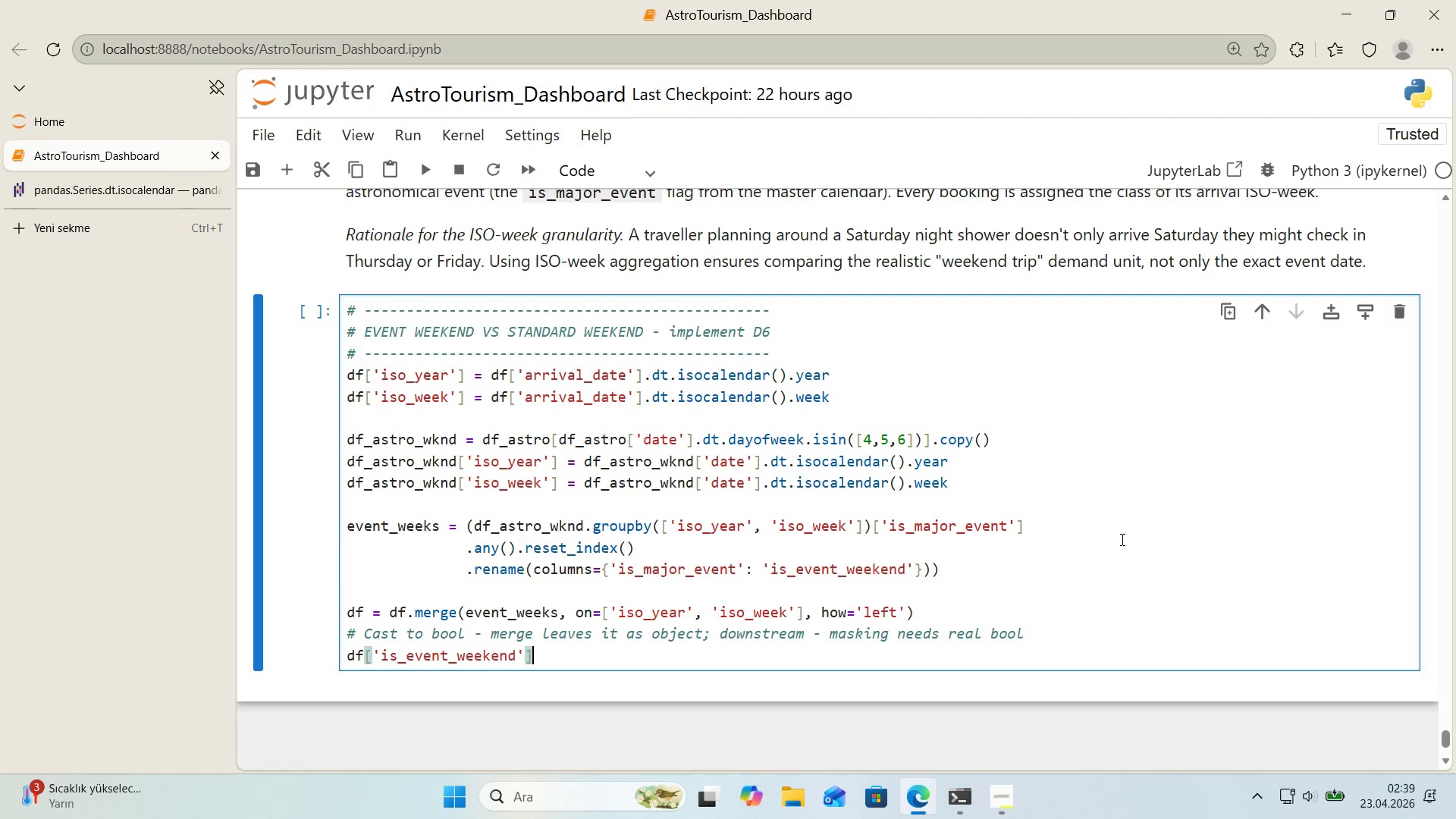 
type( ) df)
 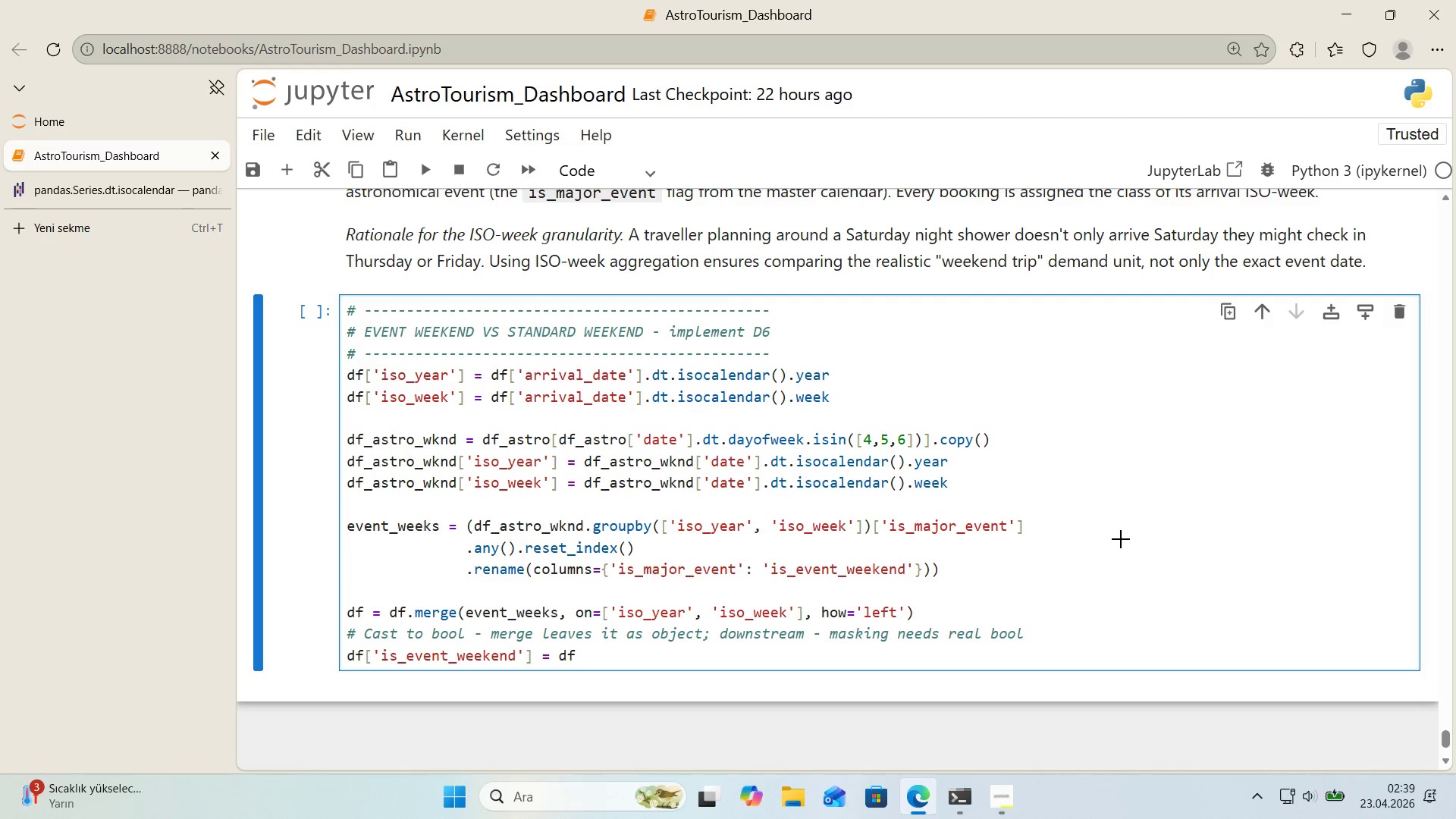 
key(Alt+Control+8)
 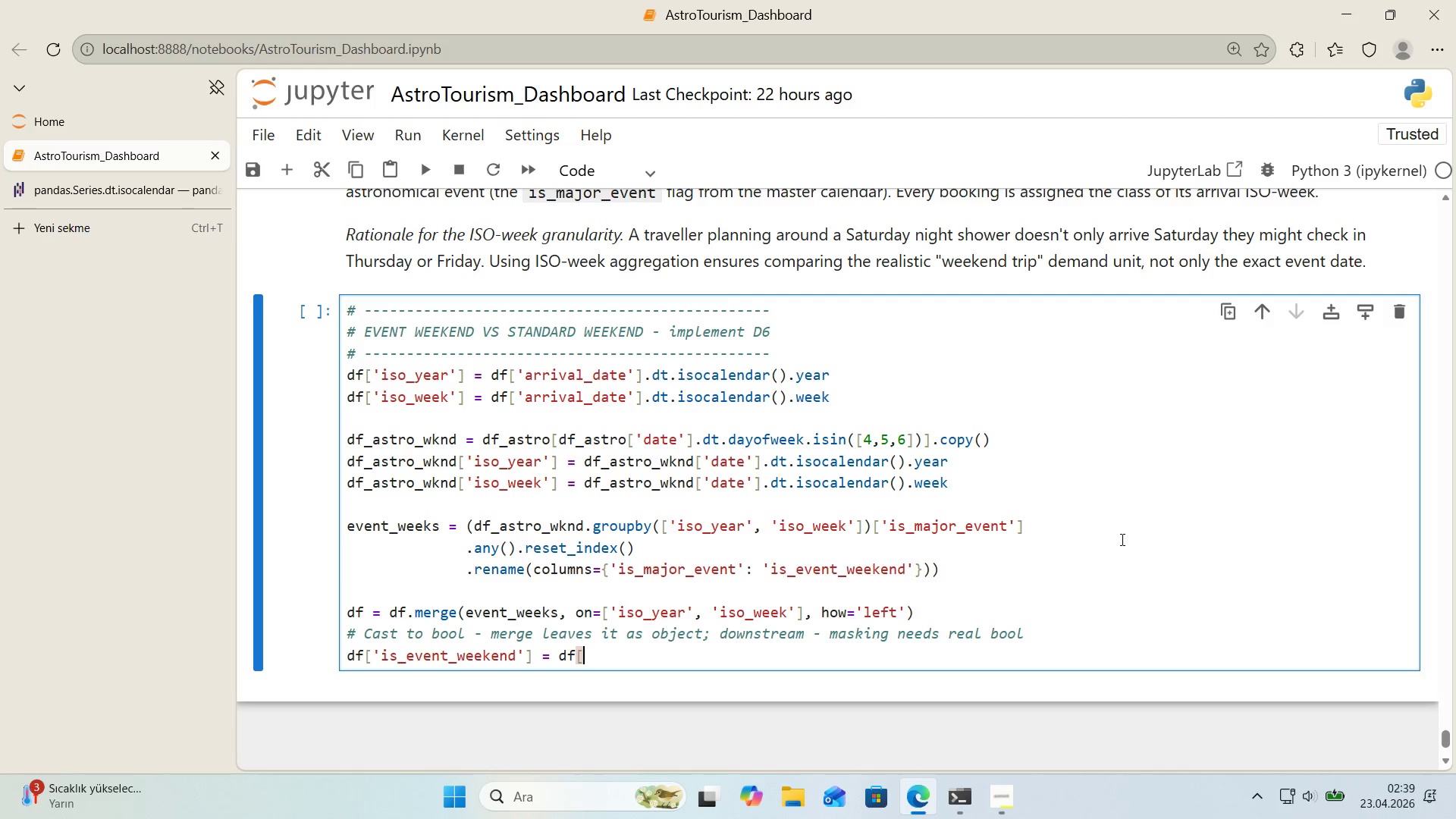 
key(Alt+Control+9)
 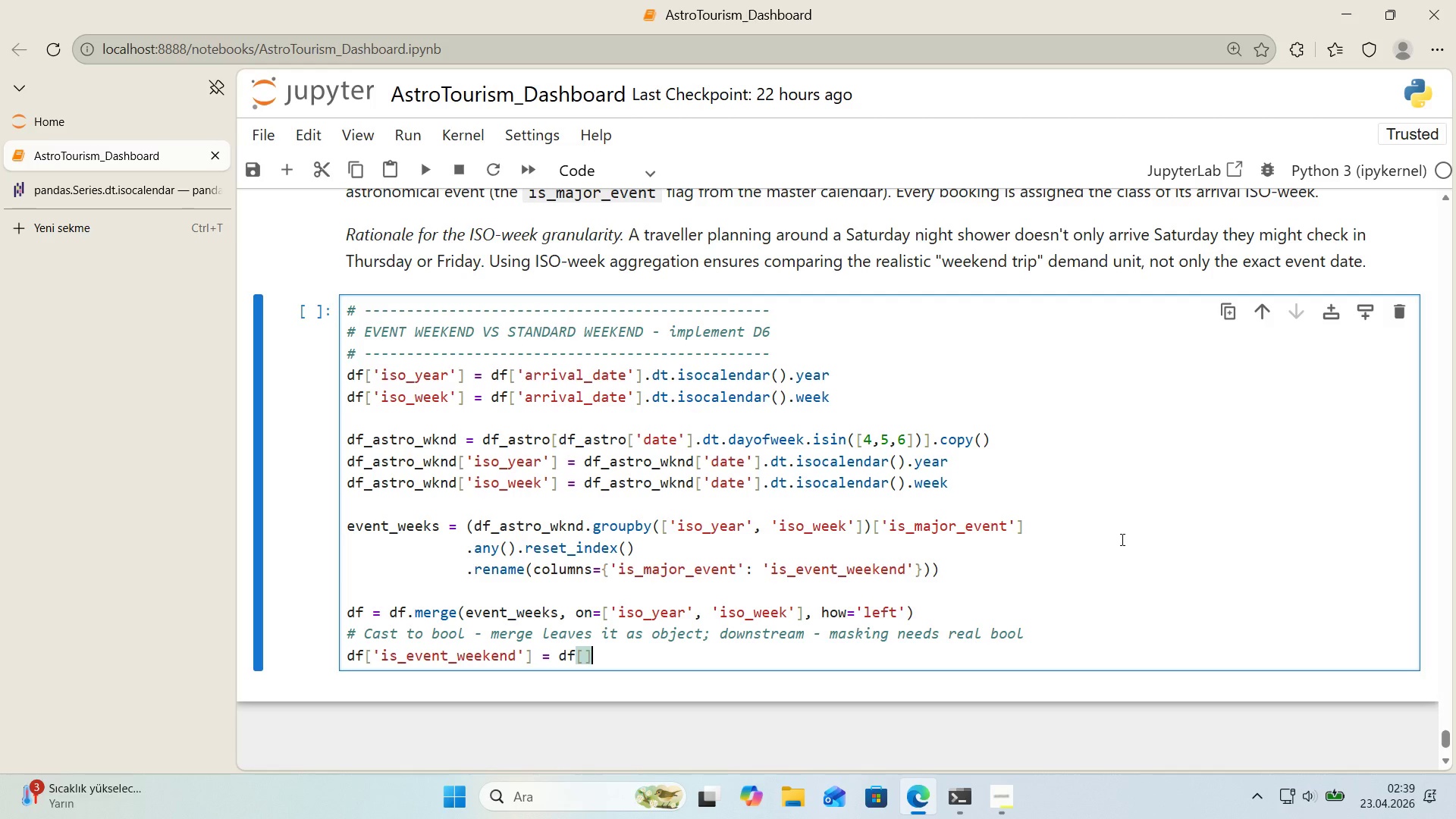 
key(ArrowLeft)
 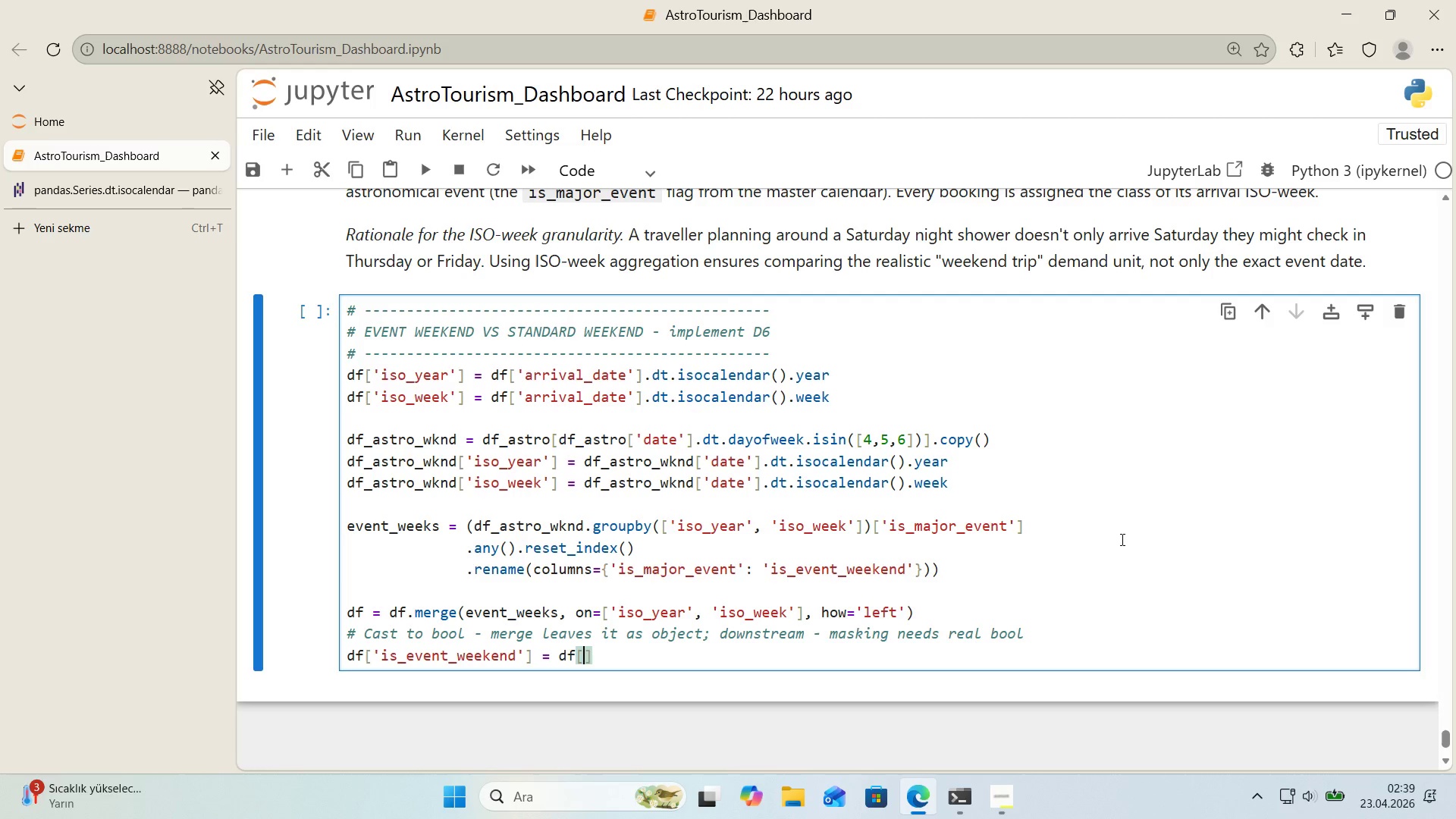 
type(@@)
 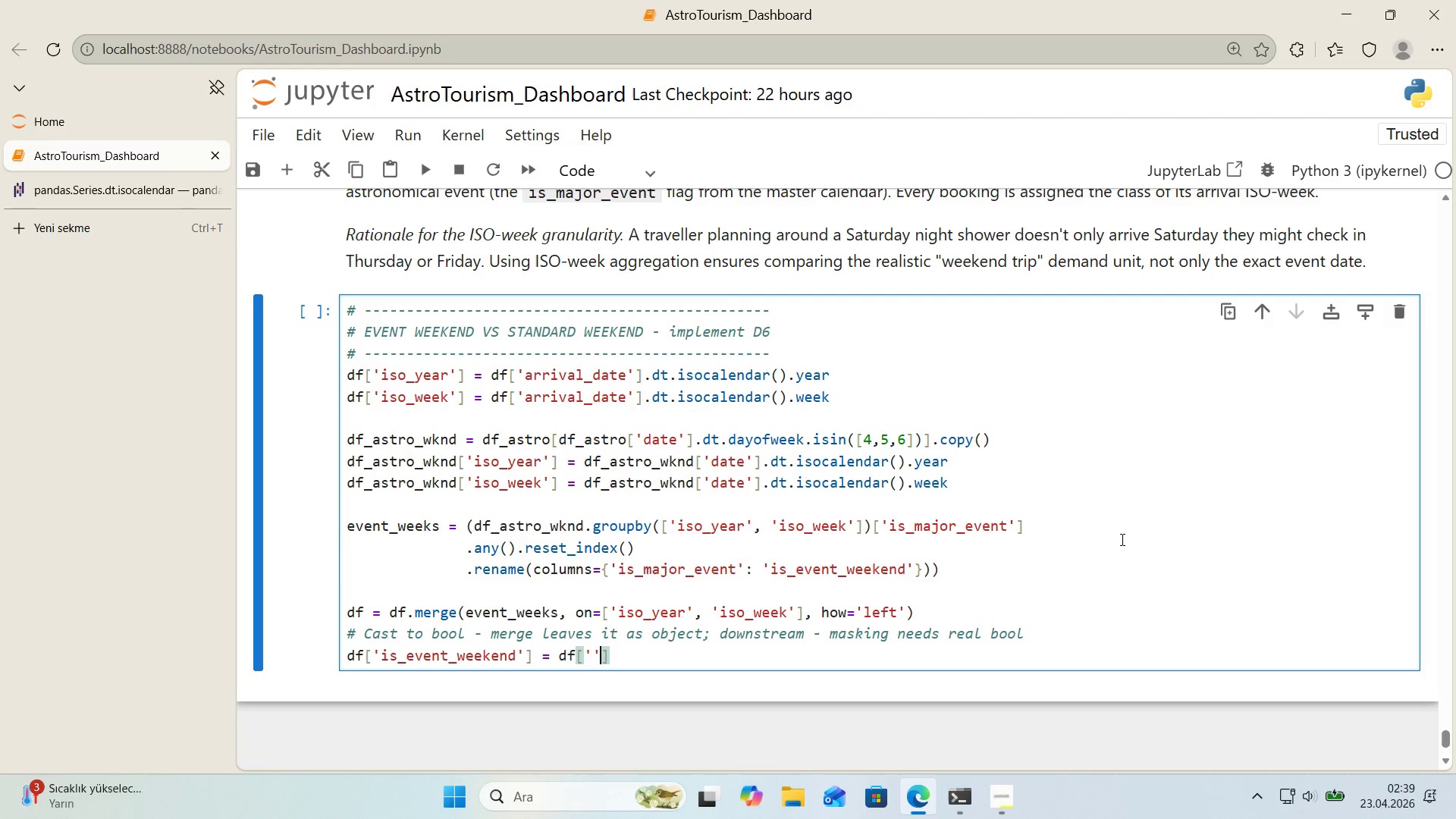 
key(ArrowLeft)
 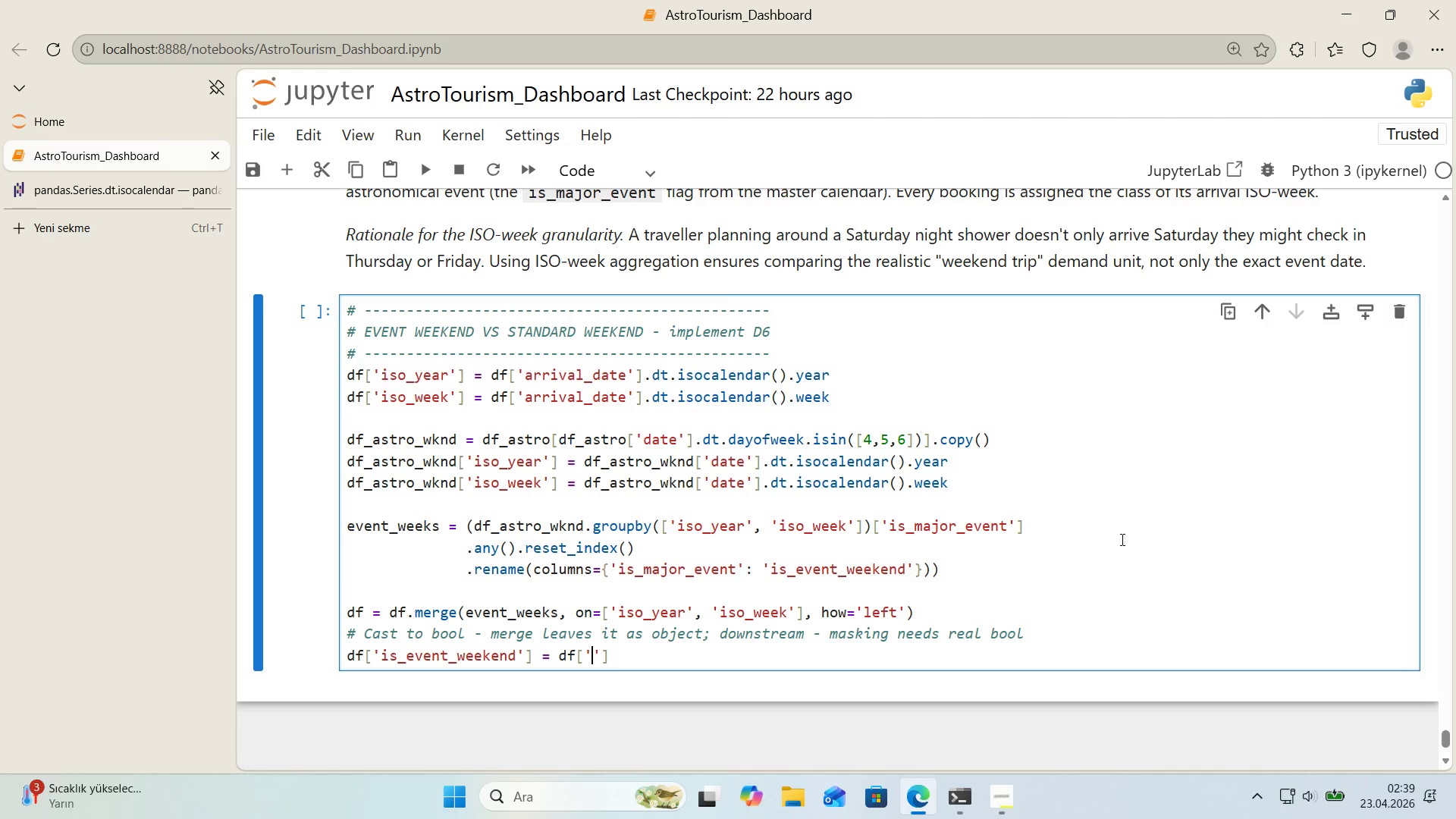 
type('s_we)
key(Backspace)
type(e)
key(Backspace)
key(Backspace)
type(event_weekend)
 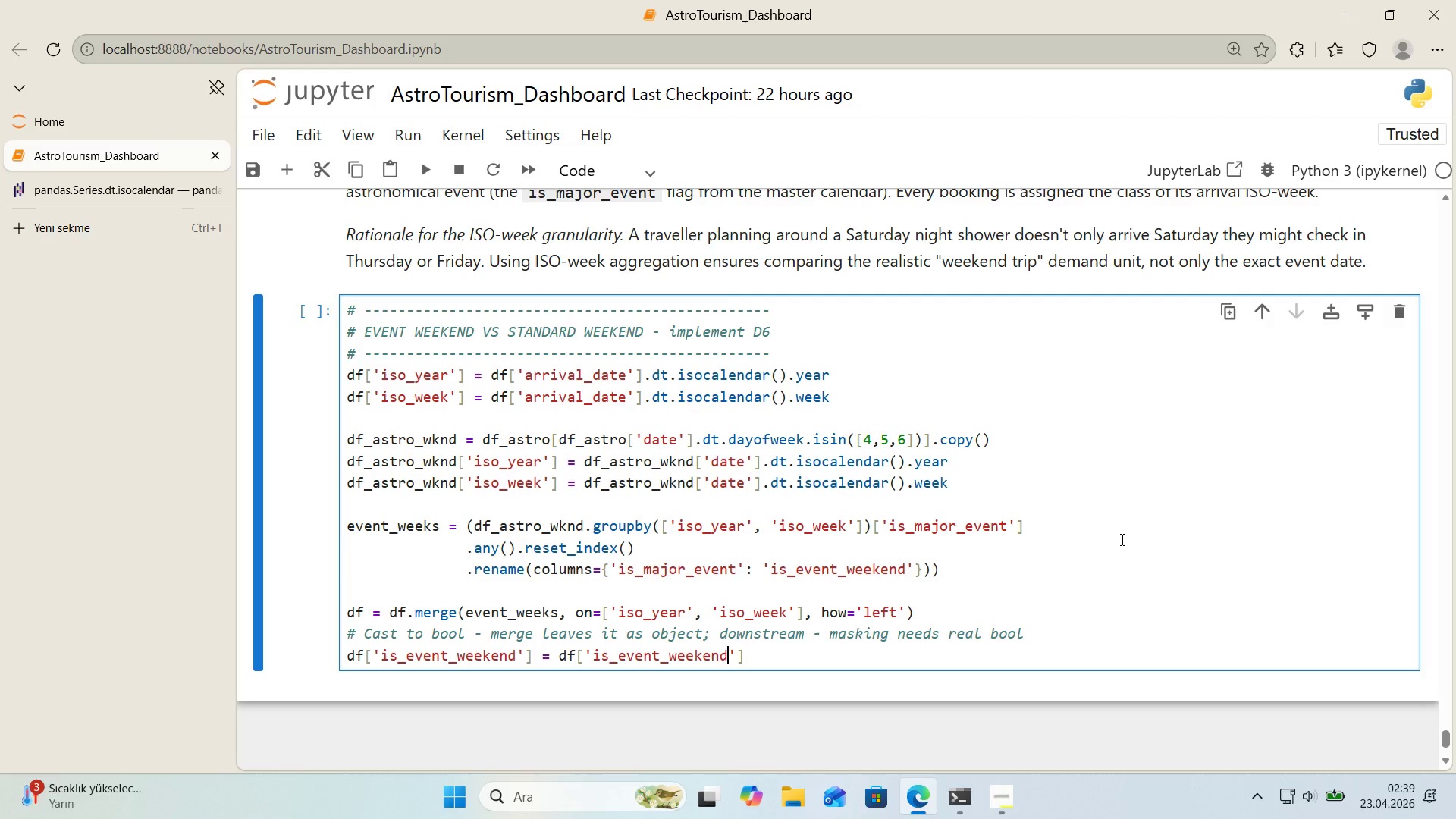 
key(ArrowRight)
 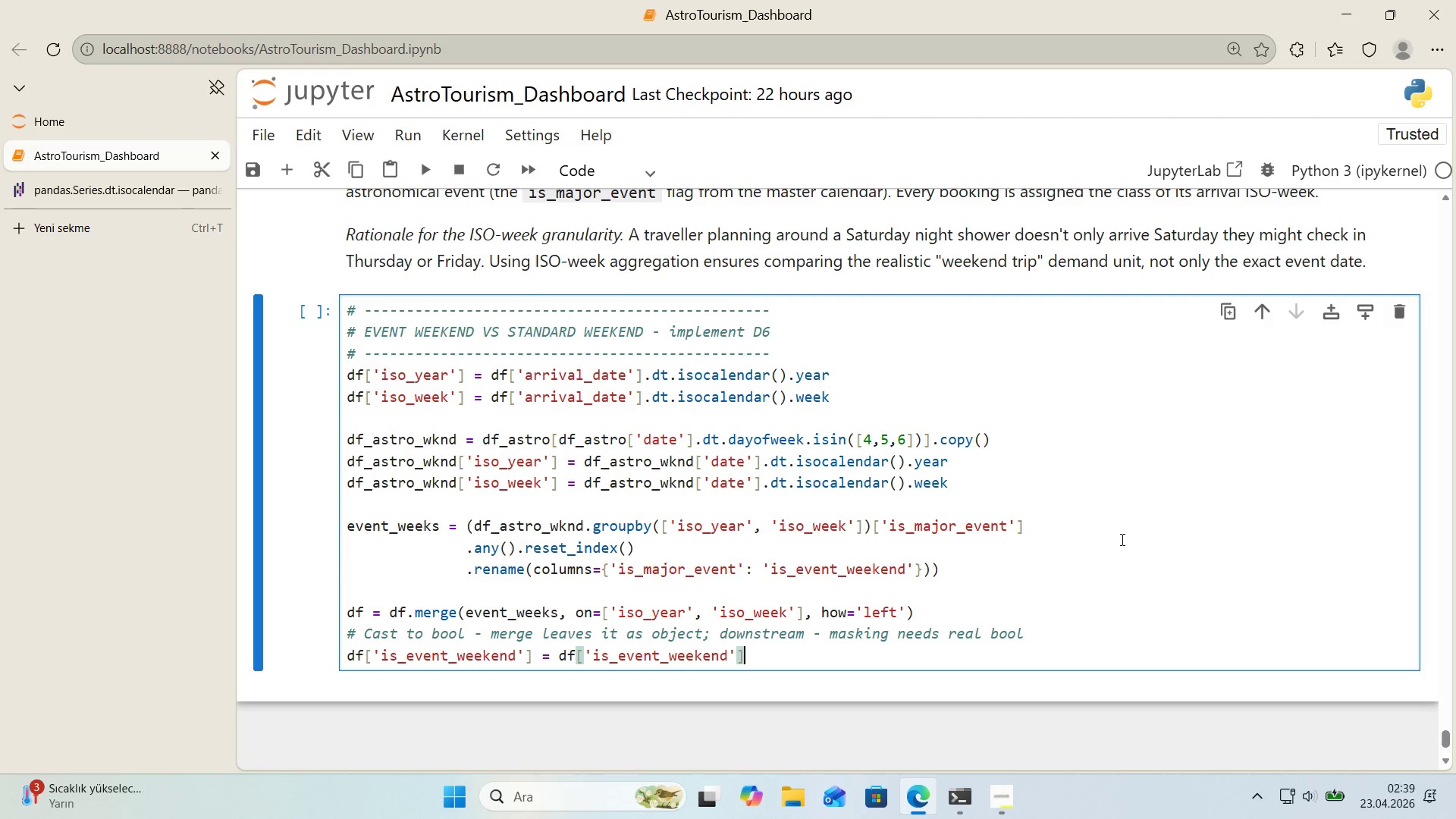 
key(ArrowRight)
 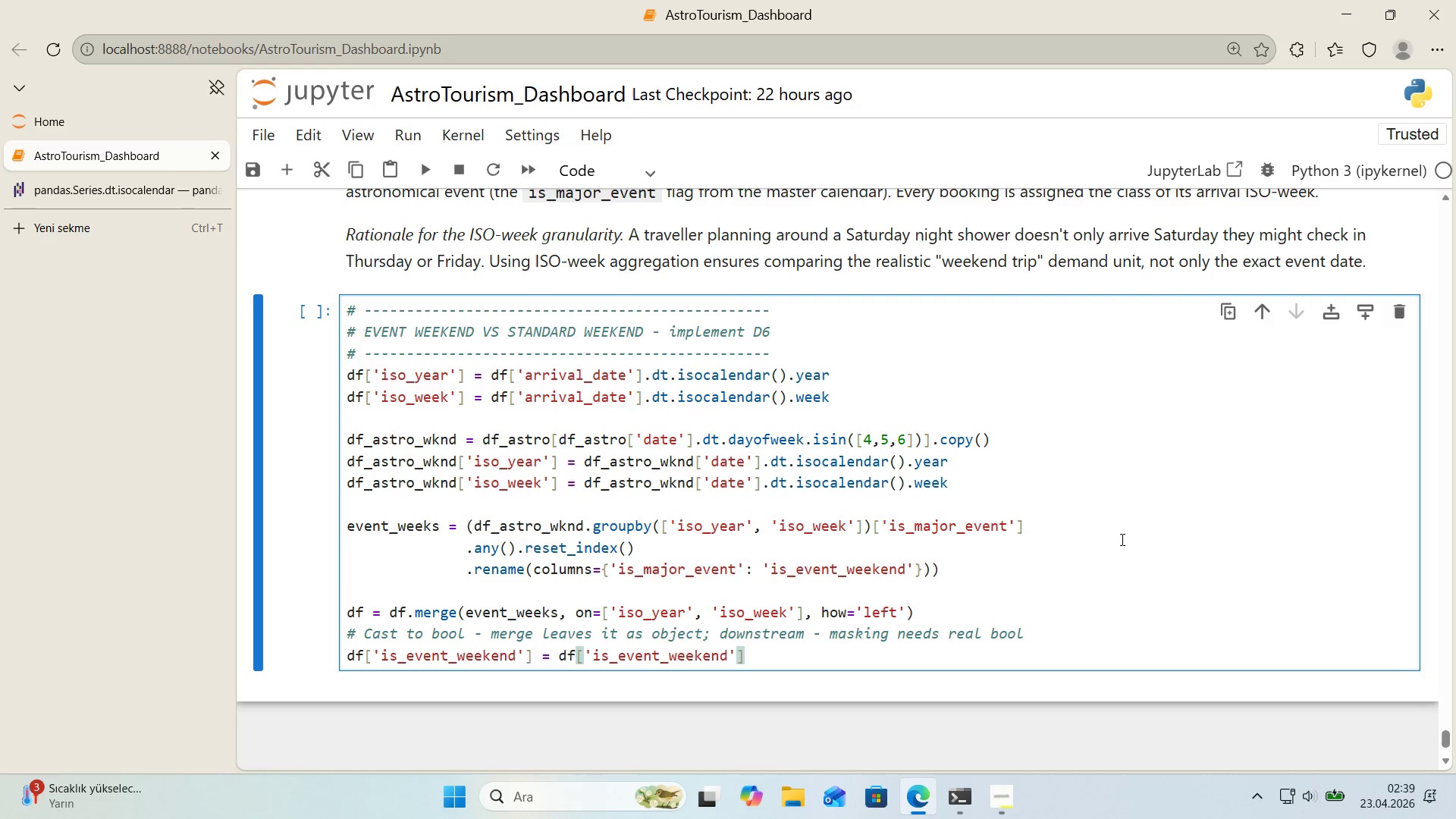 
type(.f'llna*()
 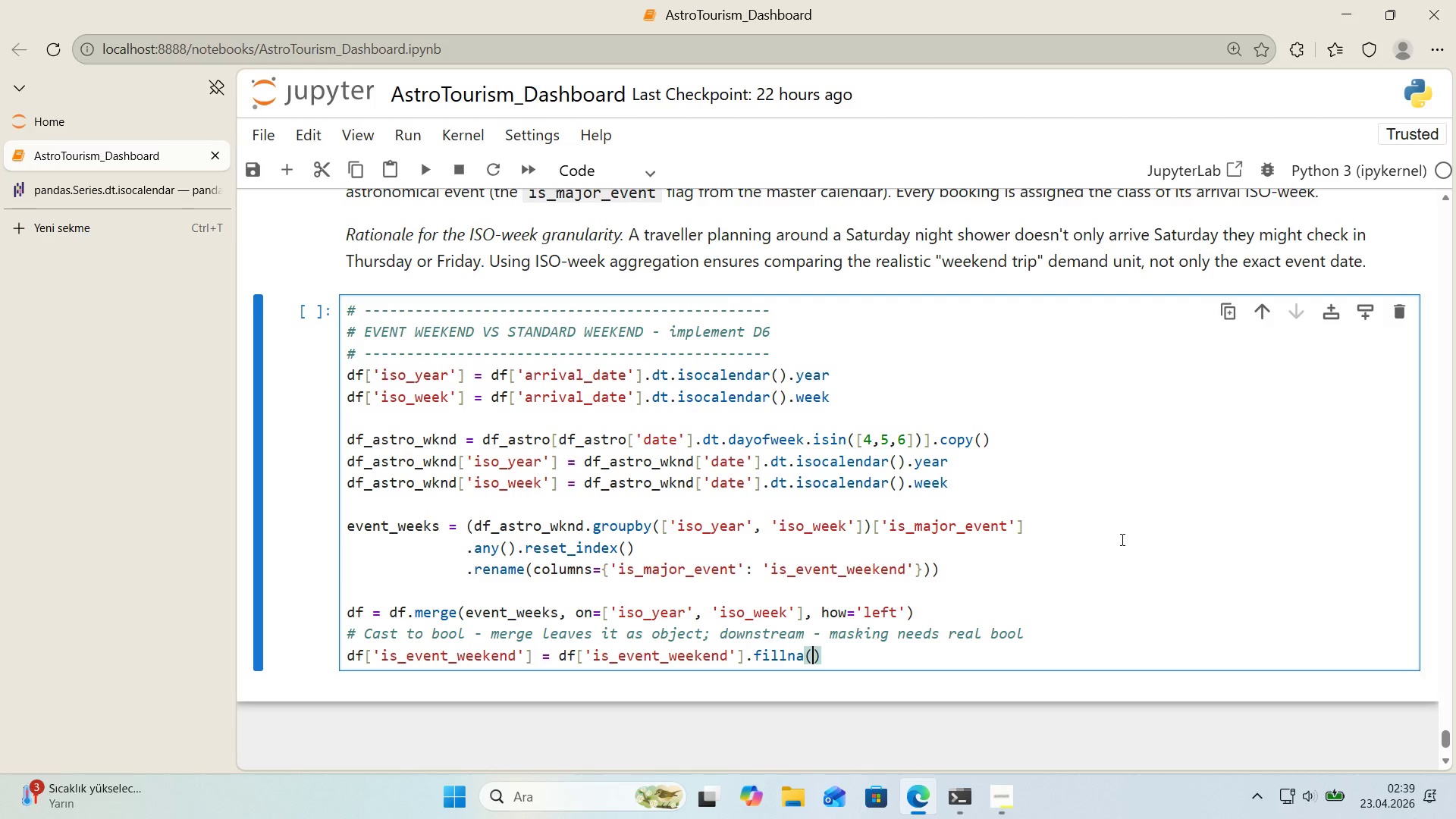 
 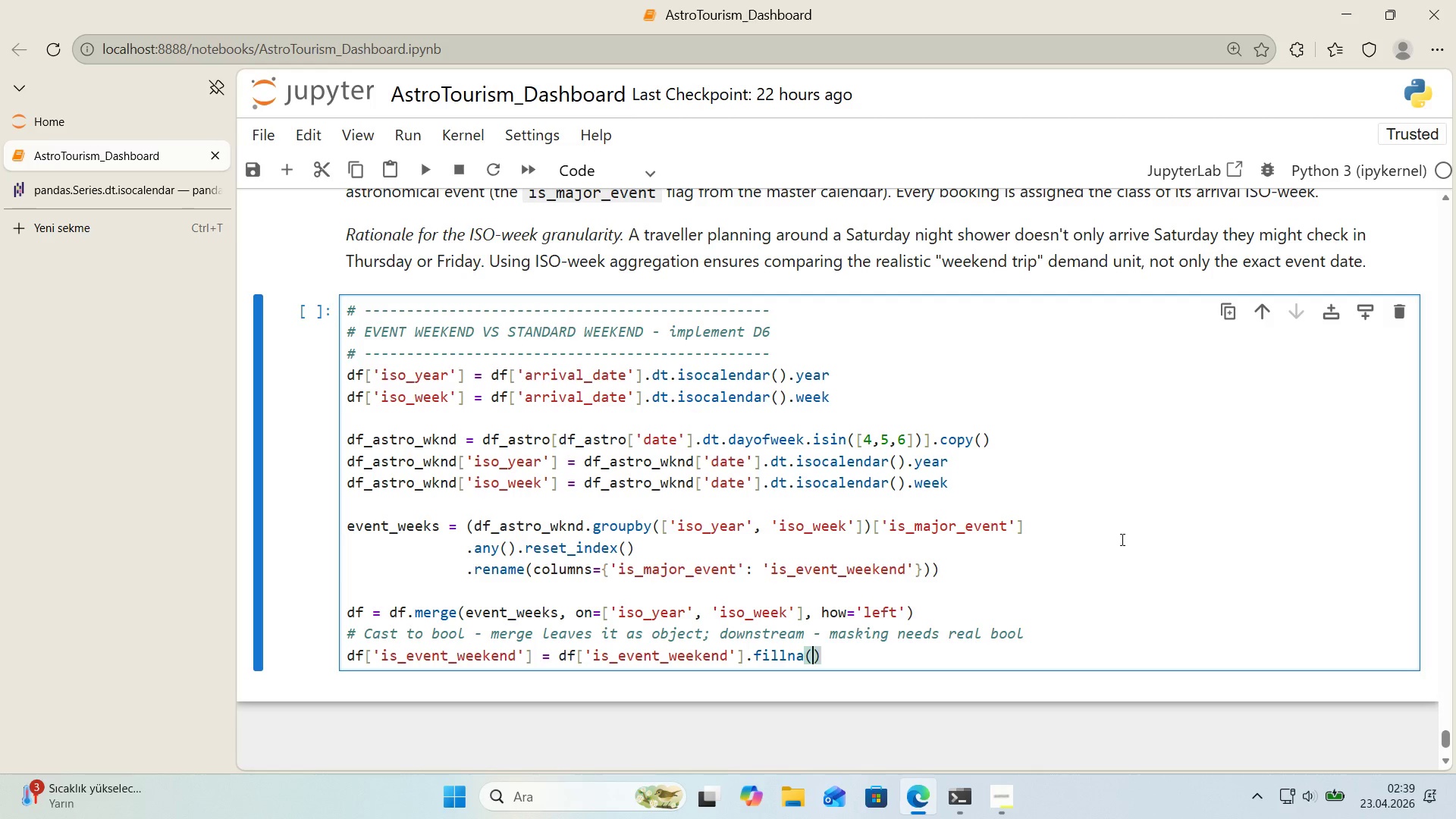 
key(ArrowLeft)
 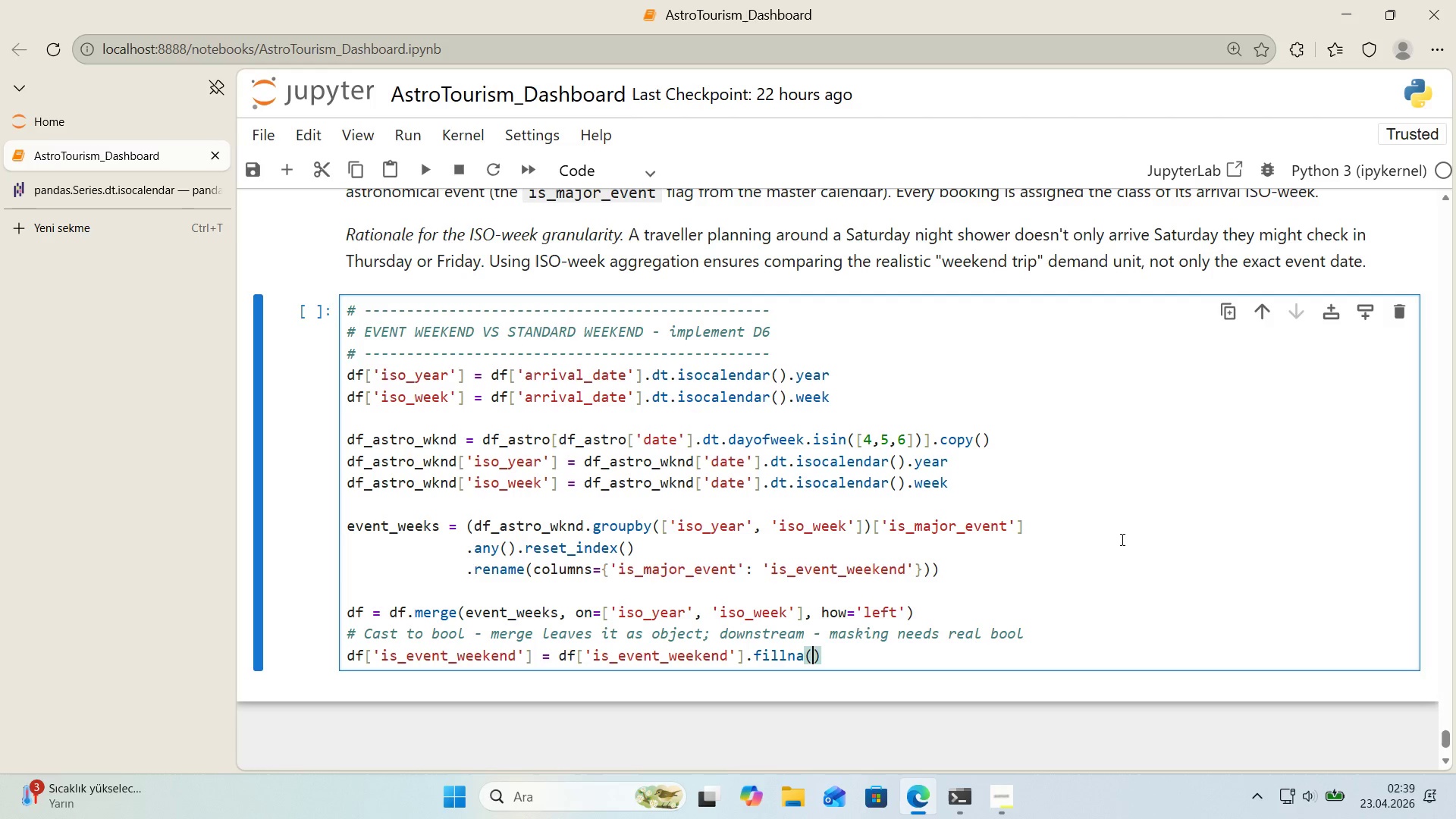 
type(False)
 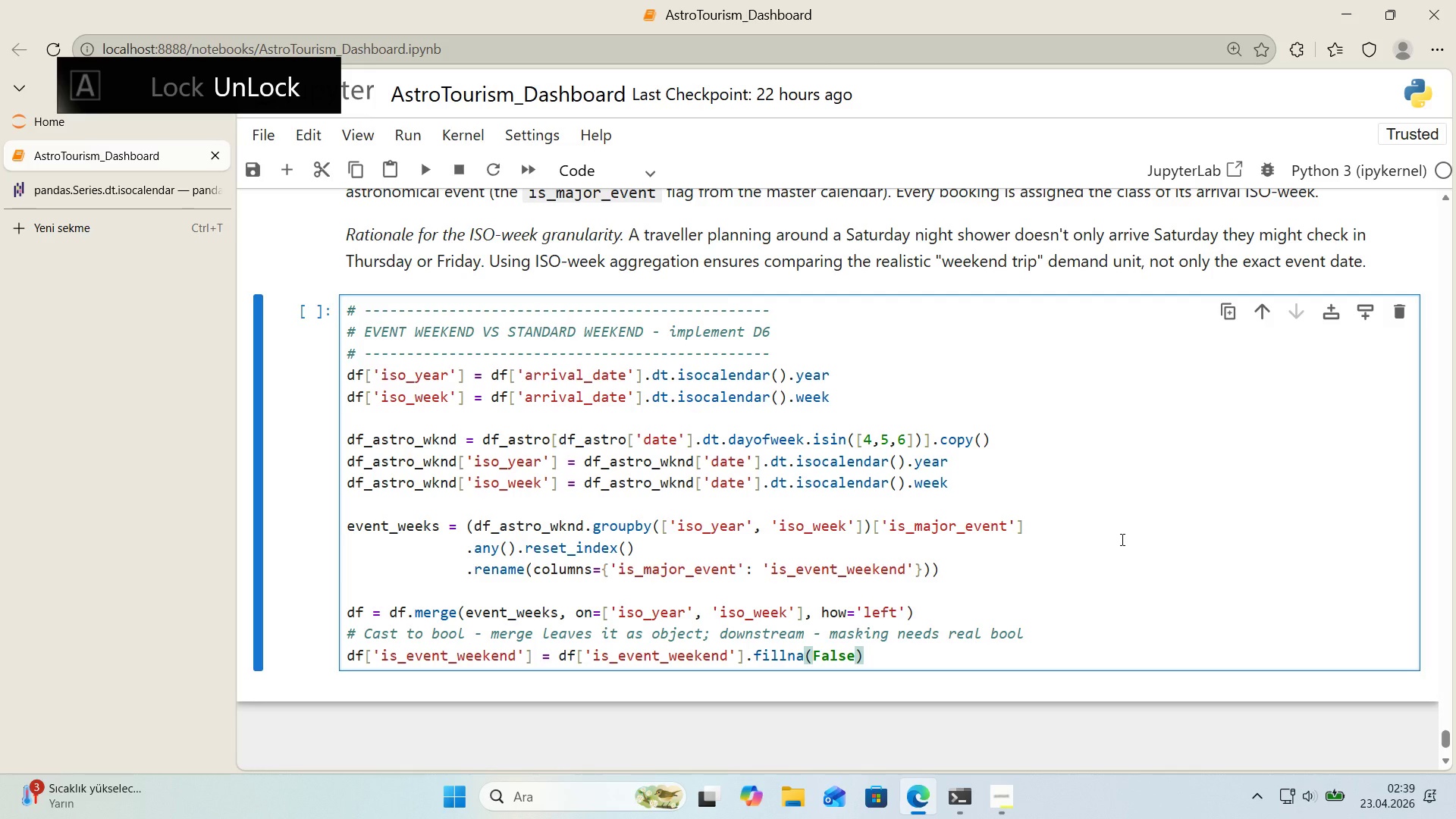 
key(ArrowRight)
 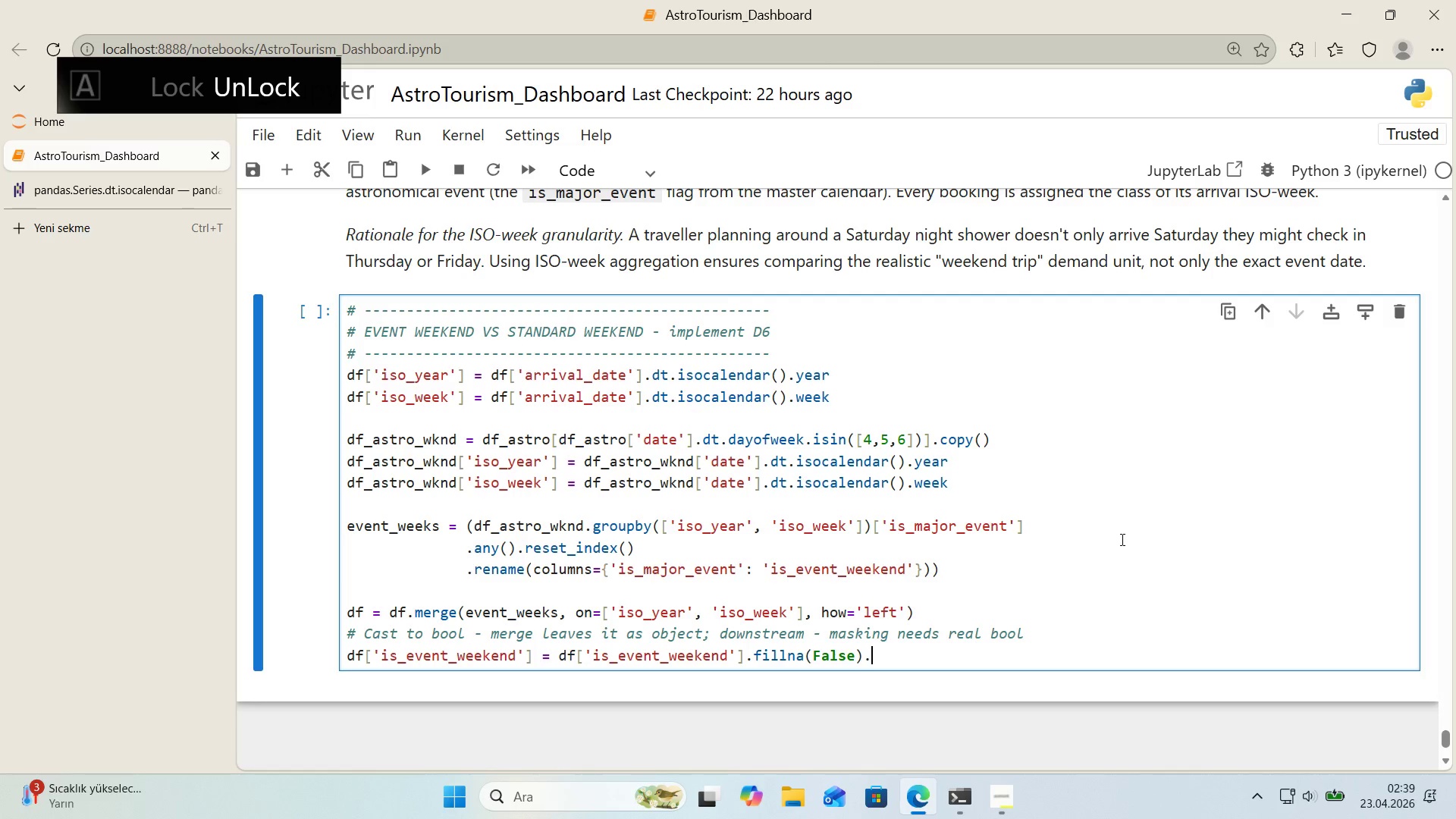 
type(.astype*()
 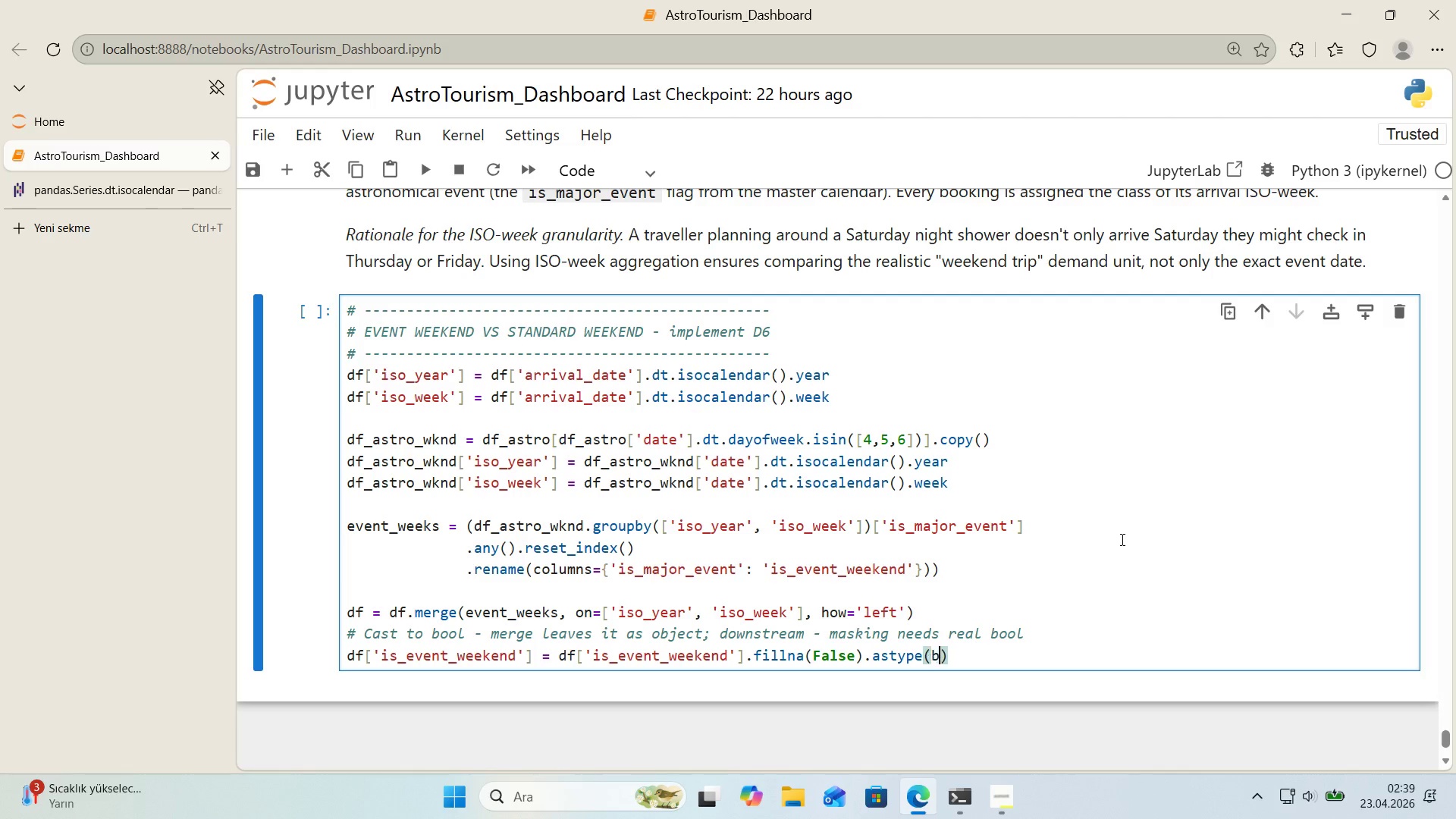 
 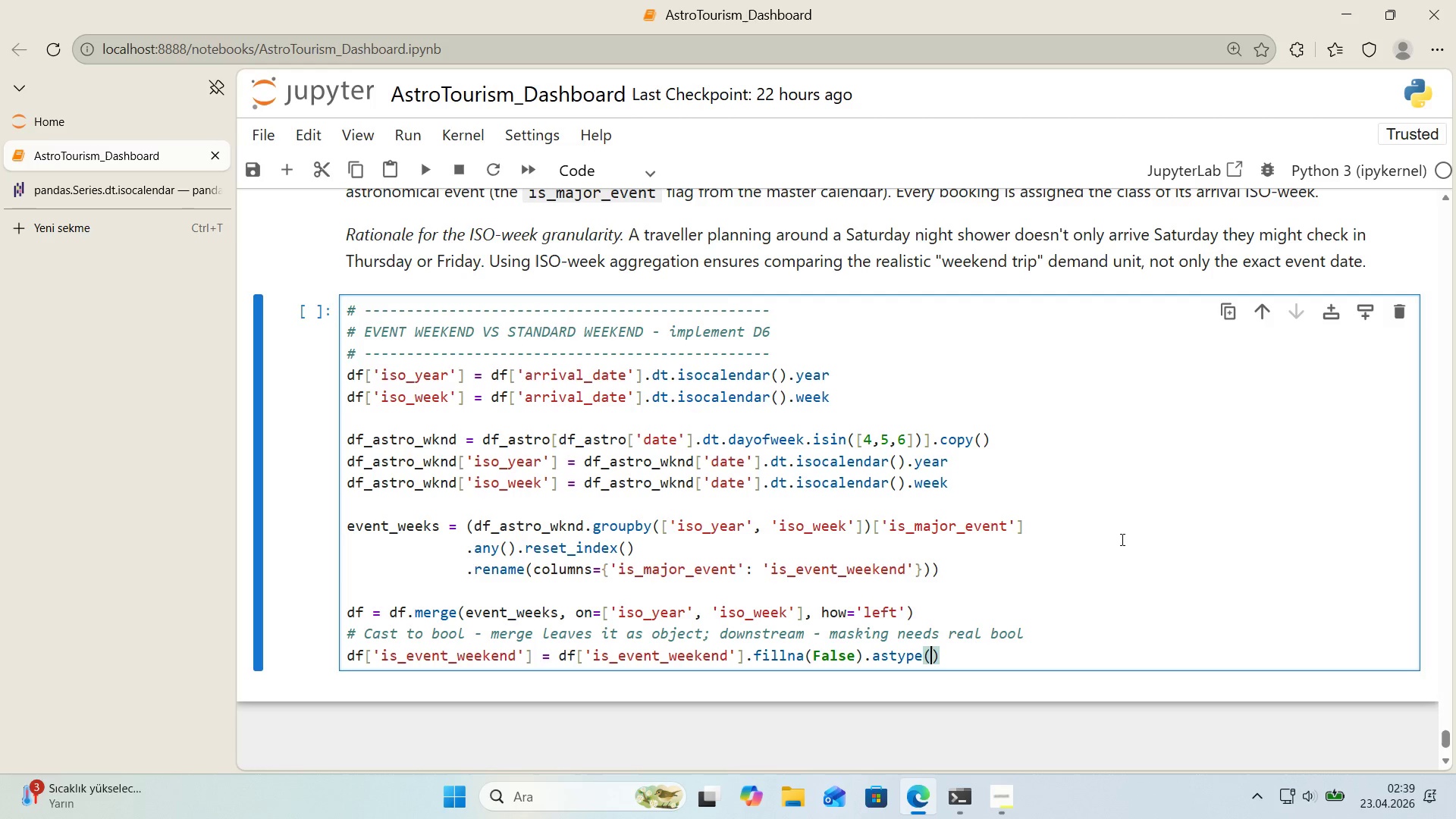 
key(ArrowLeft)
 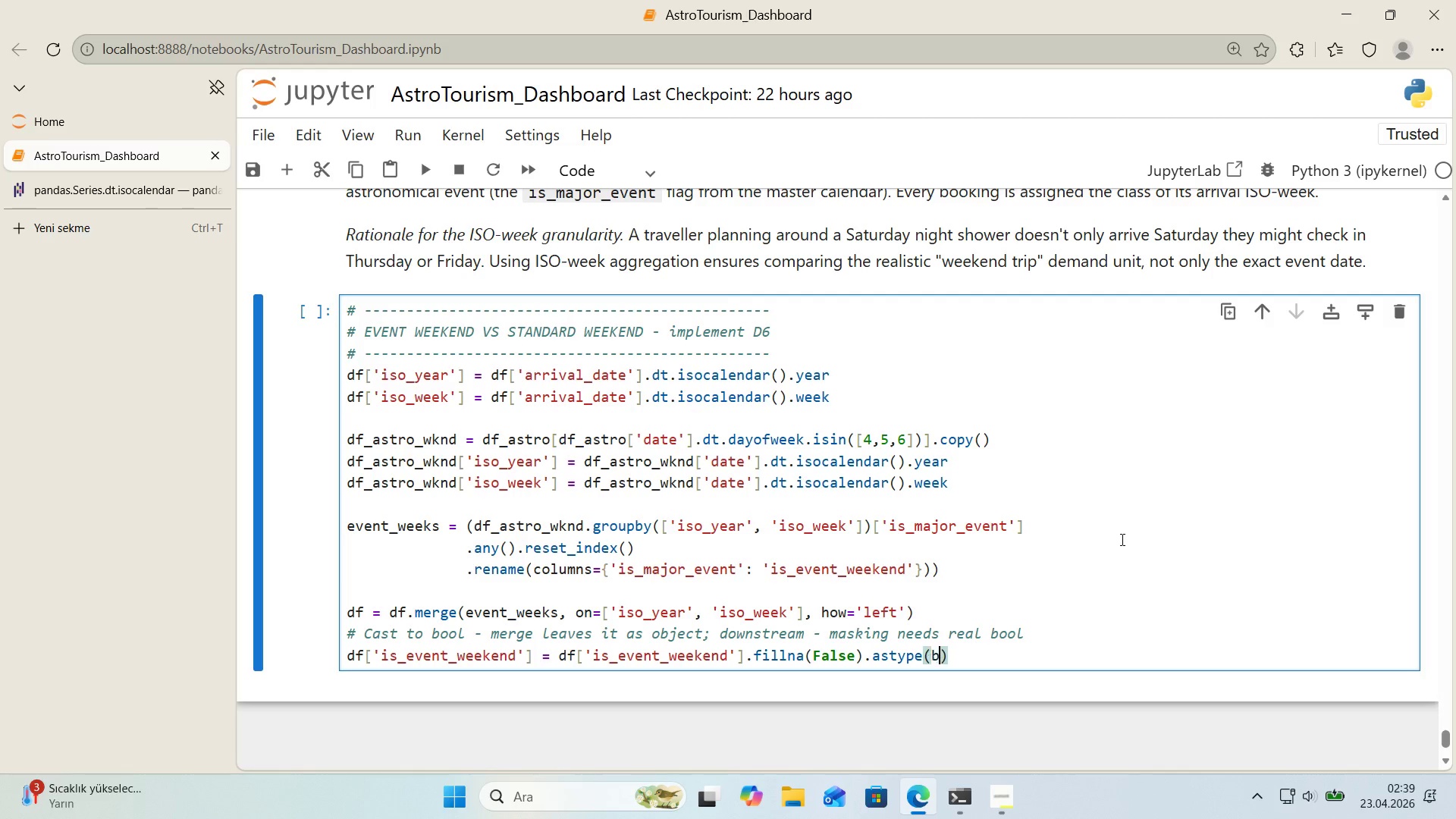 
type(bool)
 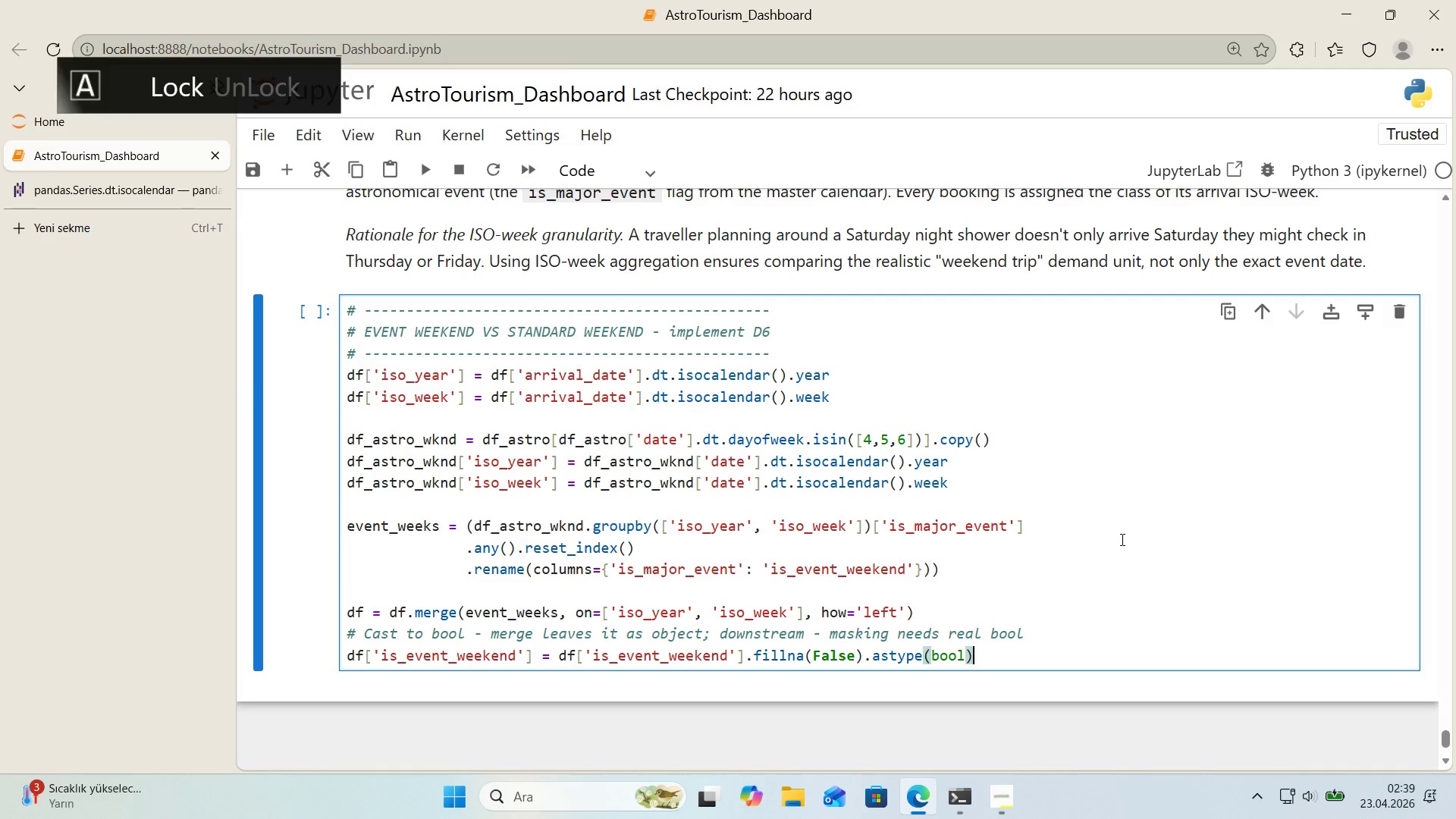 
key(ArrowRight)
 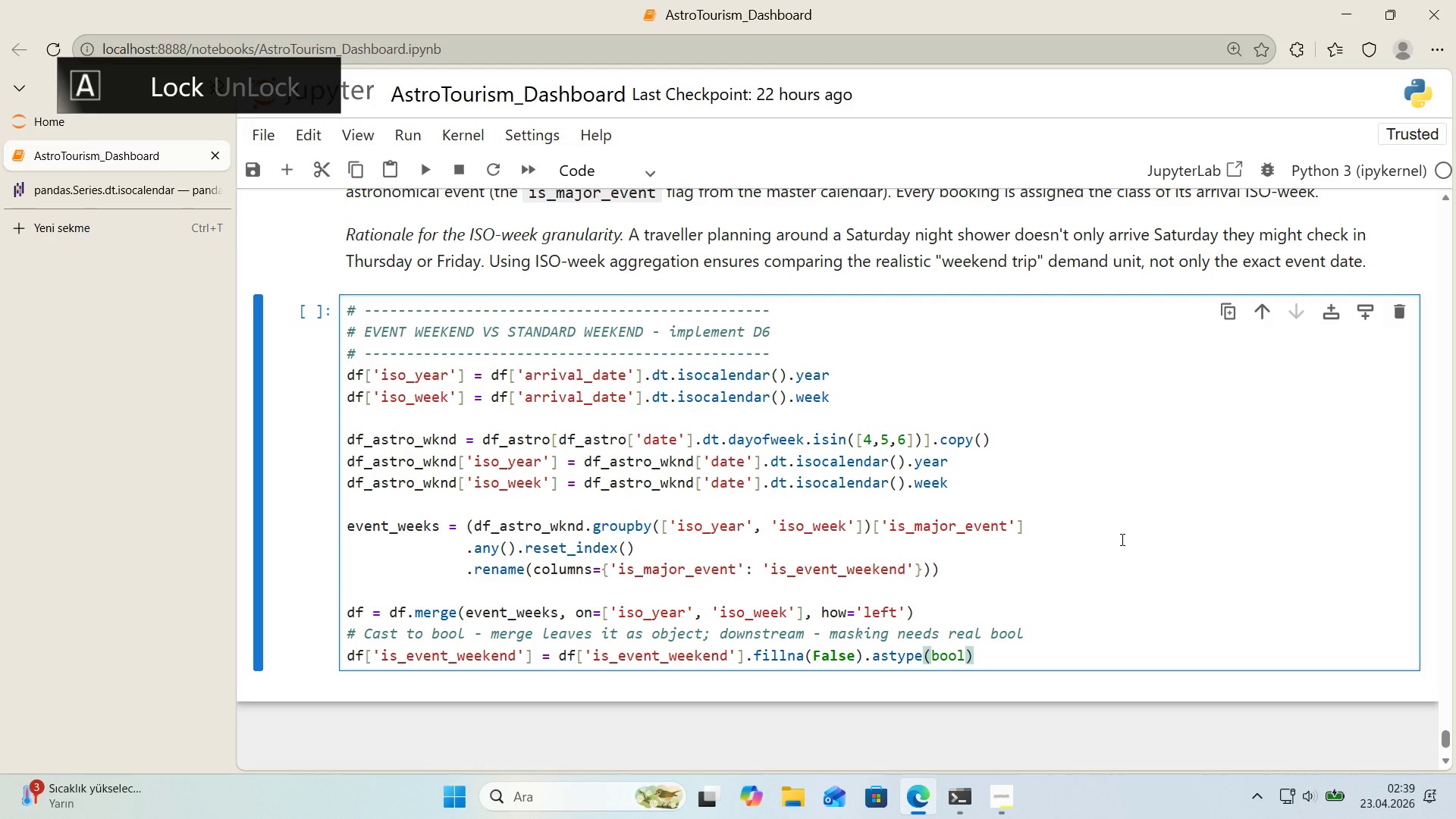 
key(Enter)
 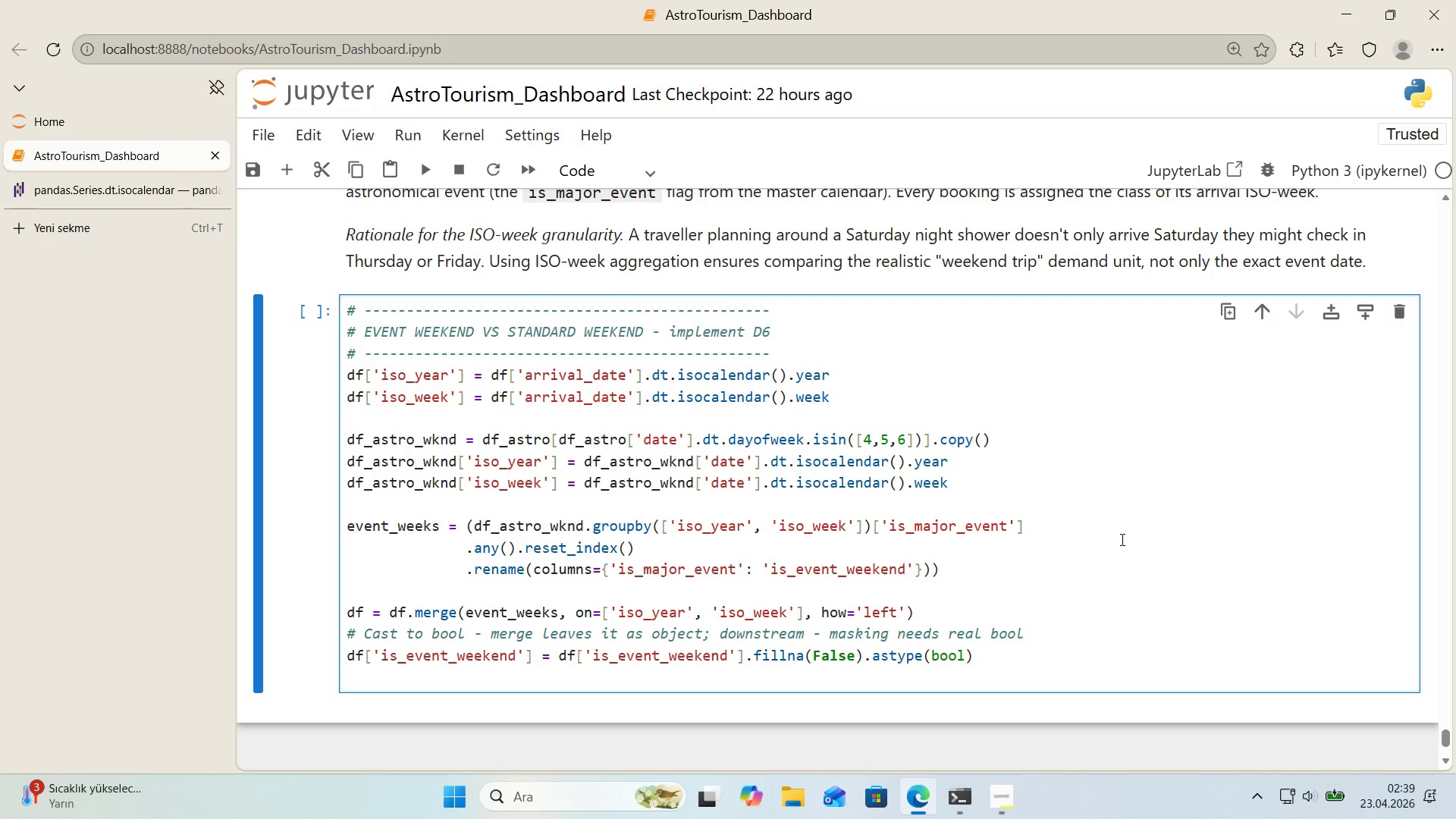 
type(FD)
key(Backspace)
key(Backspace)
type(df)
 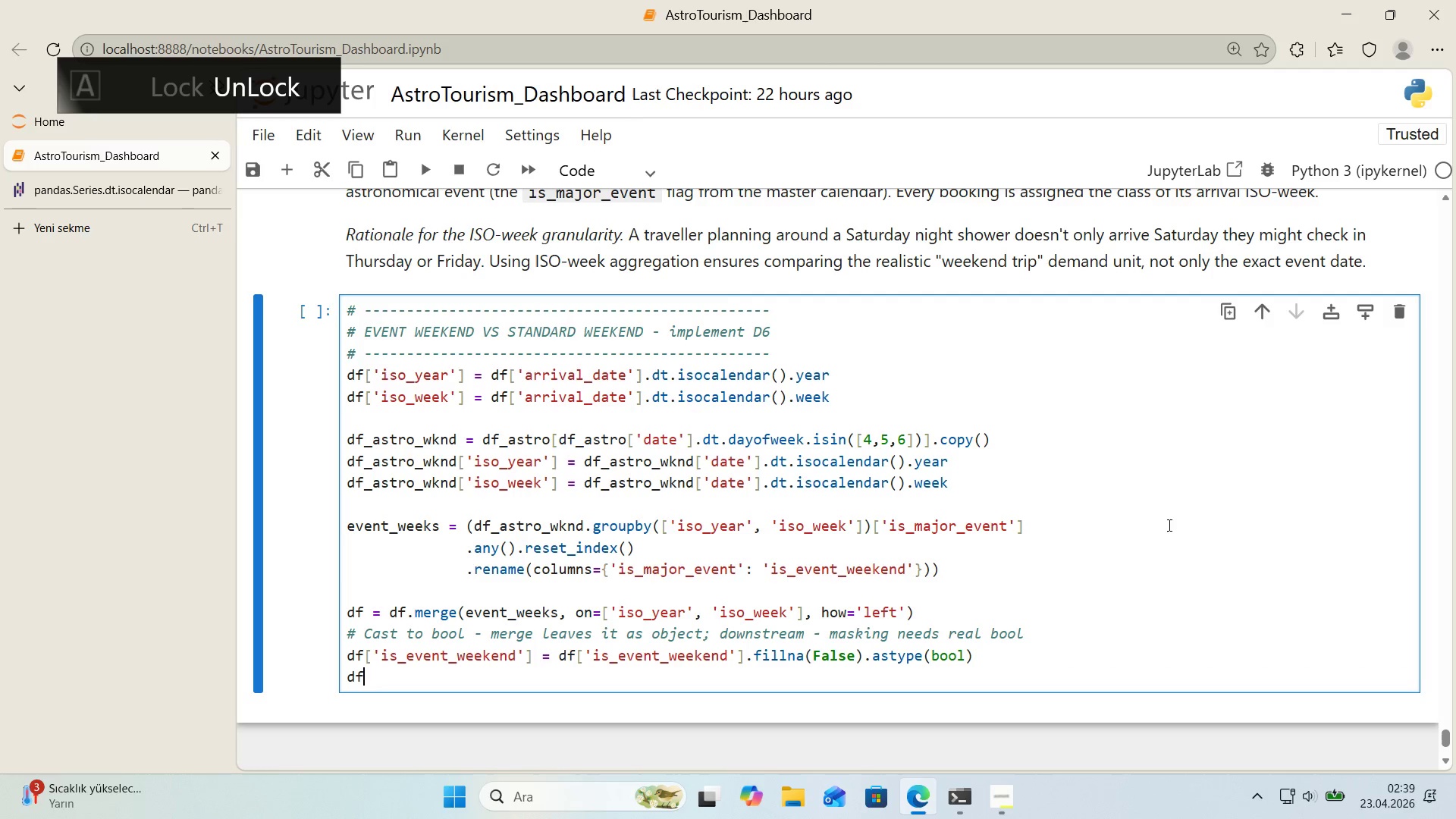 
scroll: coordinate [1185, 521], scroll_direction: down, amount: 1.0
 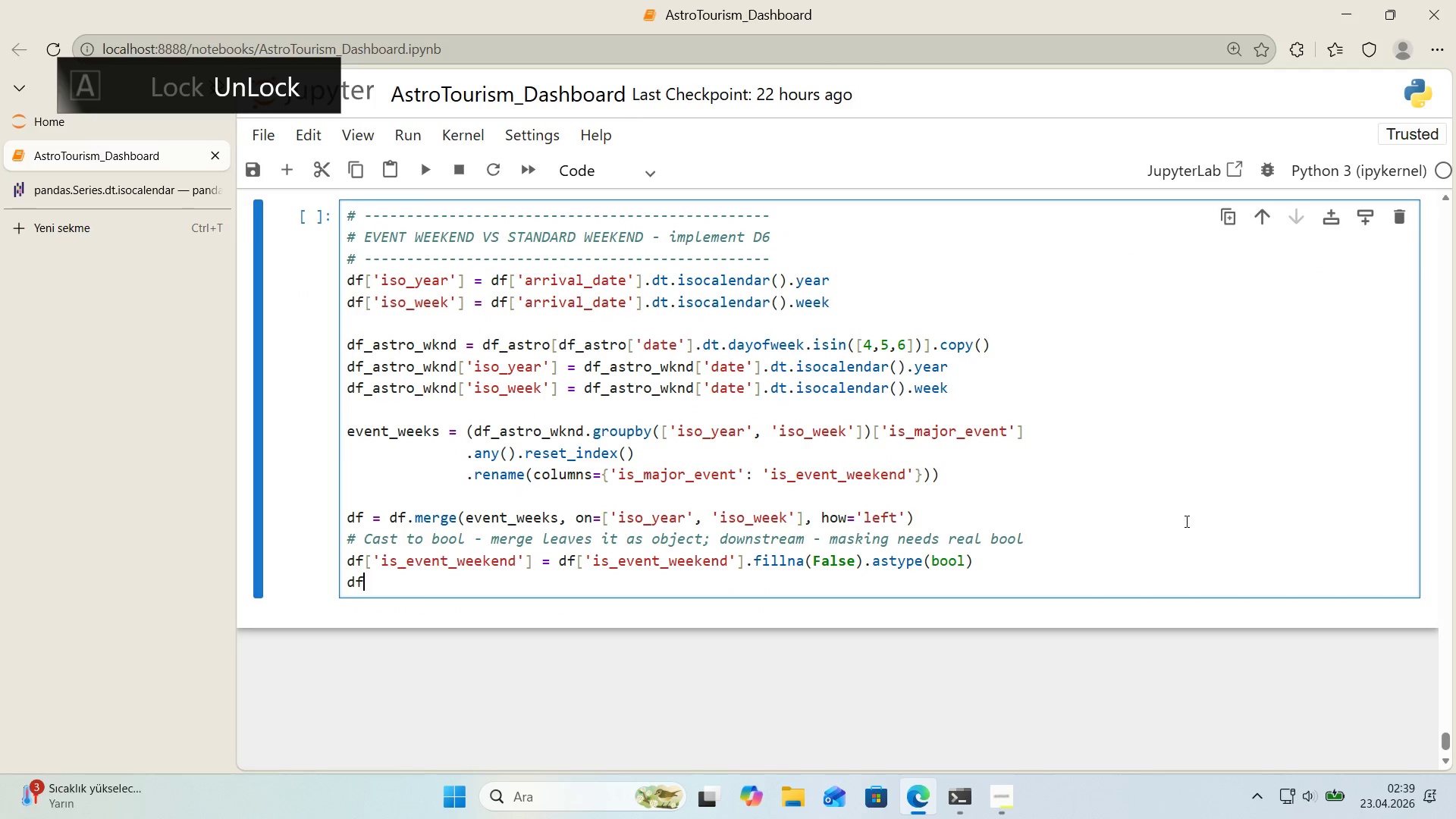 
key(Alt+Control+8)
 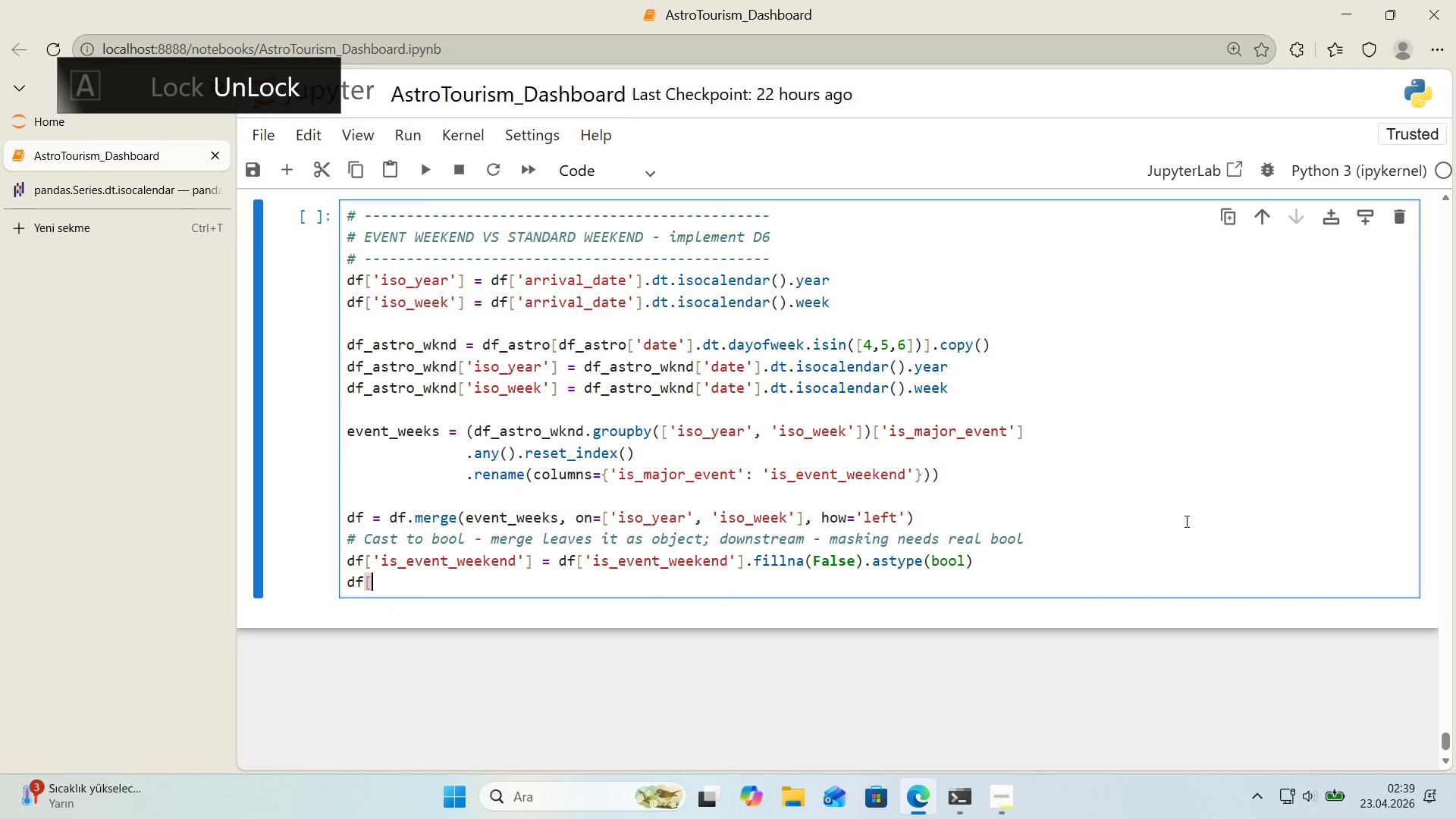 
key(Alt+Control+9)
 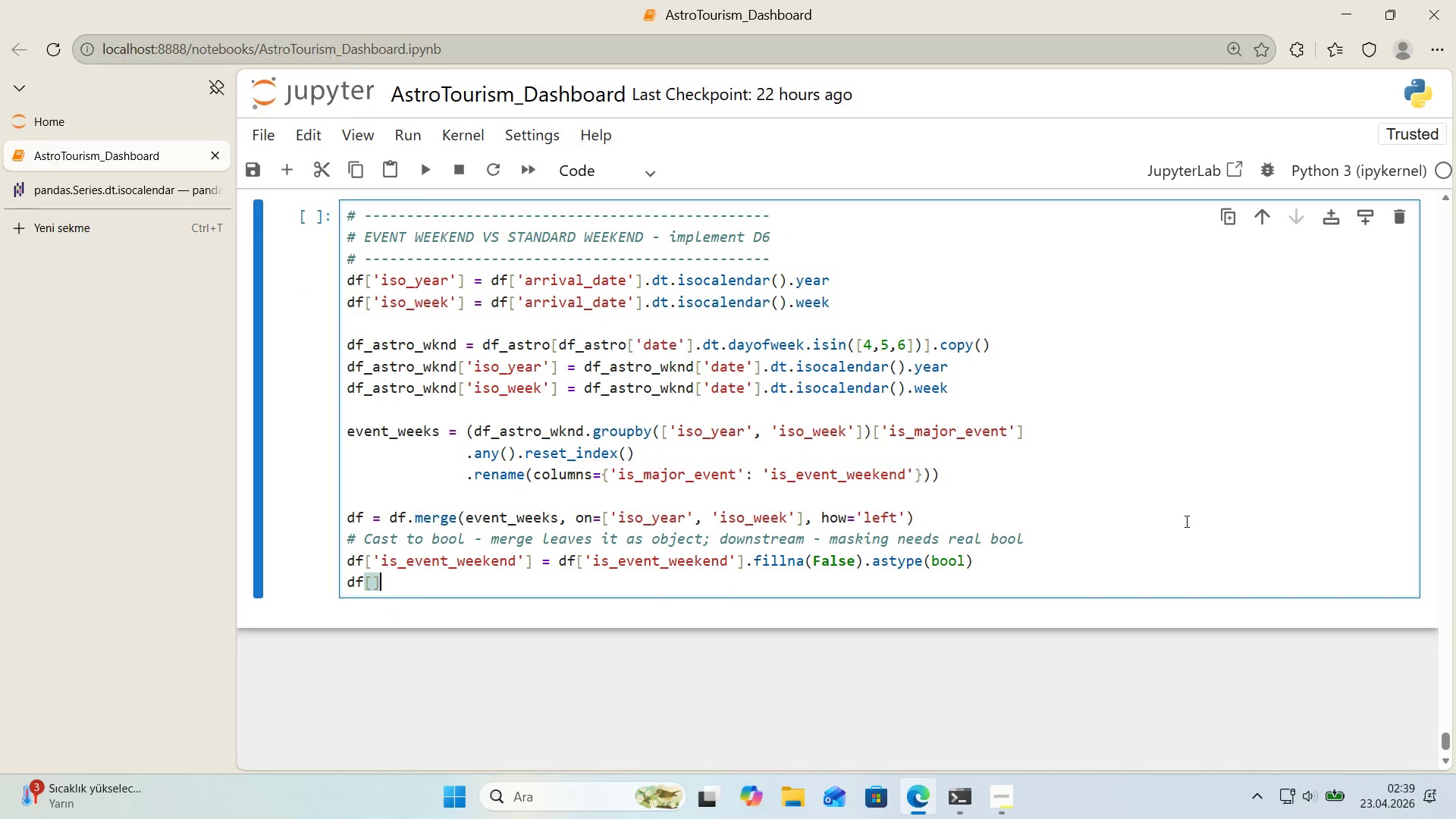 
key(ArrowLeft)
 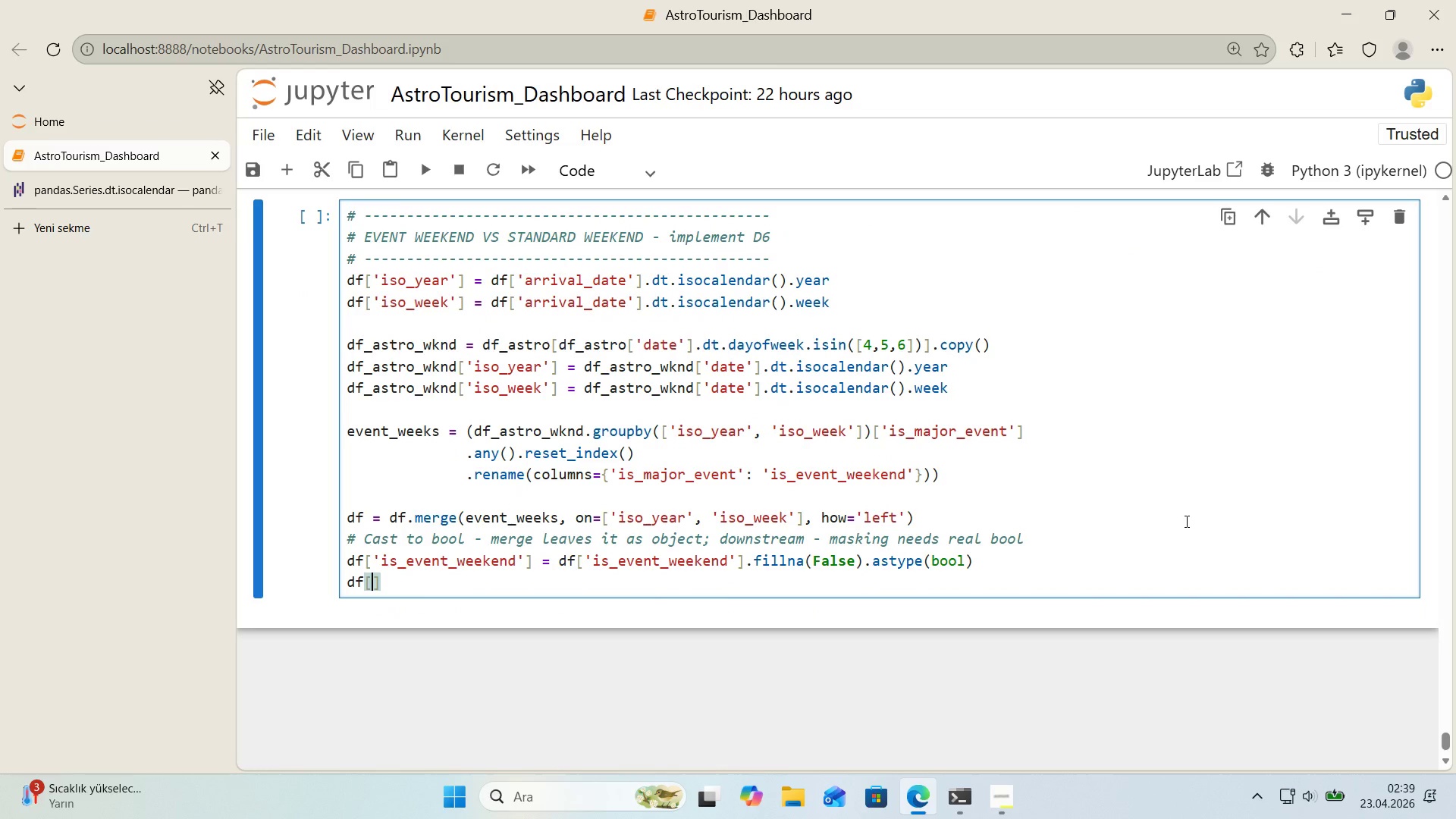 
type(@@)
 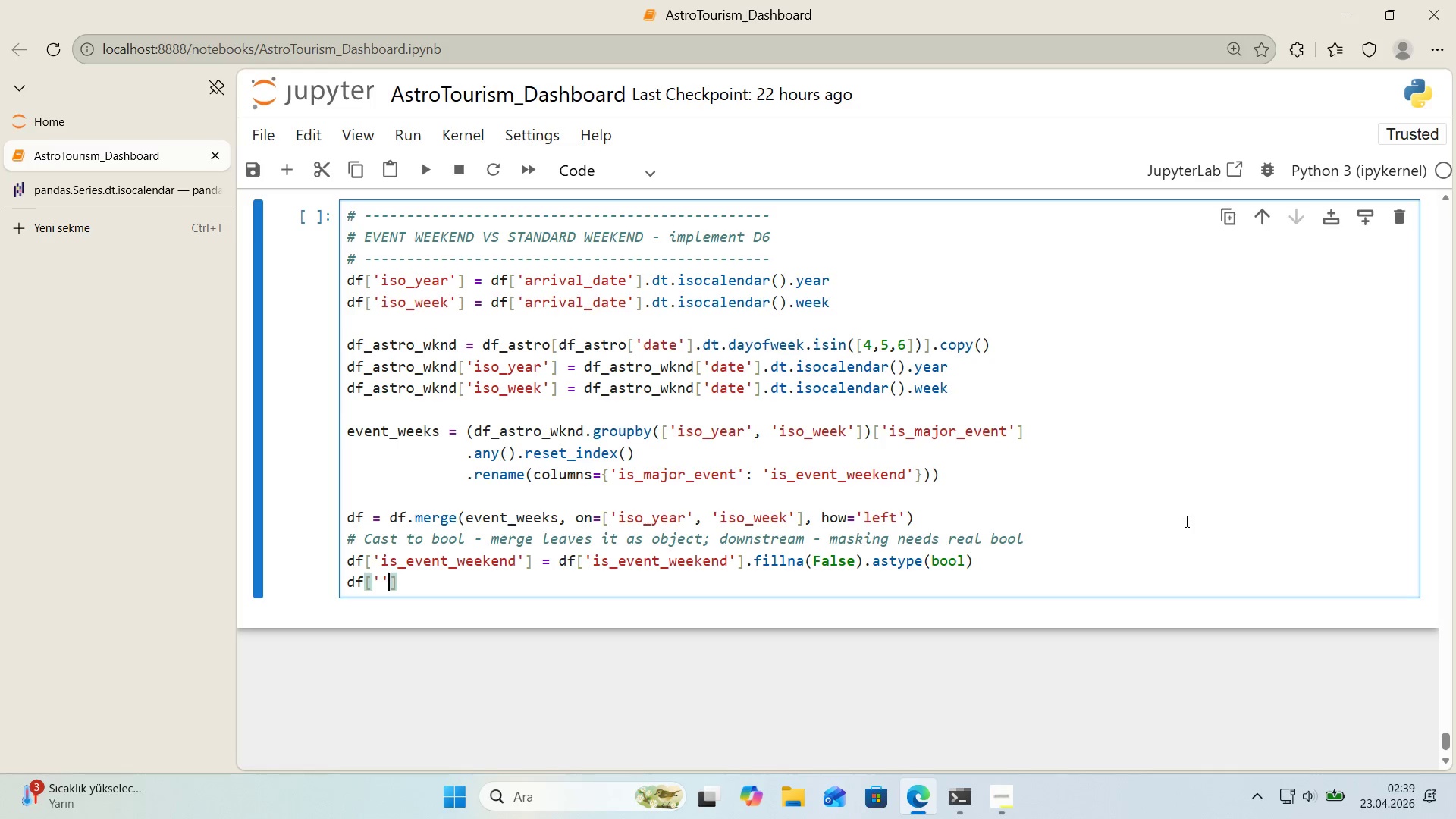 
key(ArrowLeft)
 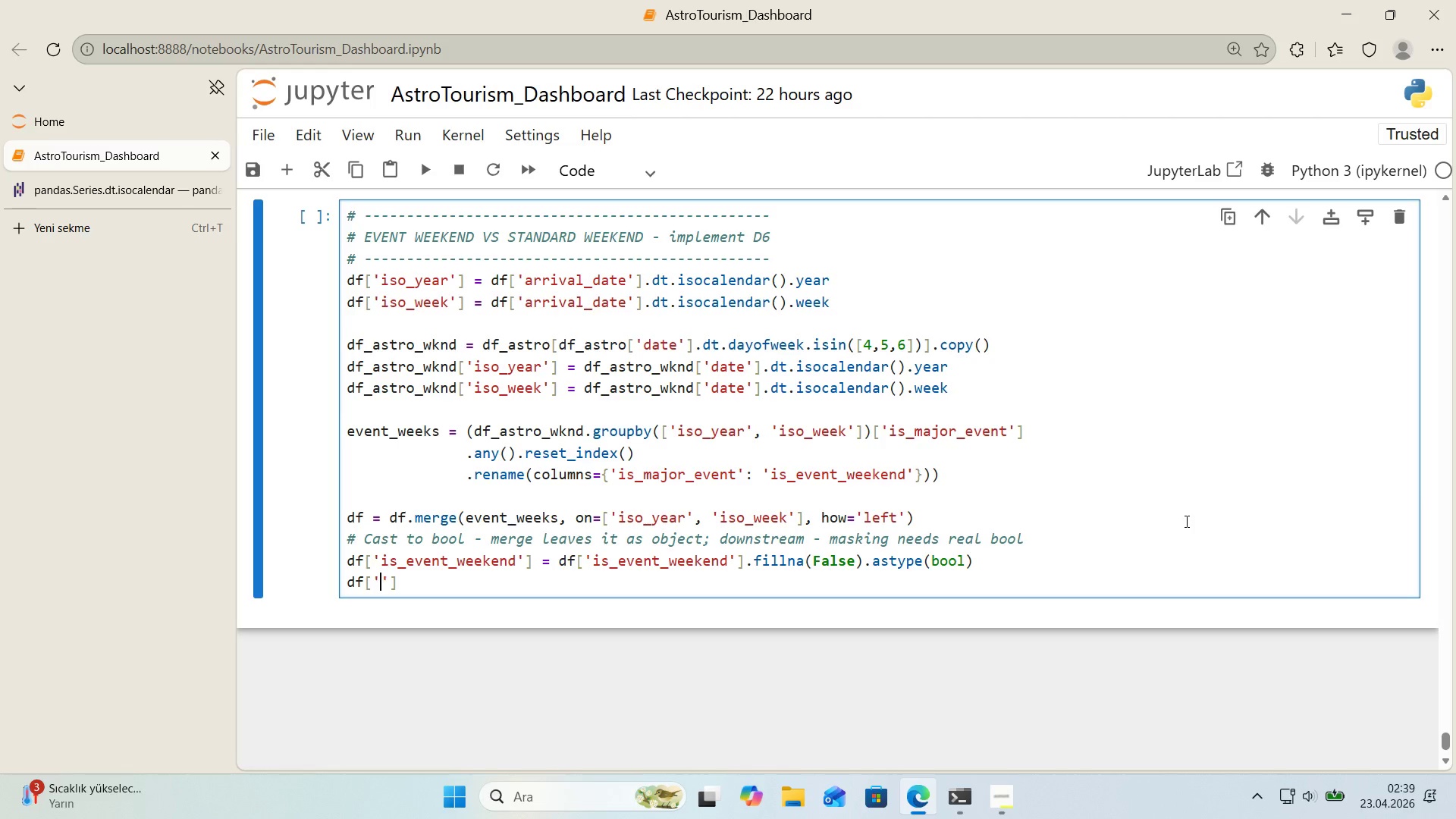 
type(weekend_class)
 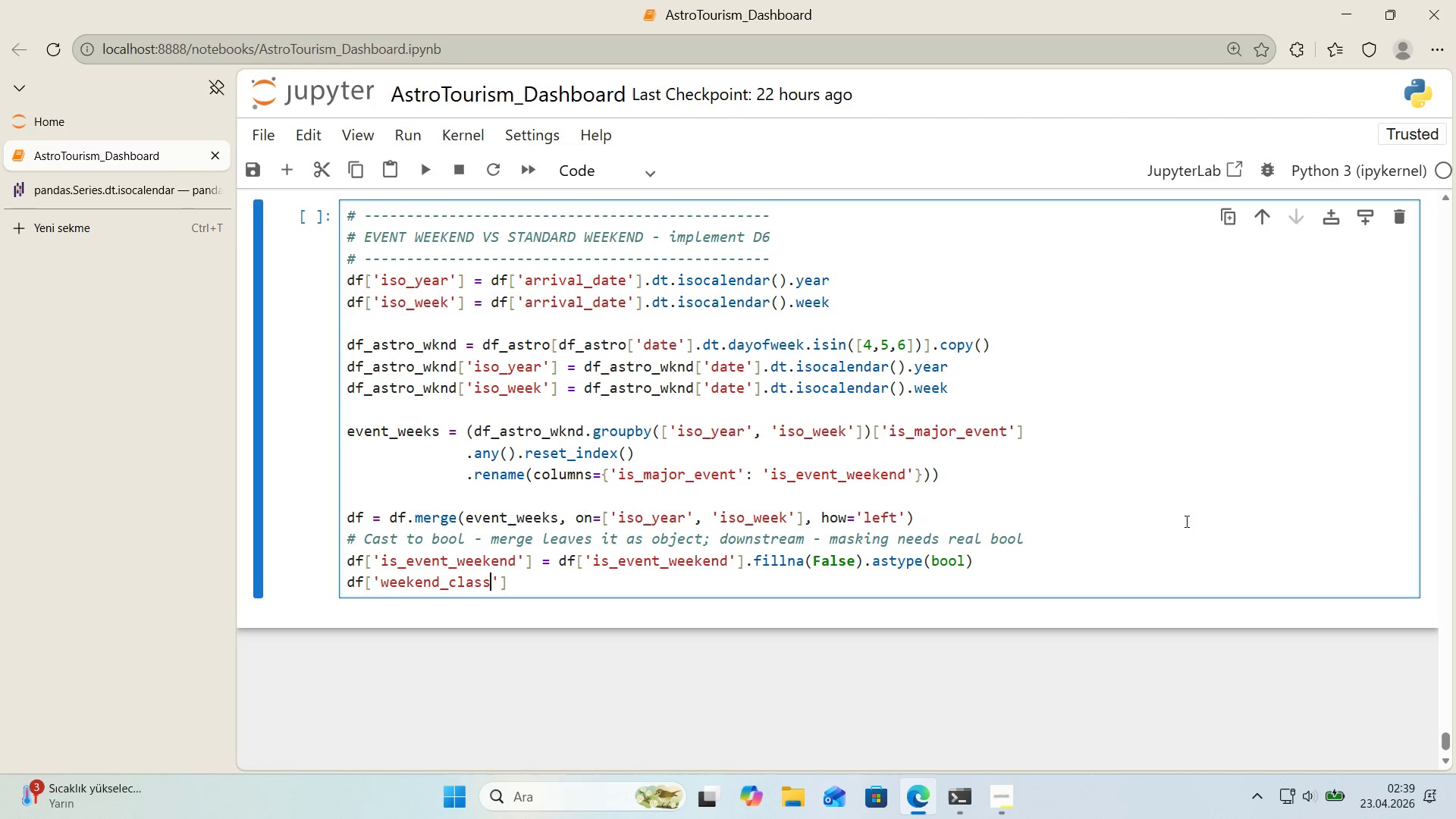 
key(ArrowRight)
 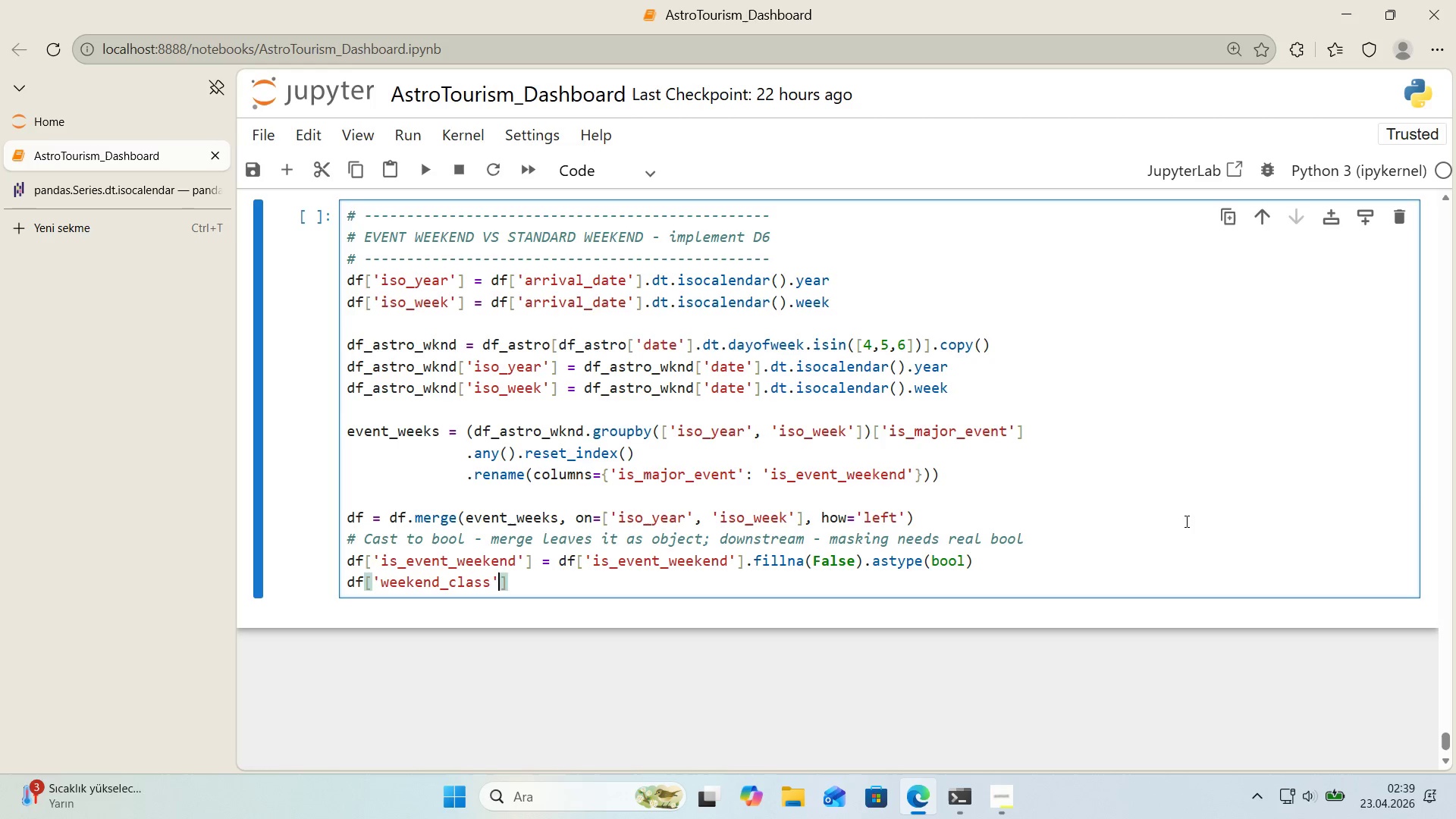 
key(ArrowRight)
 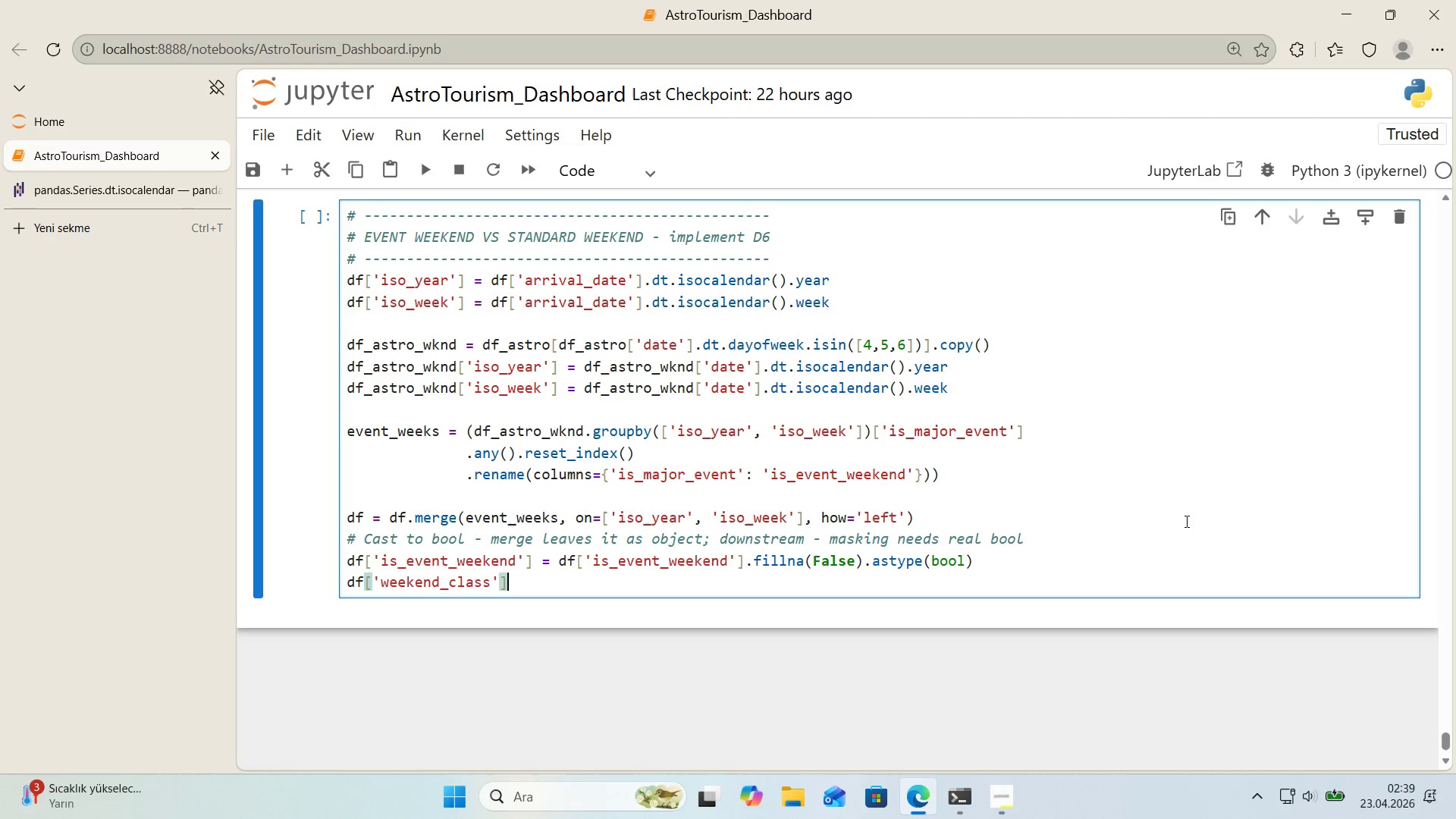 
type( ) np.where*()
 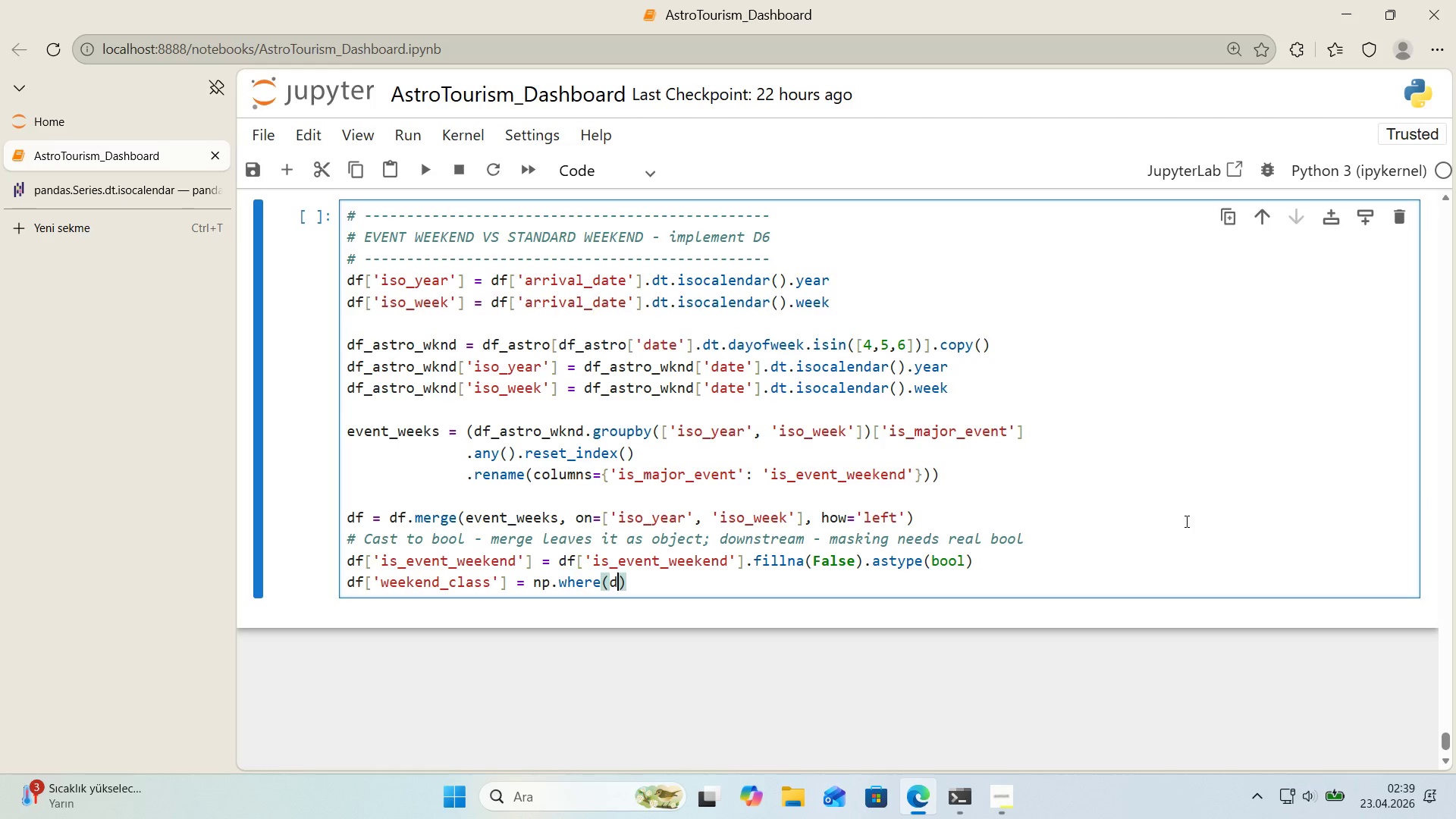 
 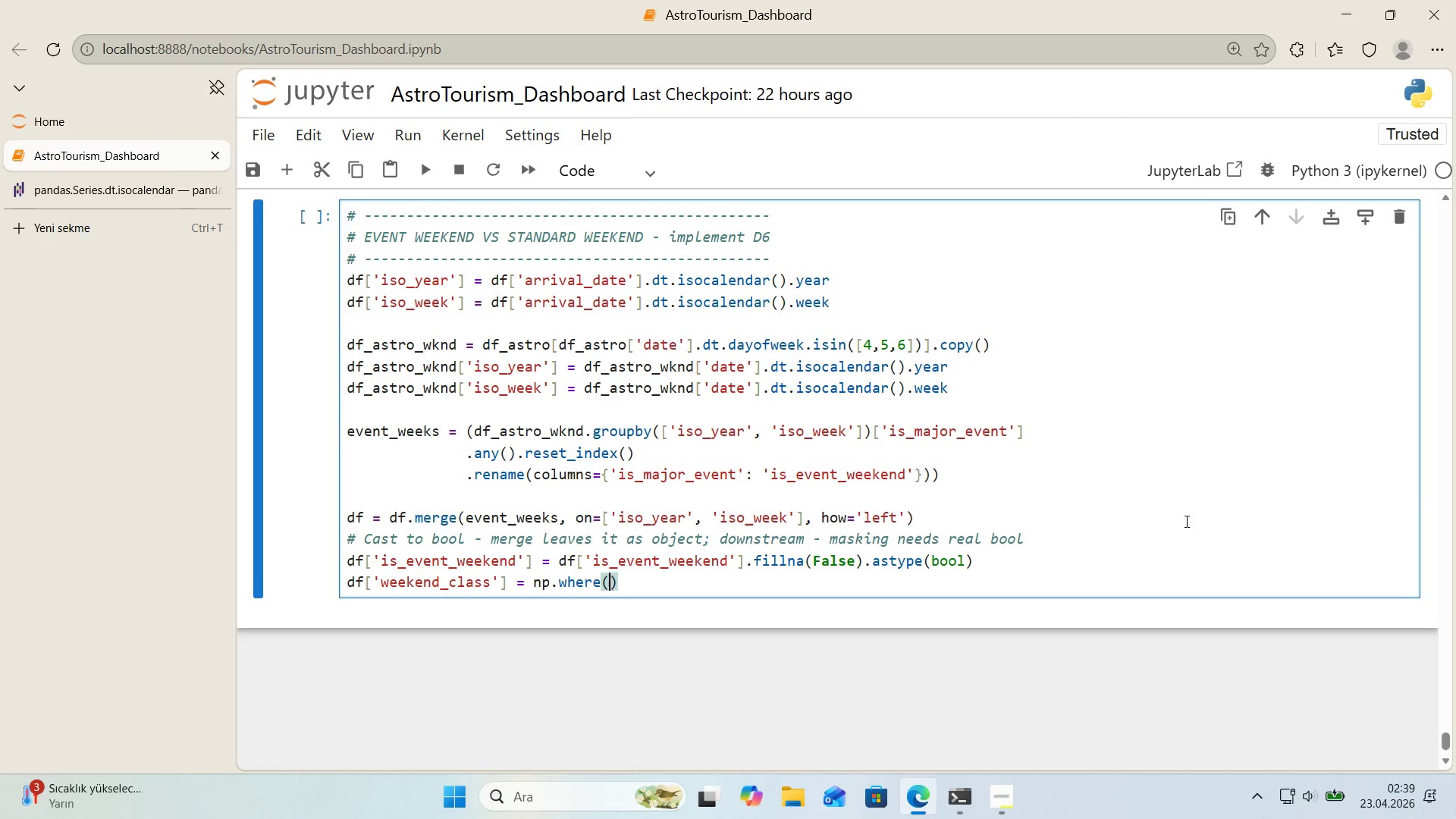 
key(ArrowLeft)
 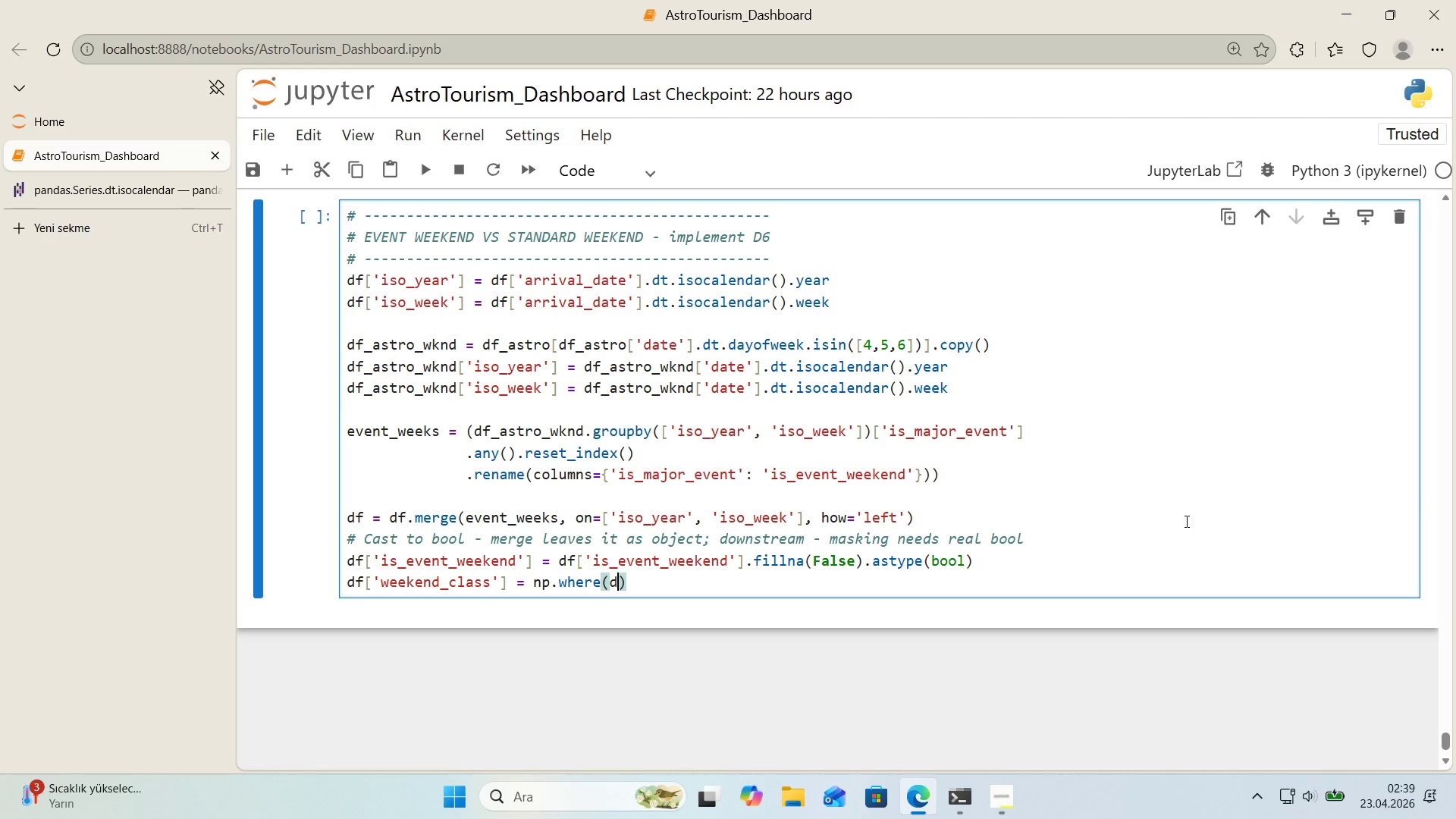 
type(df)
 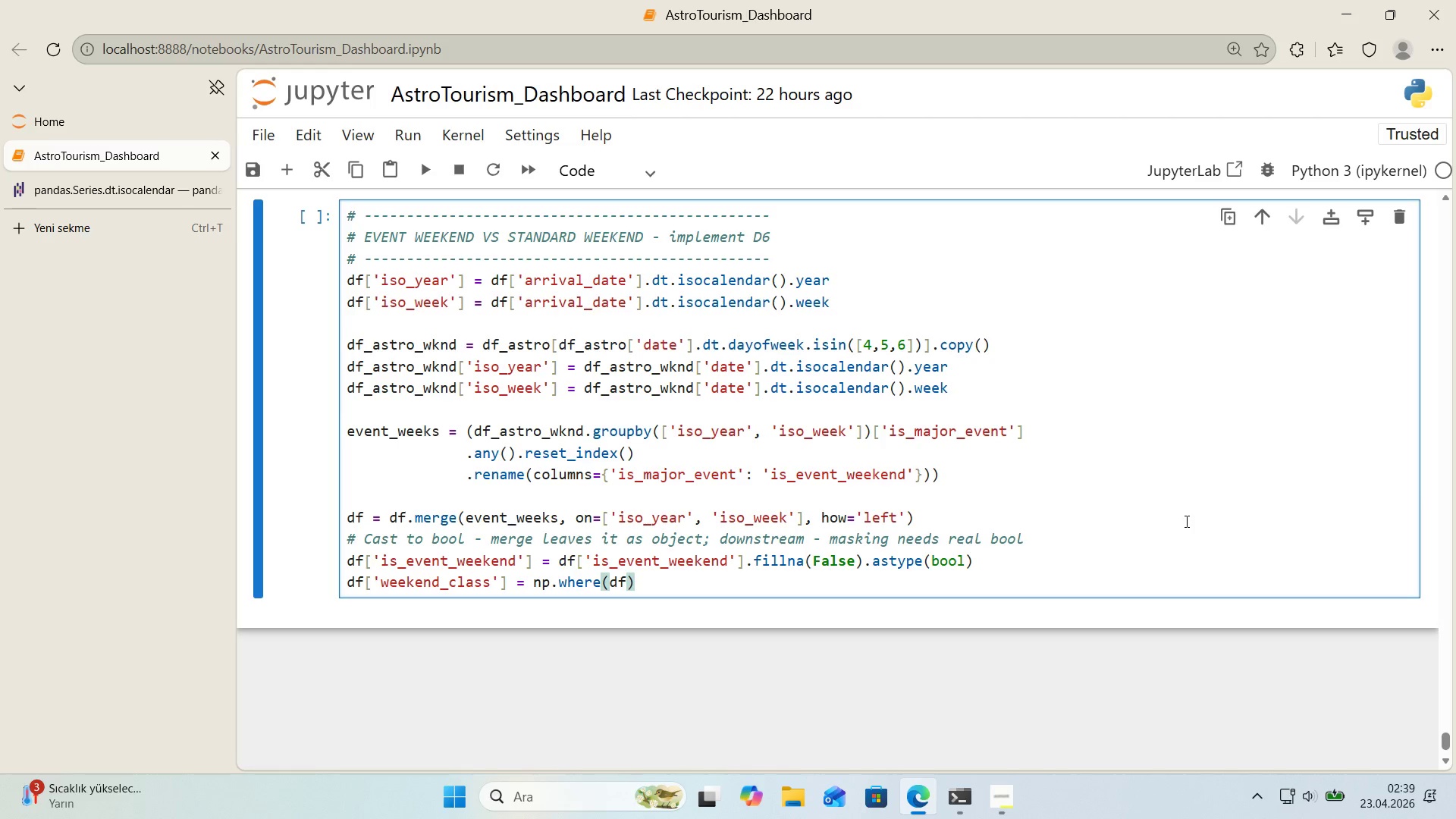 
key(Alt+Control+8)
 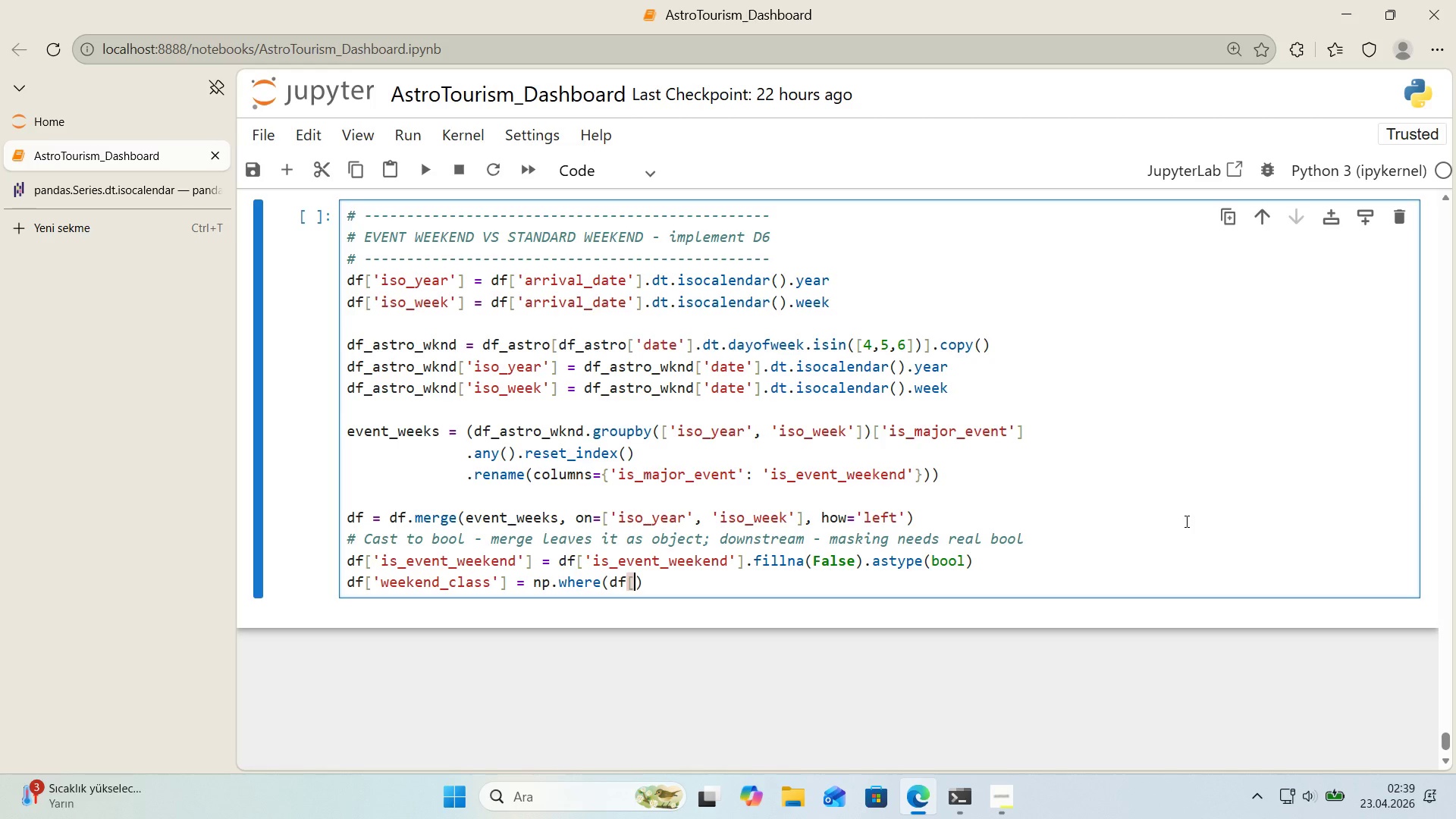 
key(Alt+Control+9)
 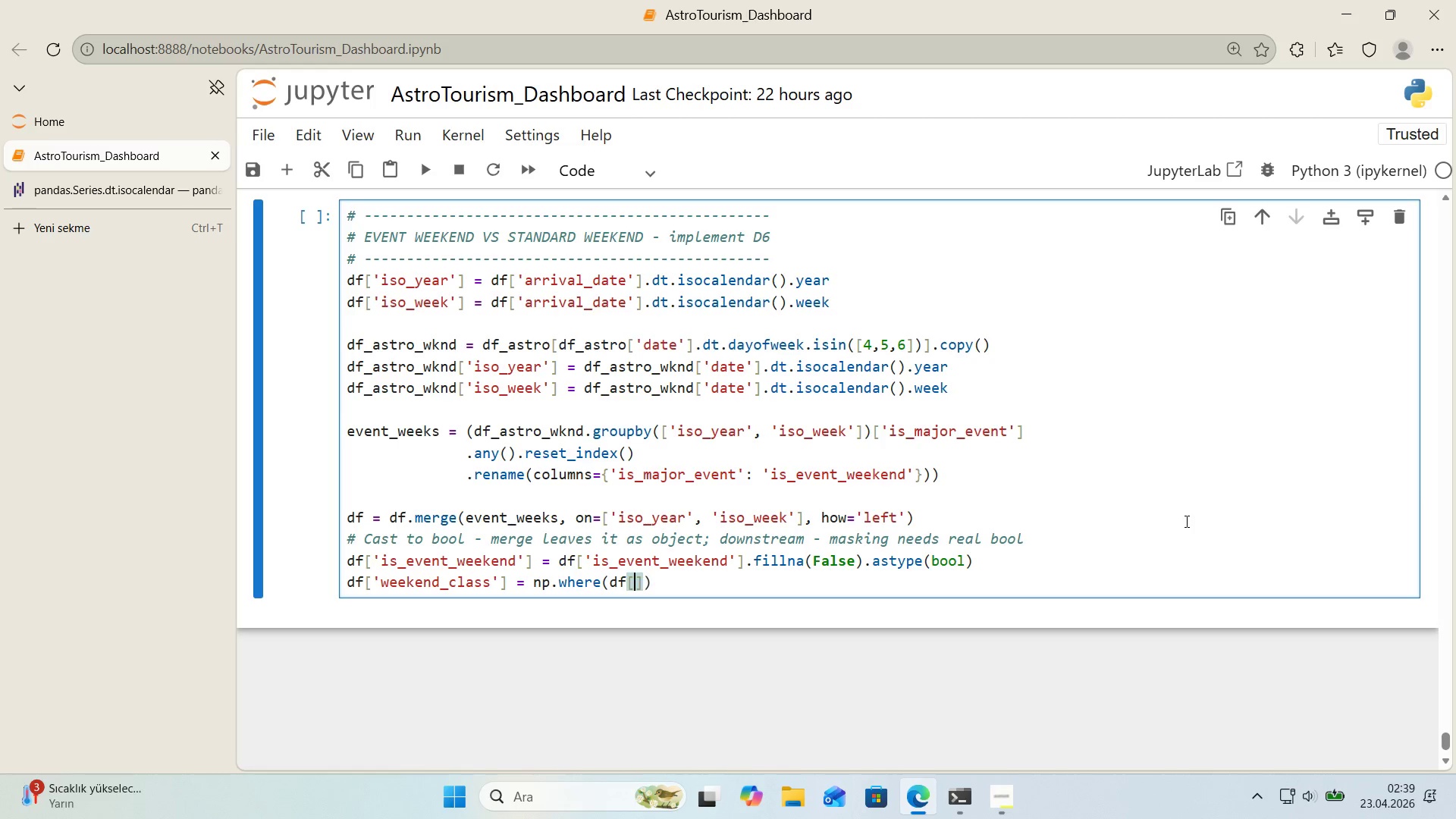 
key(ArrowLeft)
 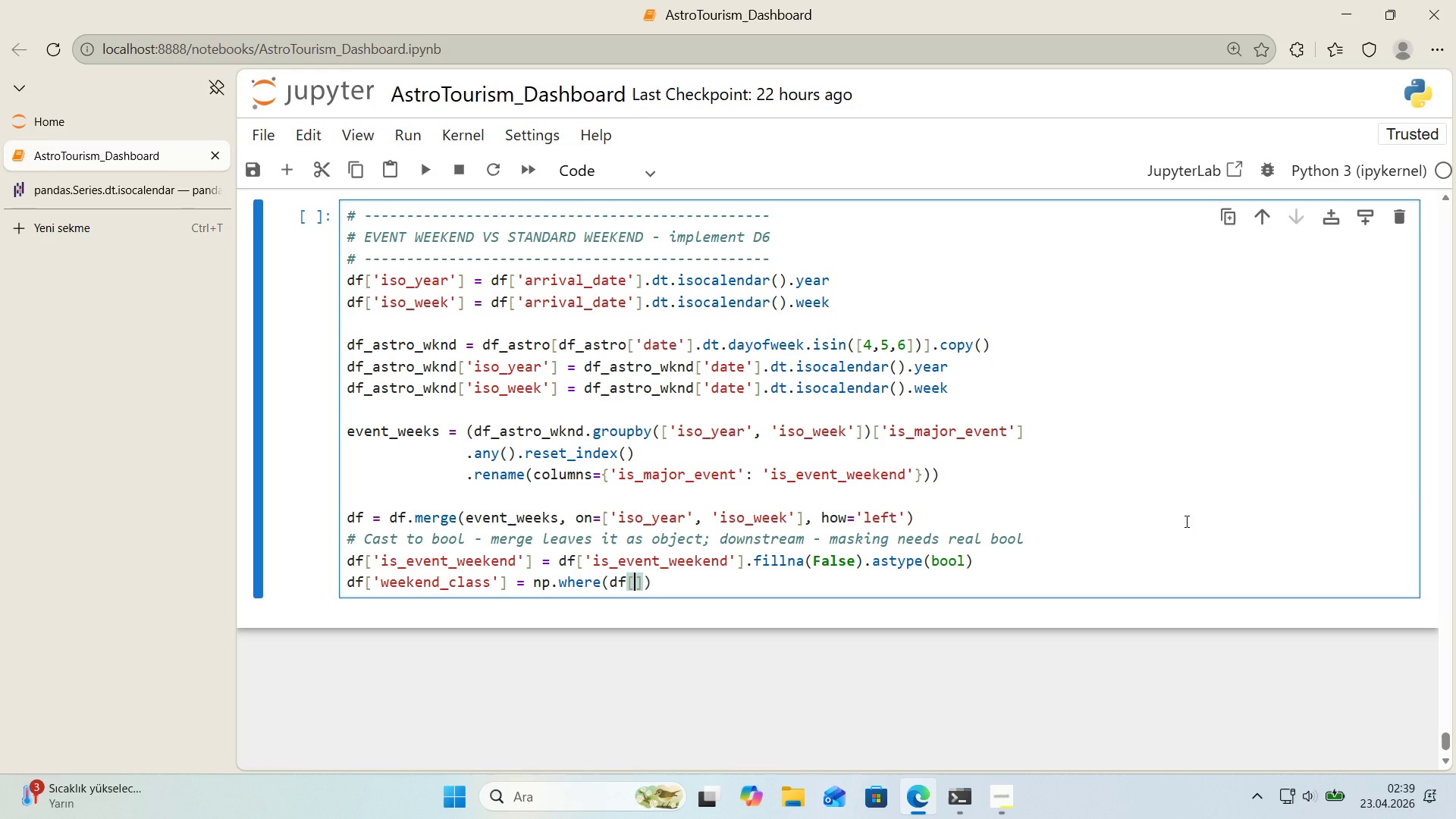 
type(@@)
 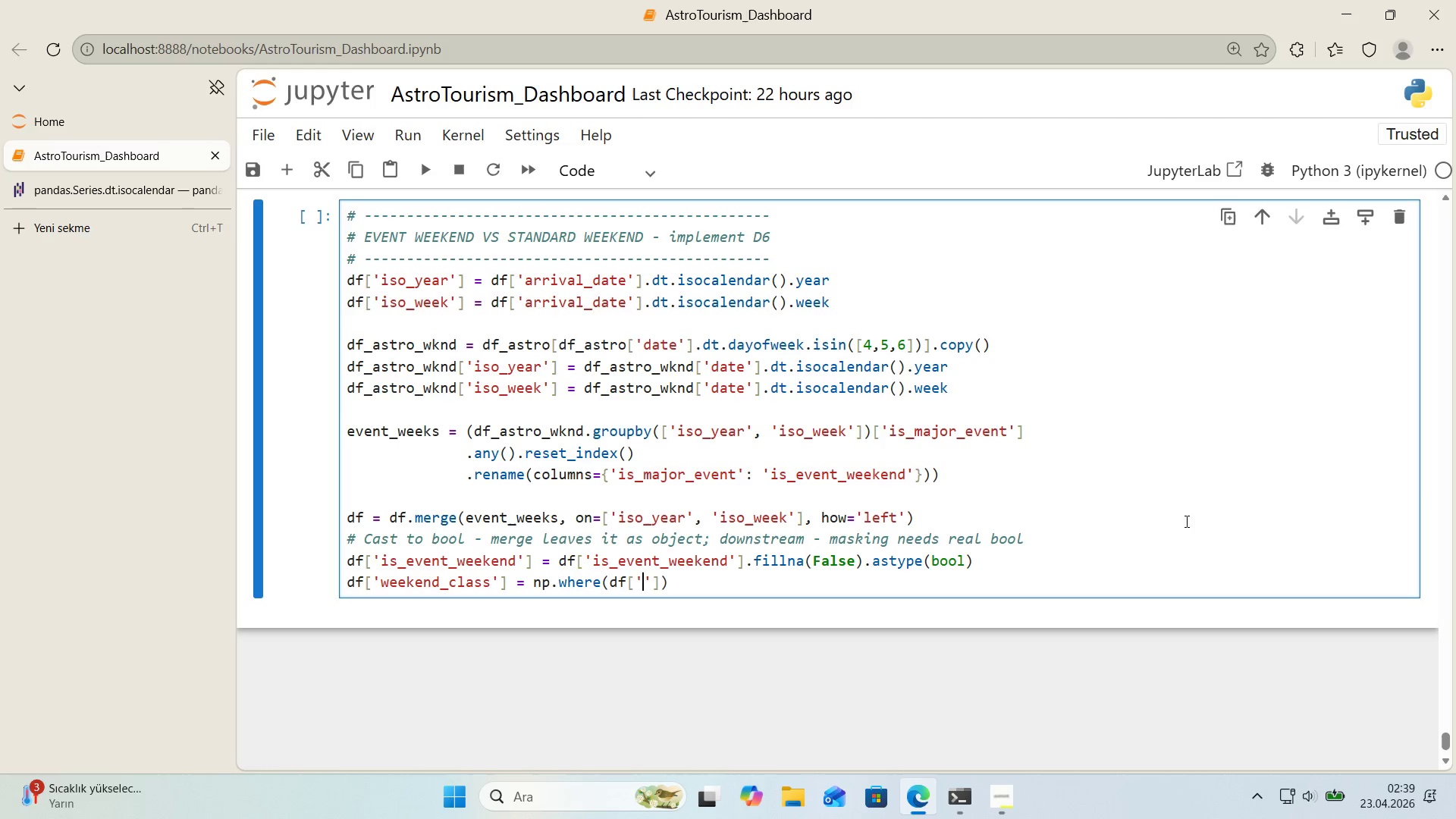 
key(ArrowLeft)
 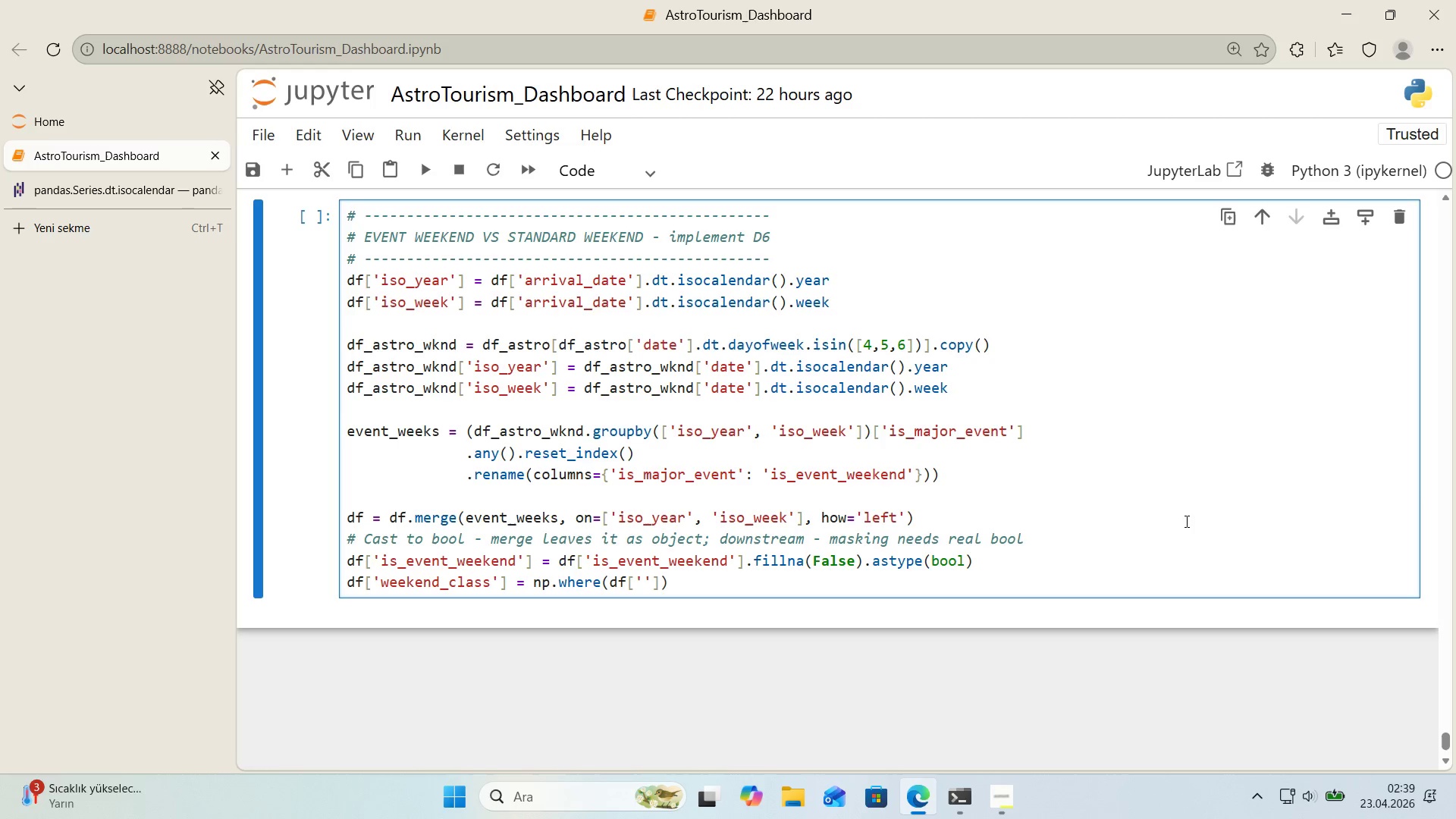 
type('s_wee)
key(Backspace)
key(Backspace)
key(Backspace)
type(event_weekend)
 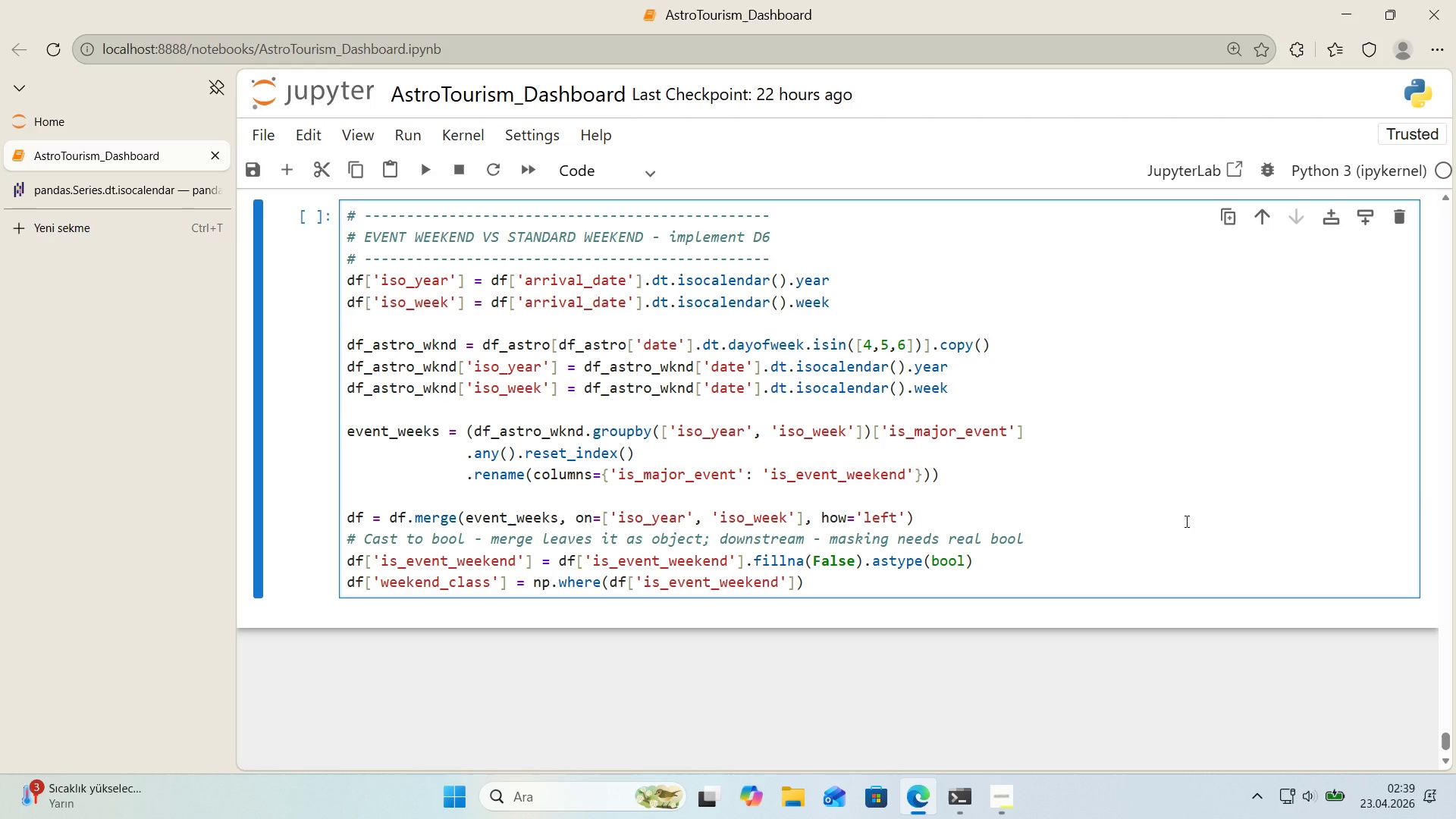 
key(ArrowRight)
 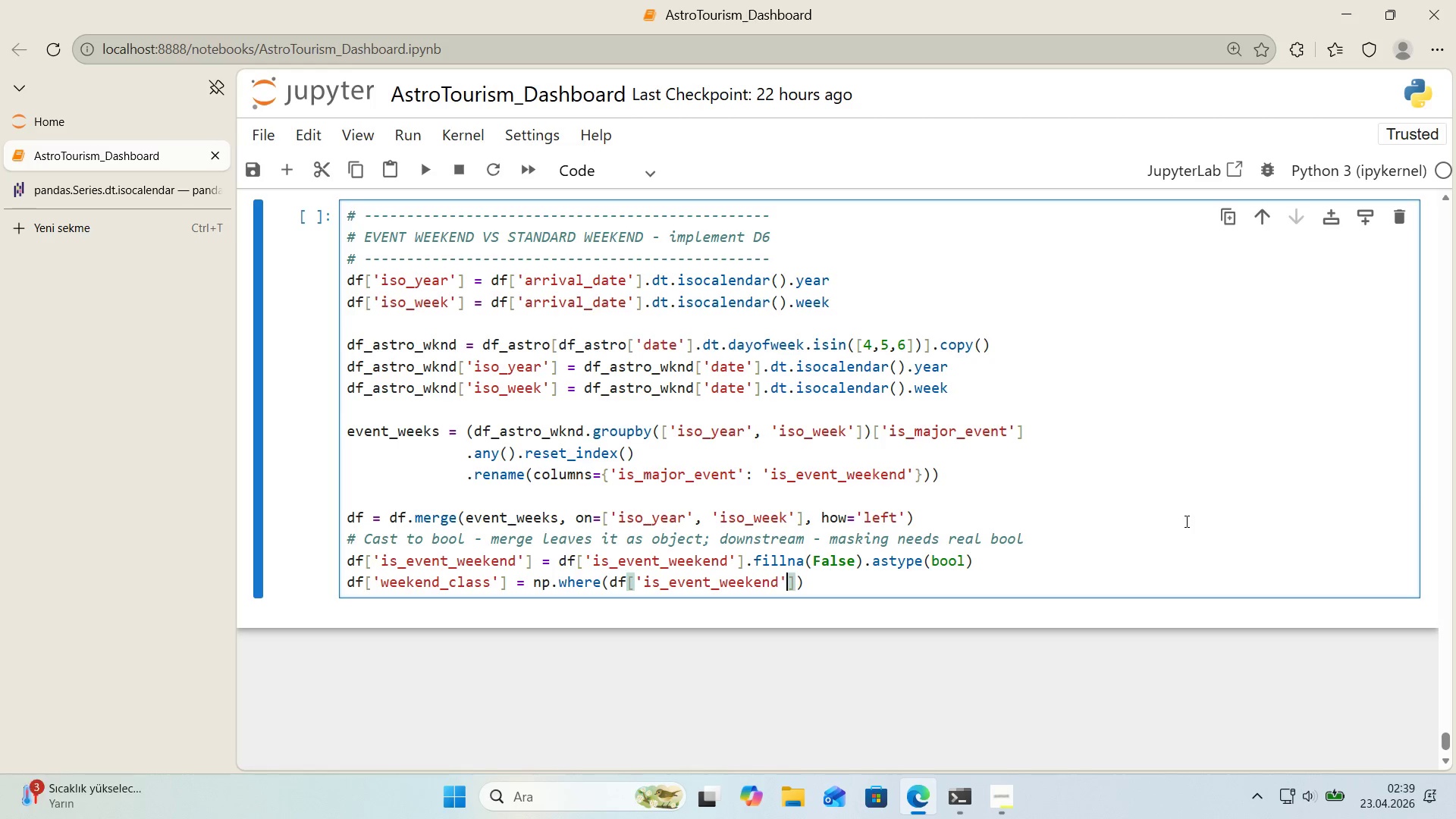 
key(ArrowRight)
 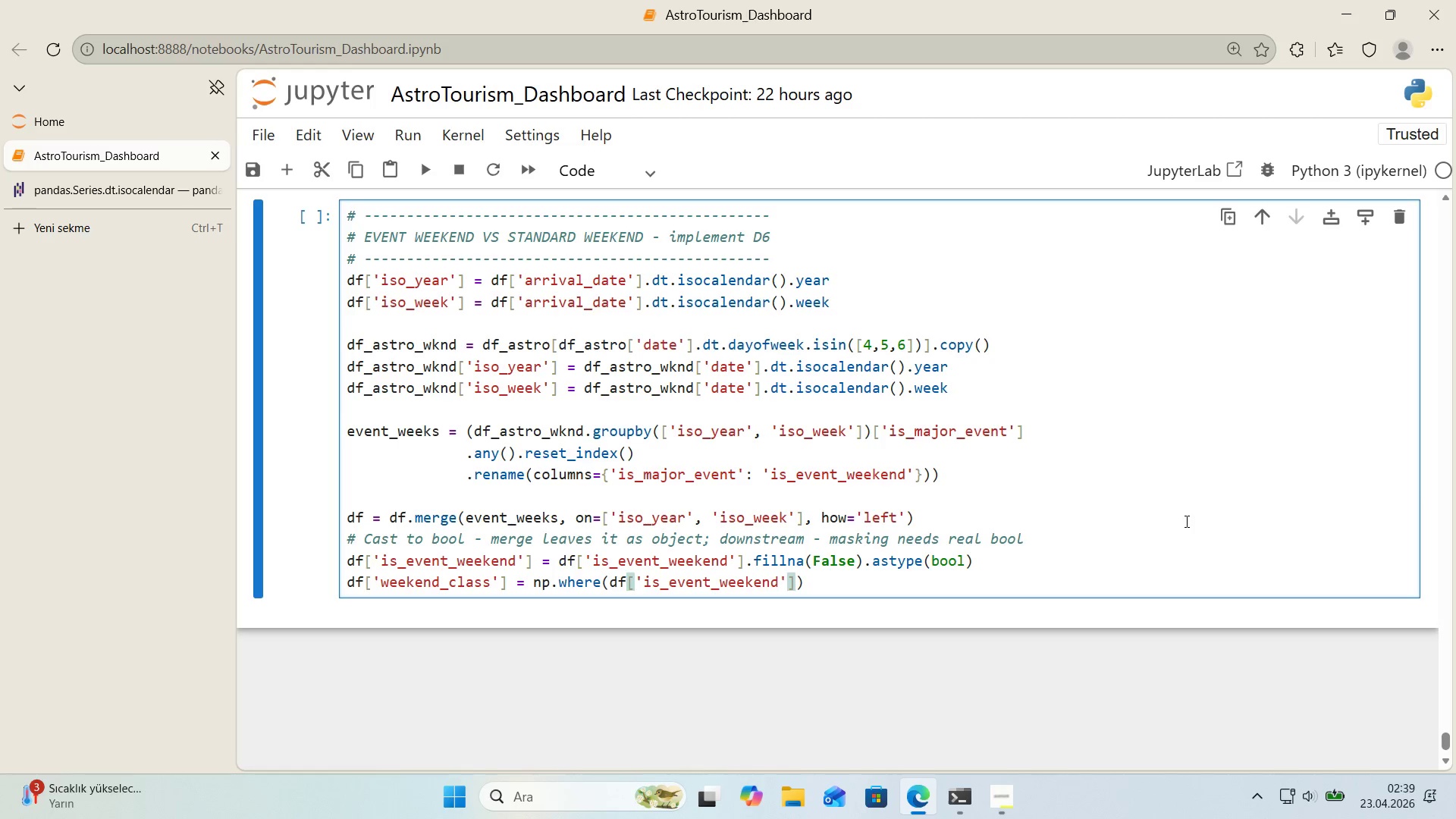 
key(Comma)
 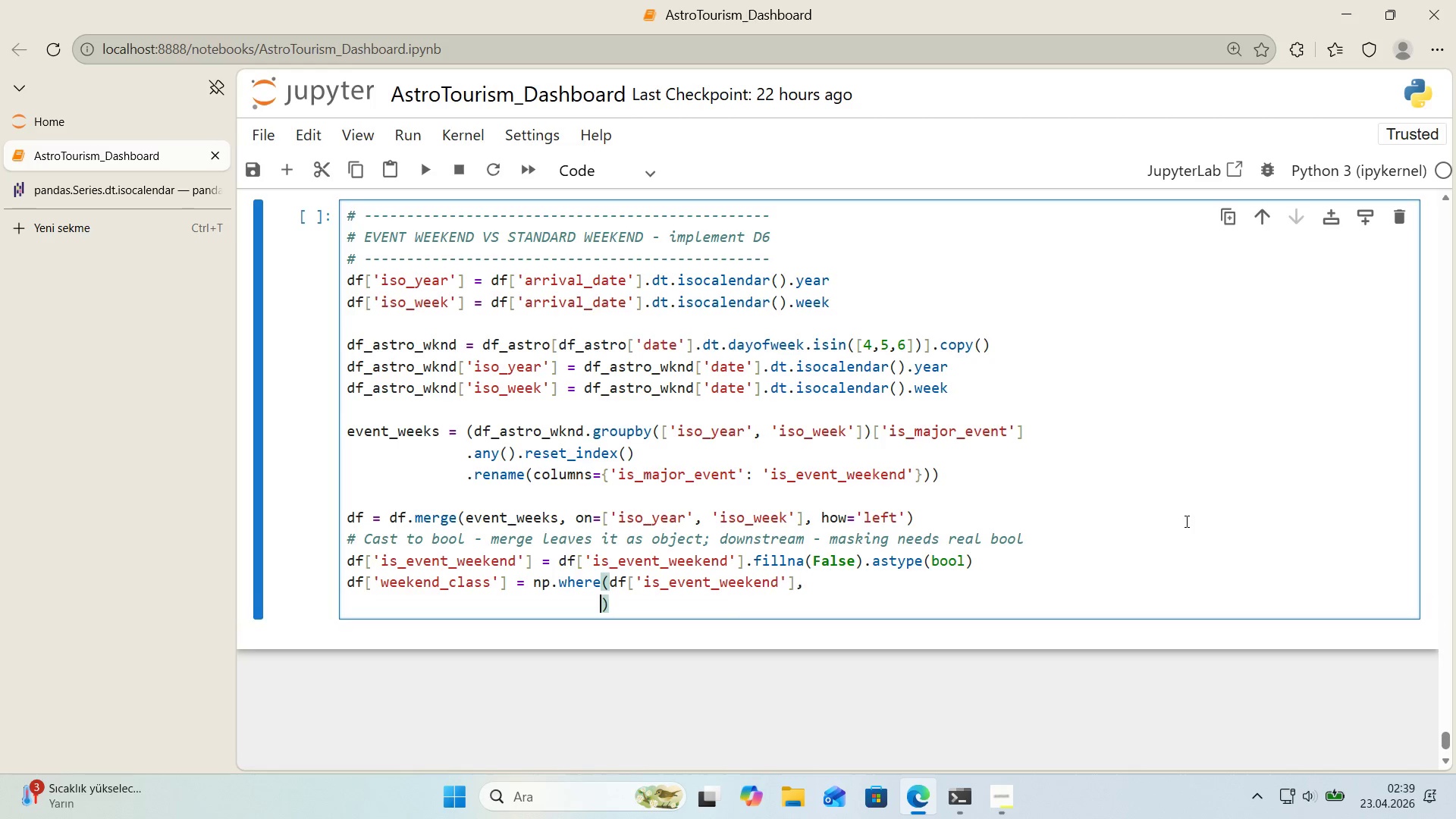 
key(Enter)
 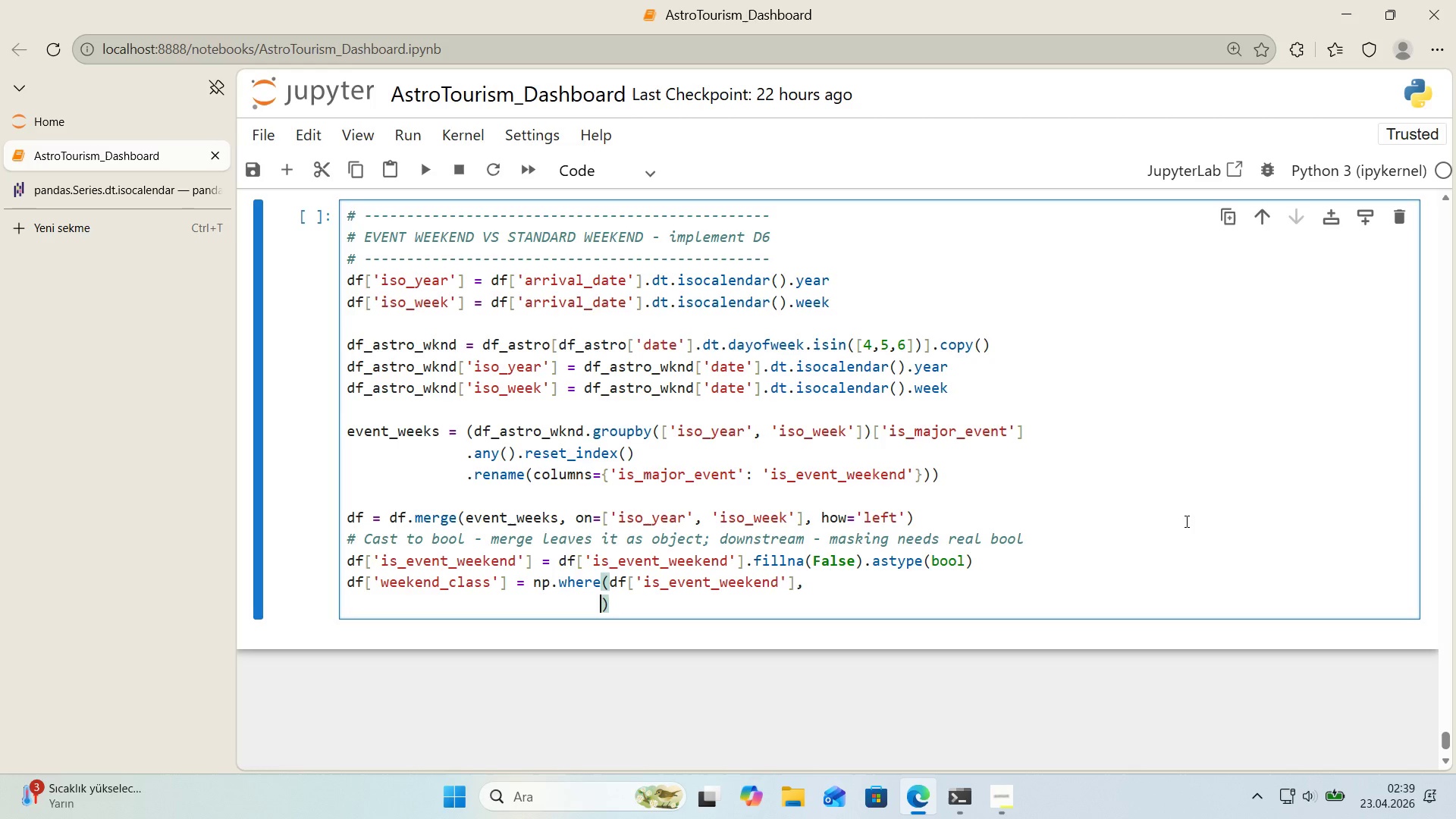 
type(@@)
 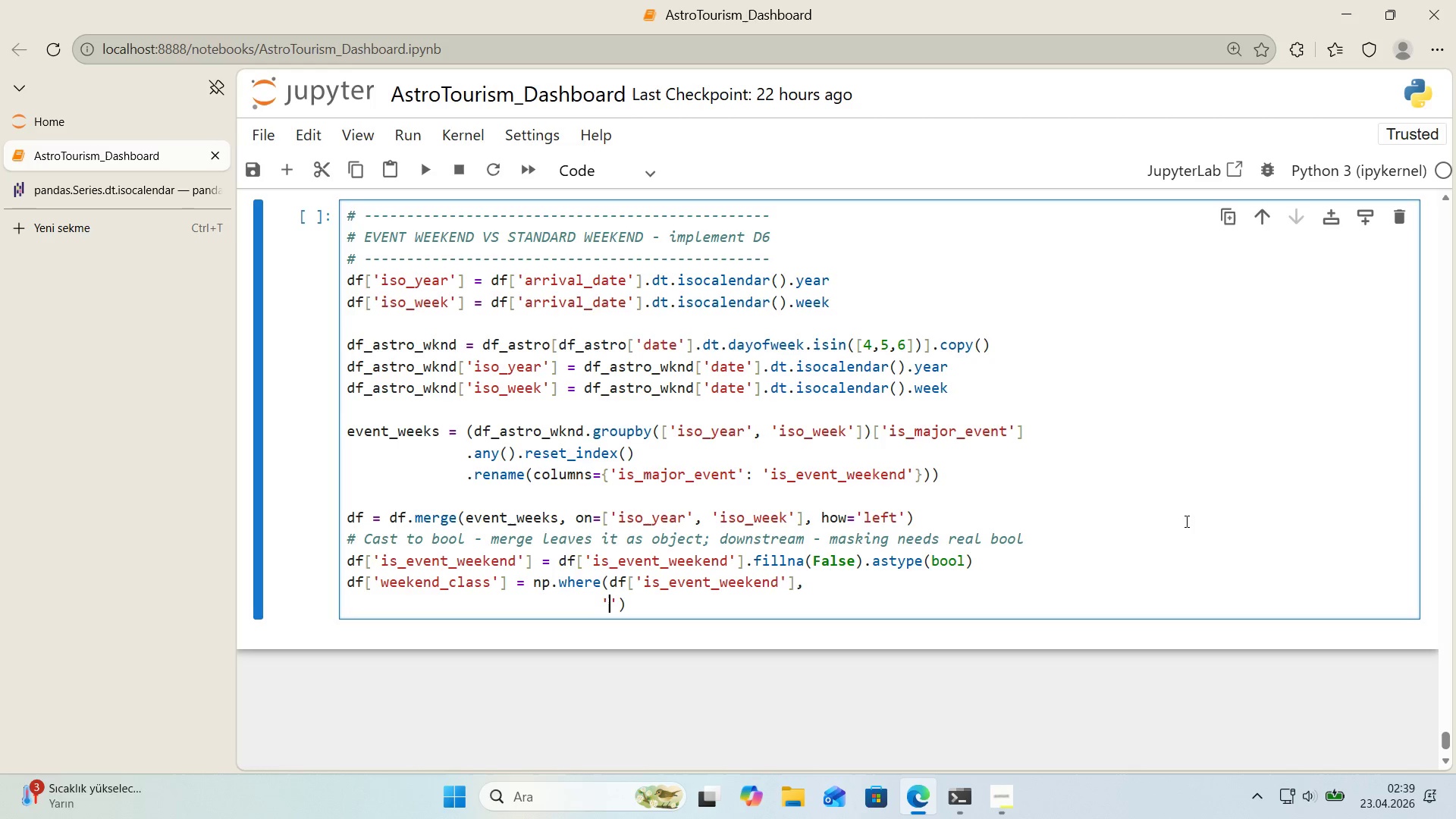 
key(ArrowLeft)
 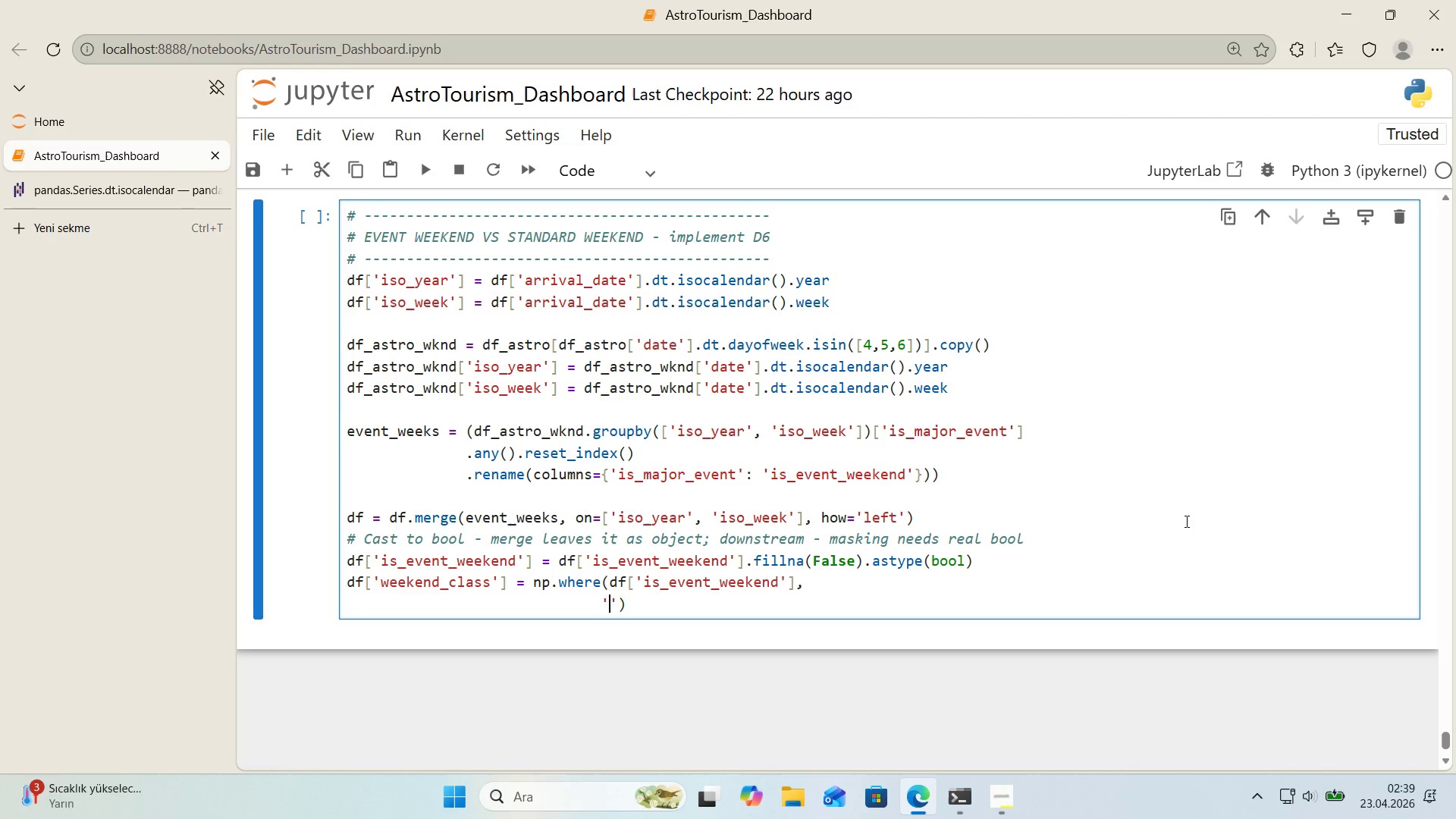 
type(Event Weekend)
 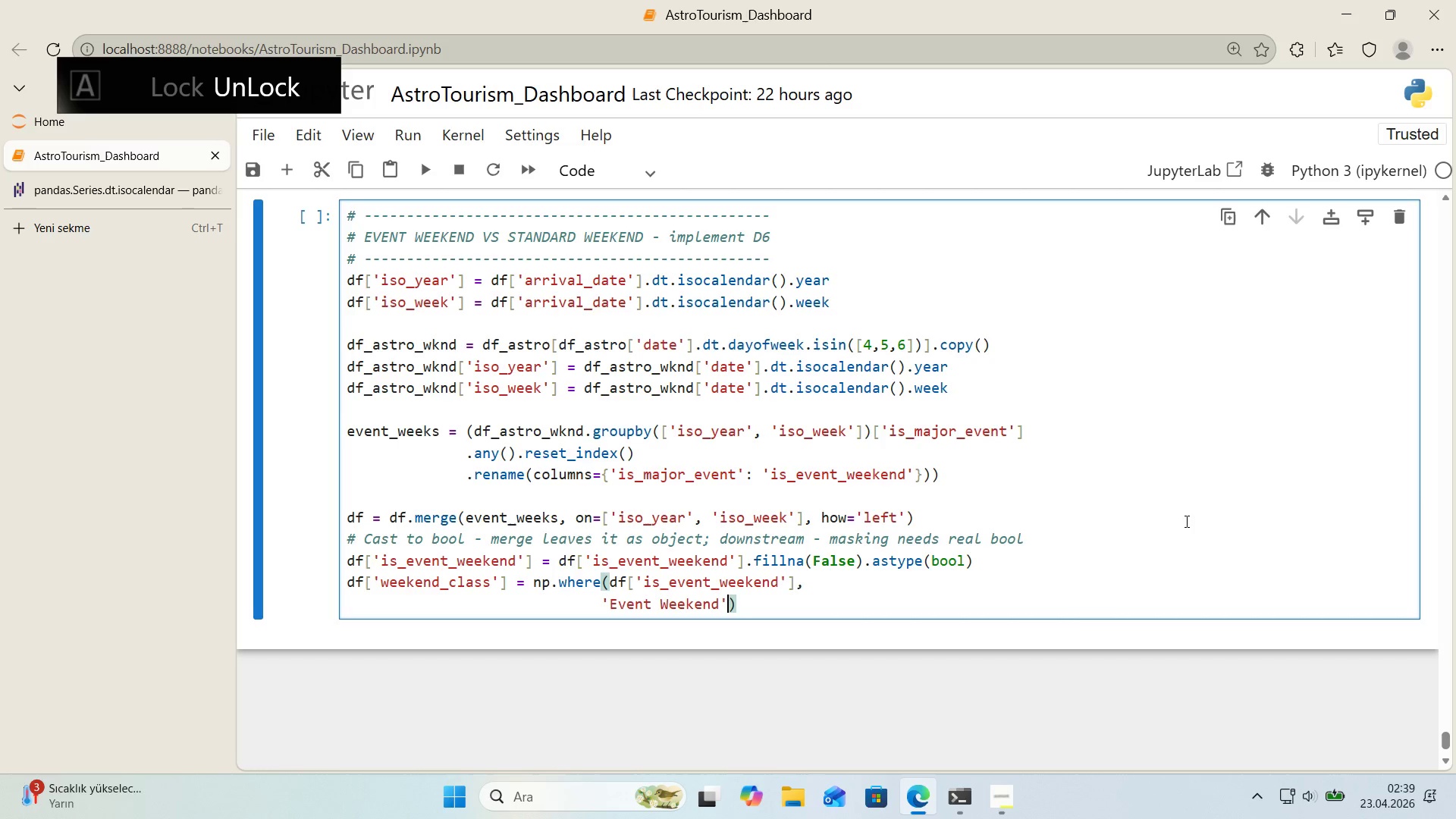 
 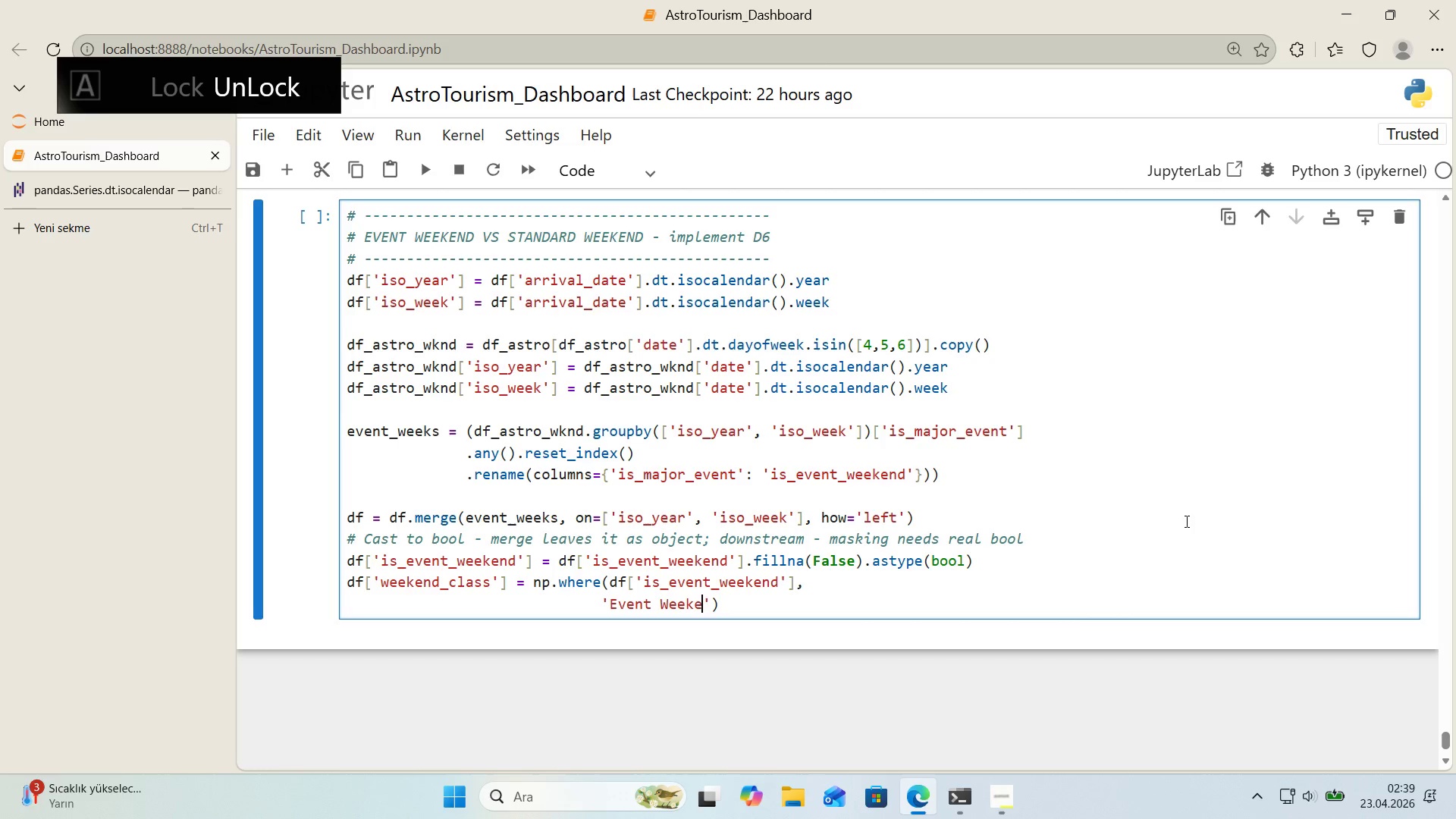 
key(ArrowRight)
 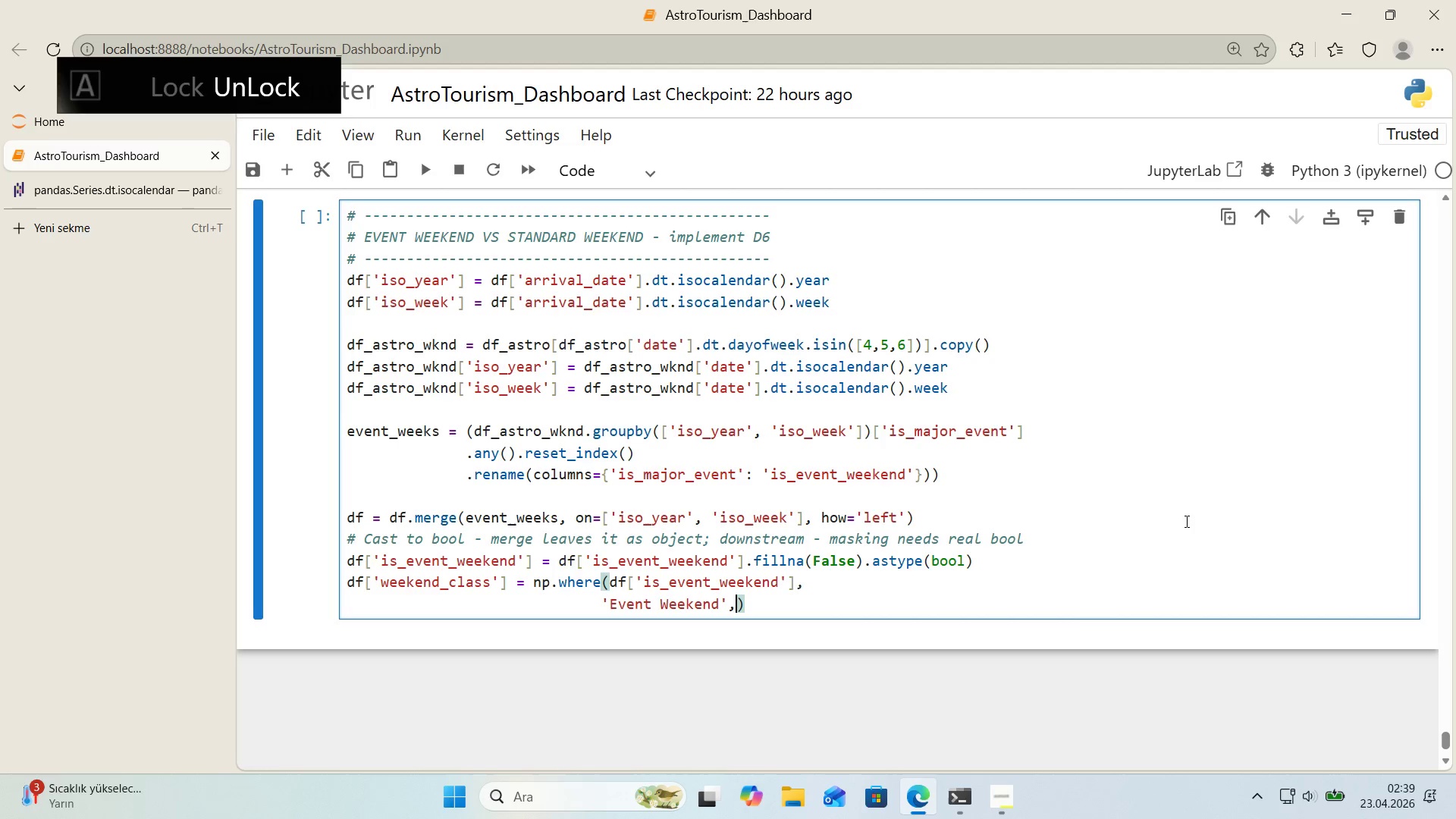 
type(, @@)
 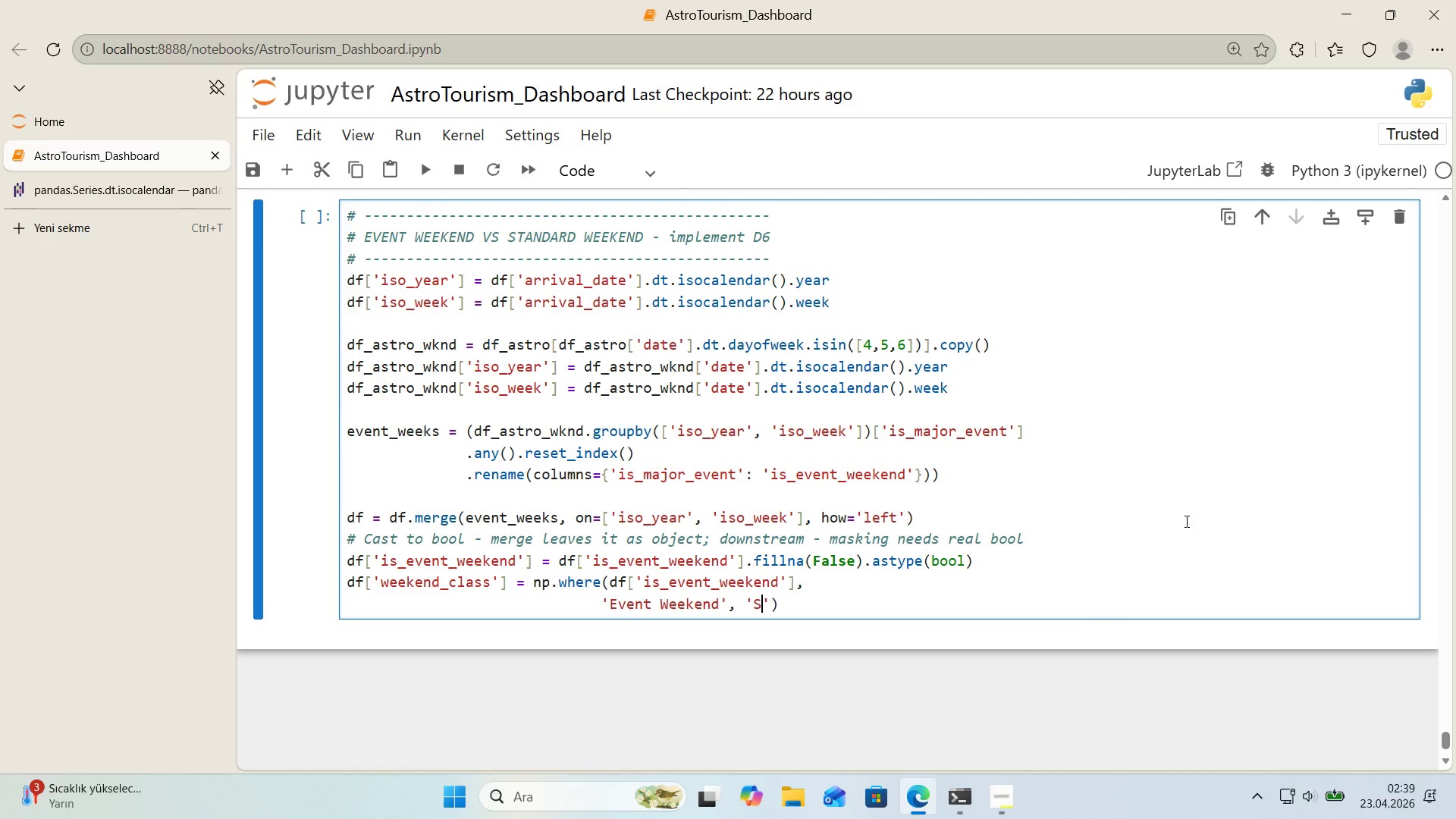 
 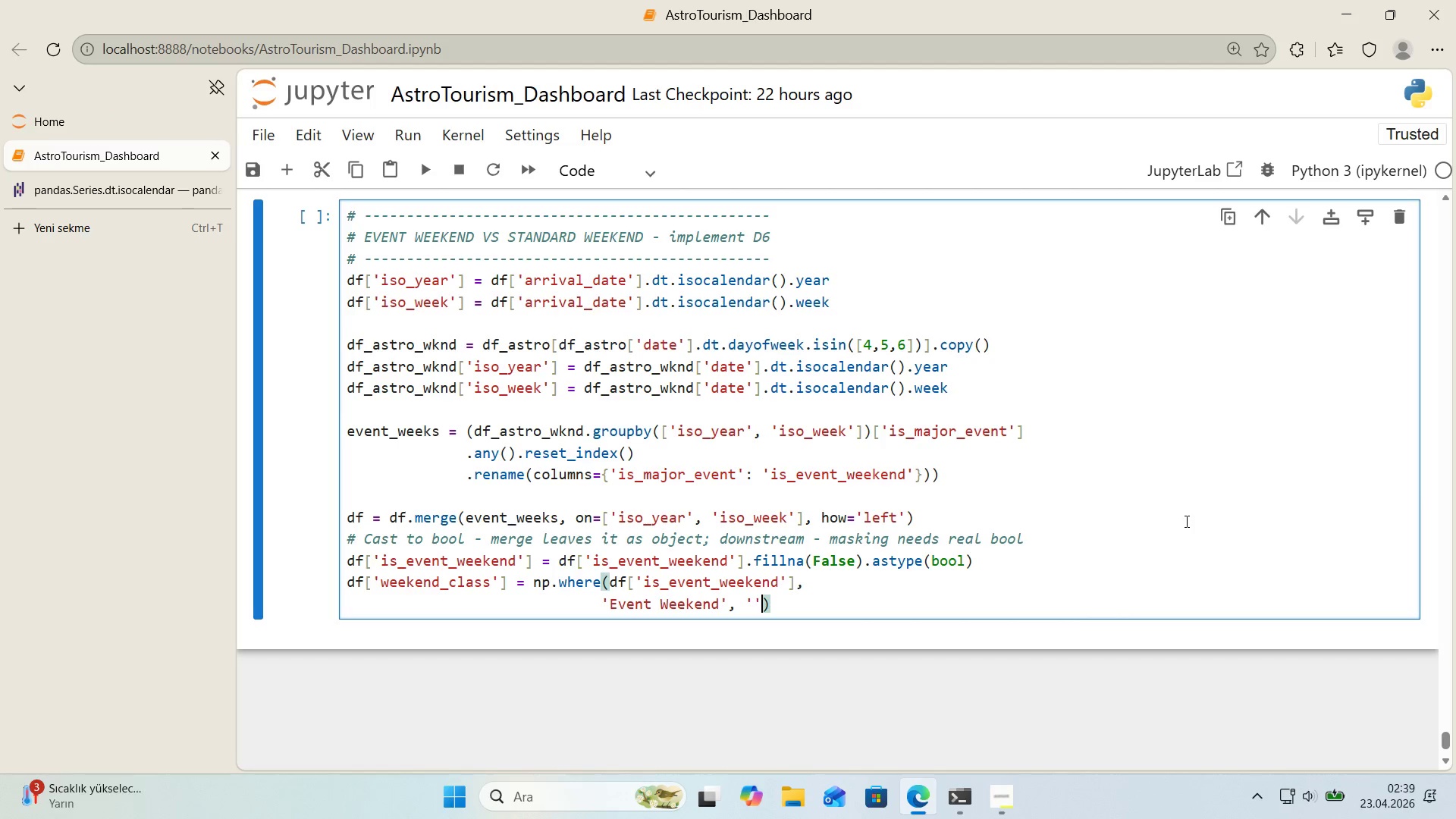 
key(ArrowLeft)
 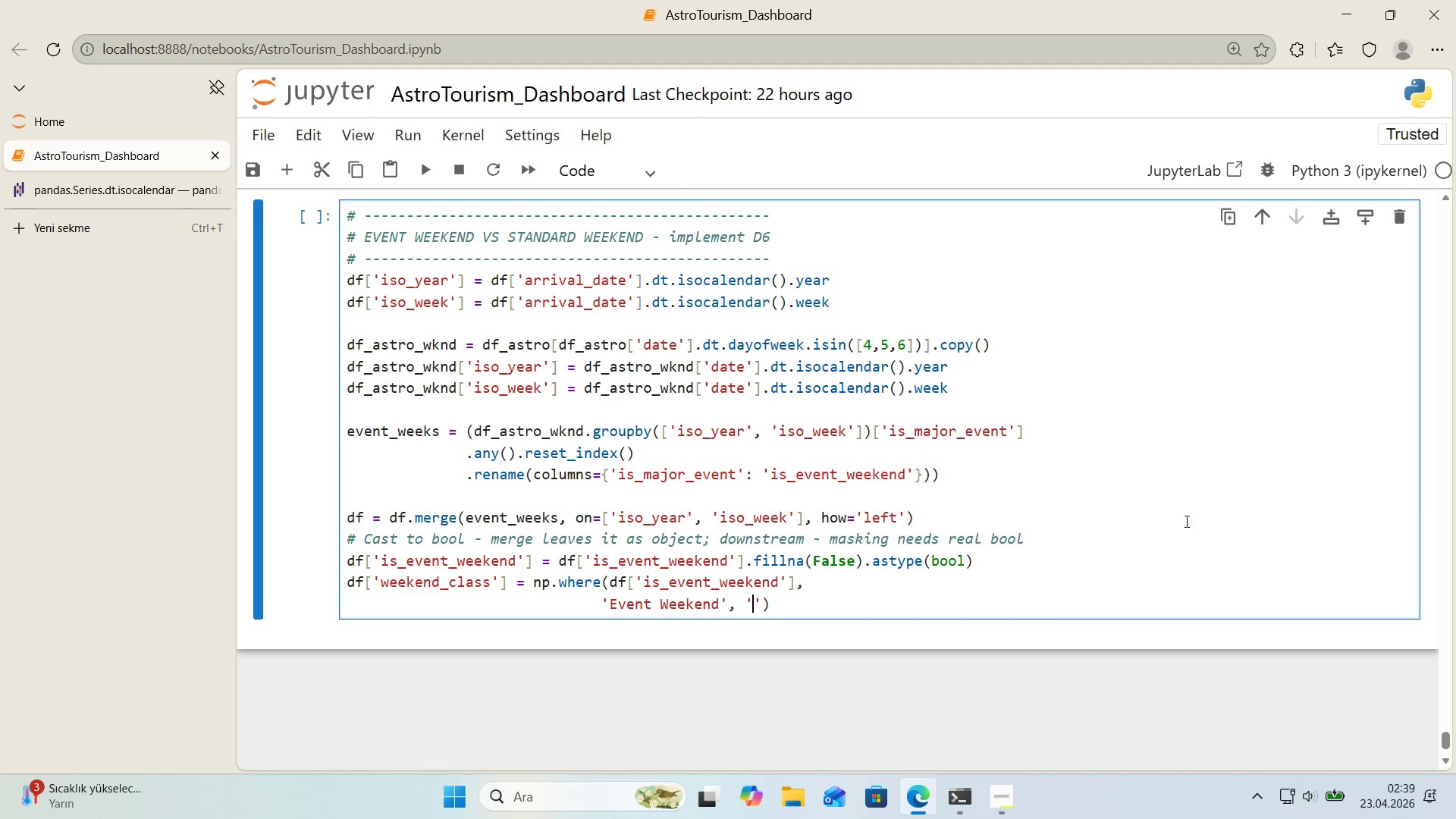 
type(Standard ee)
key(Backspace)
key(Backspace)
type(Weekend)
 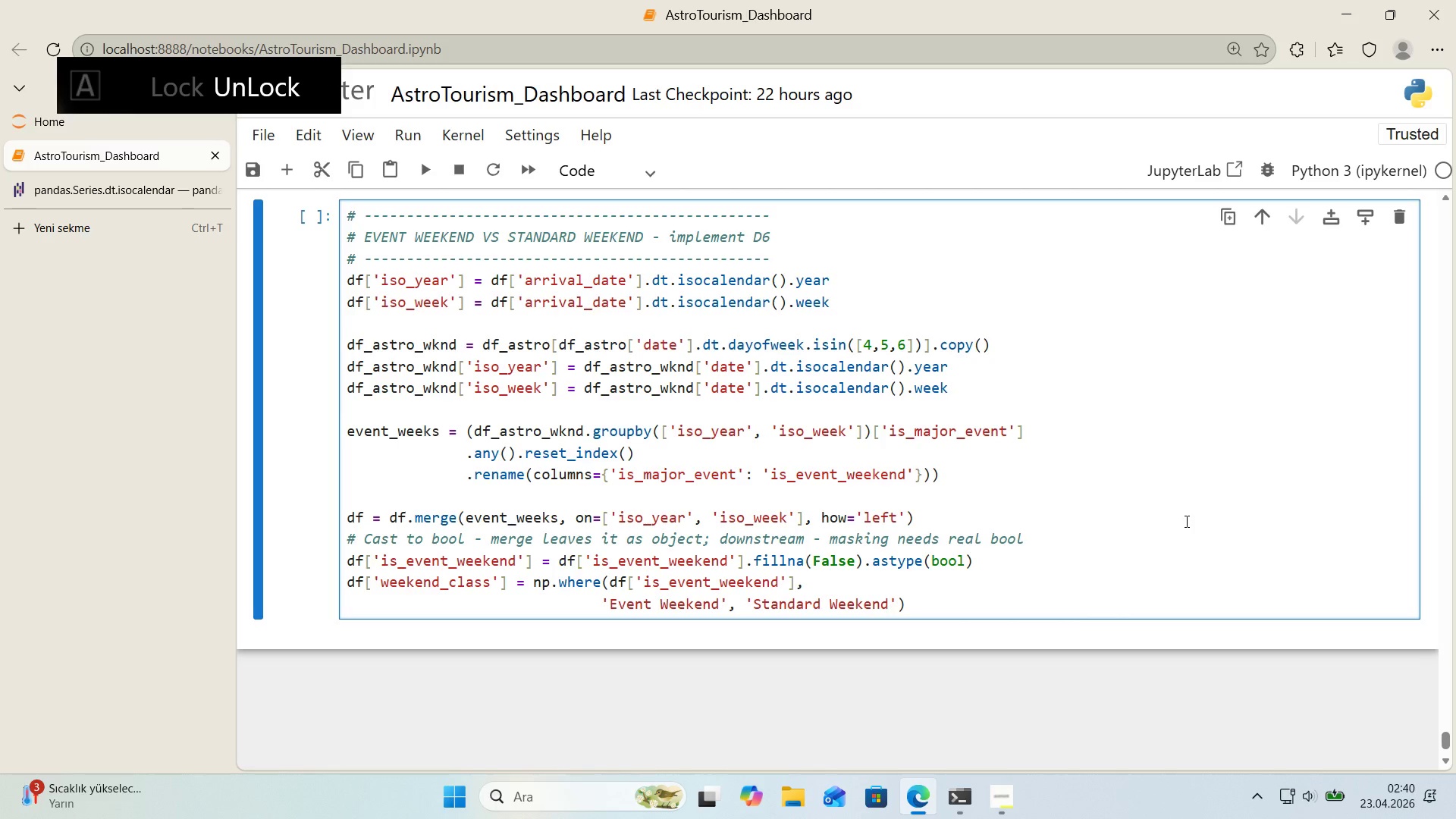 
key(ArrowRight)
 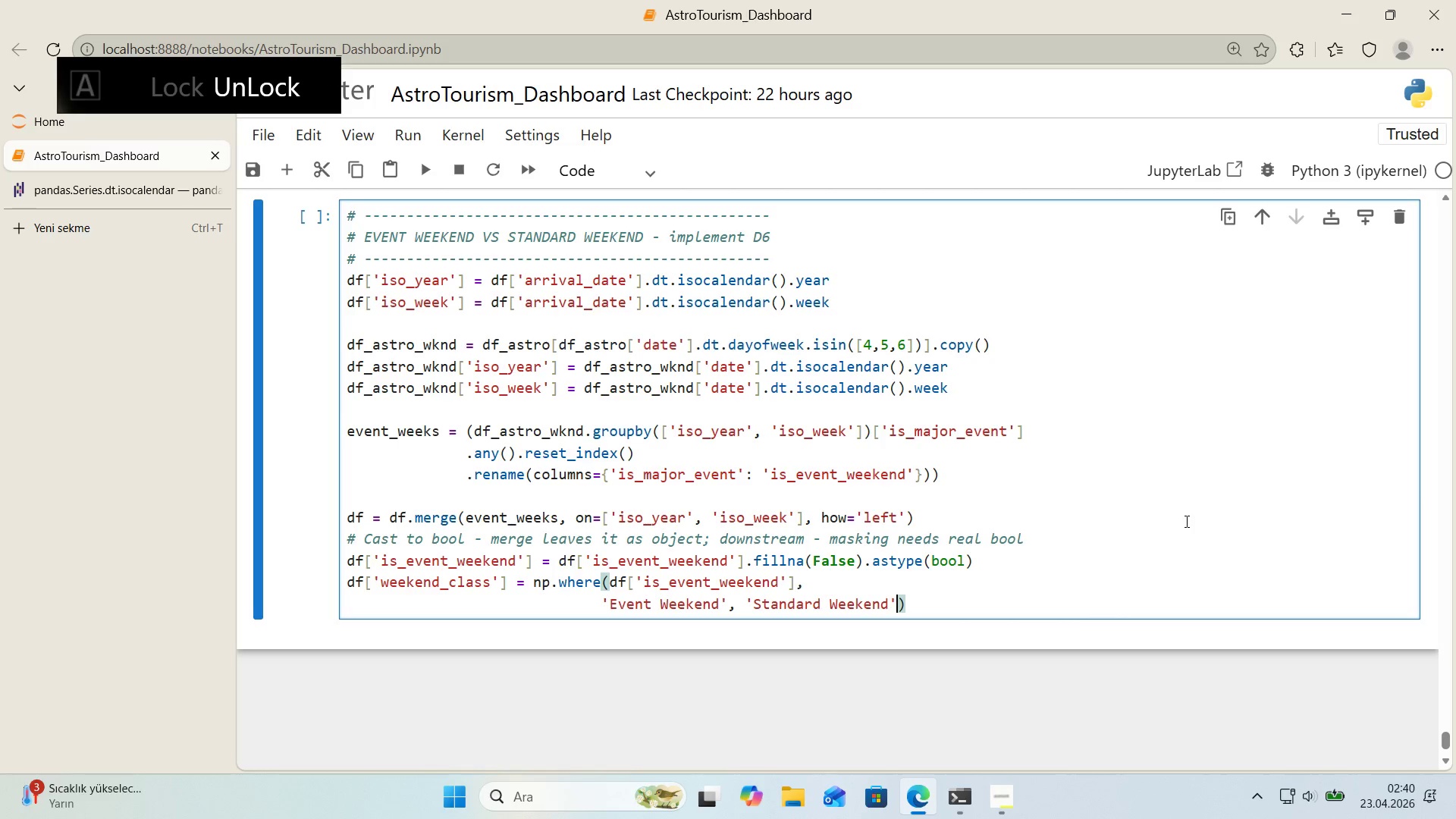 
key(ArrowRight)
 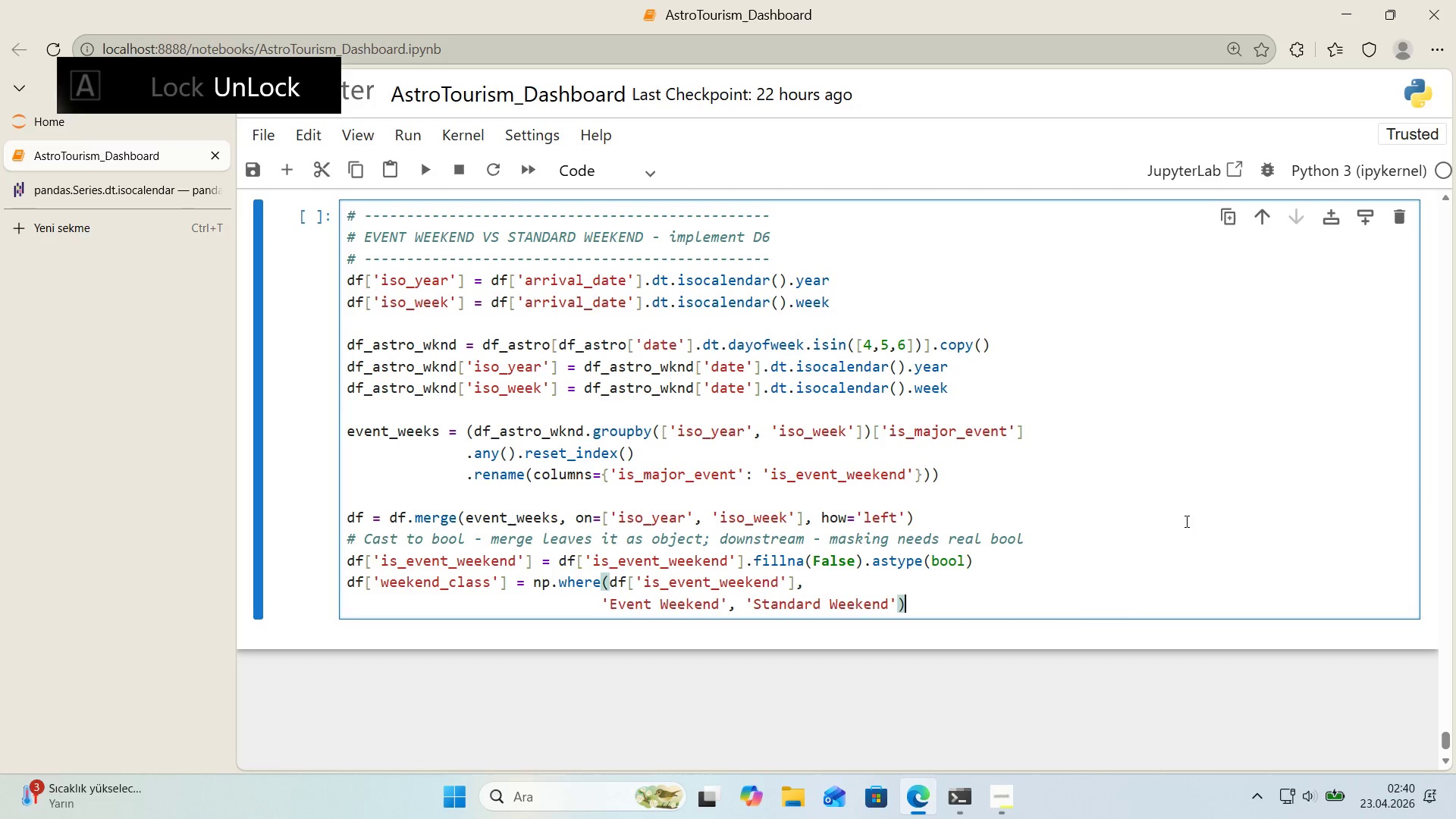 
key(ArrowRight)
 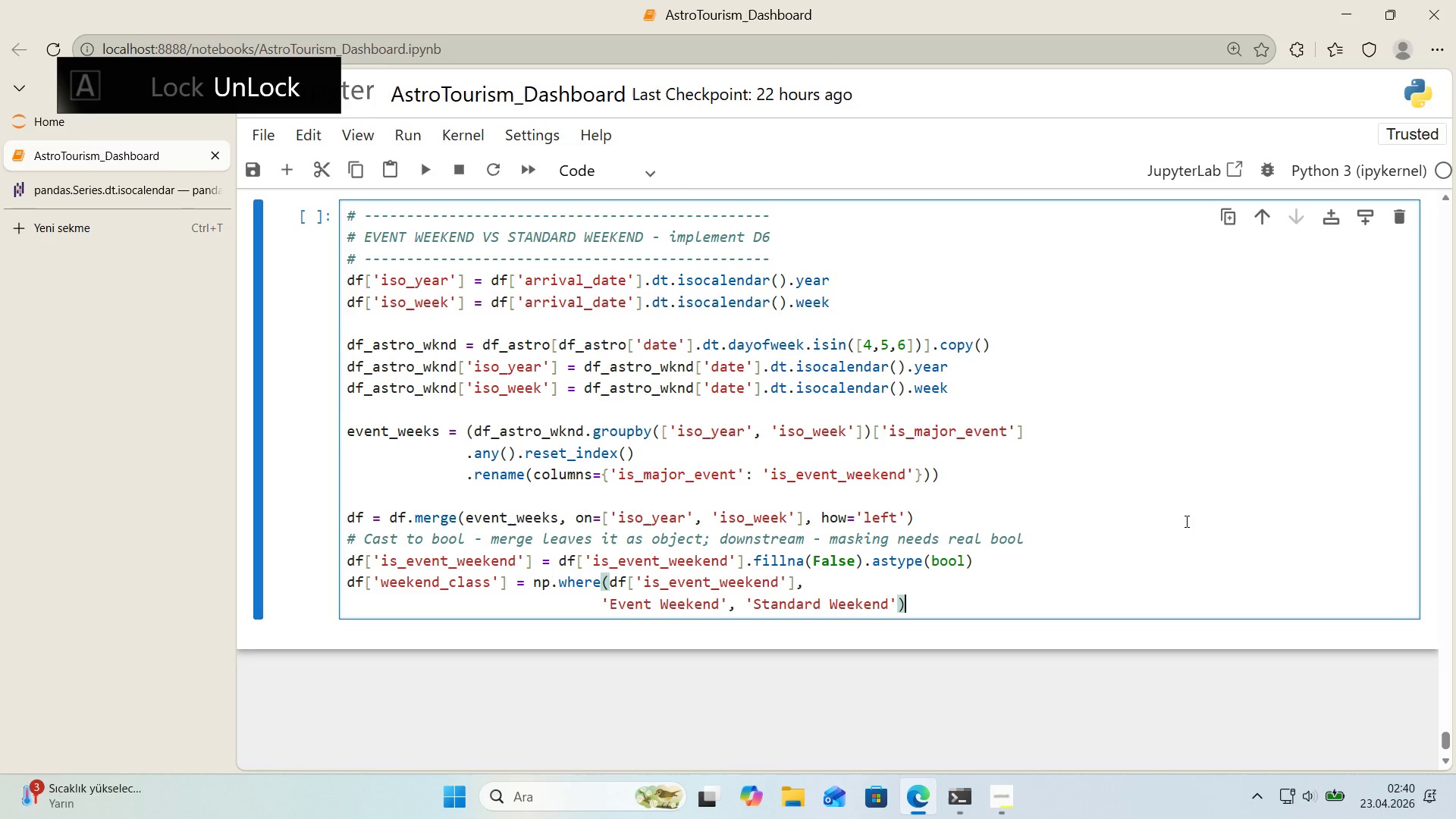 
key(Enter)
 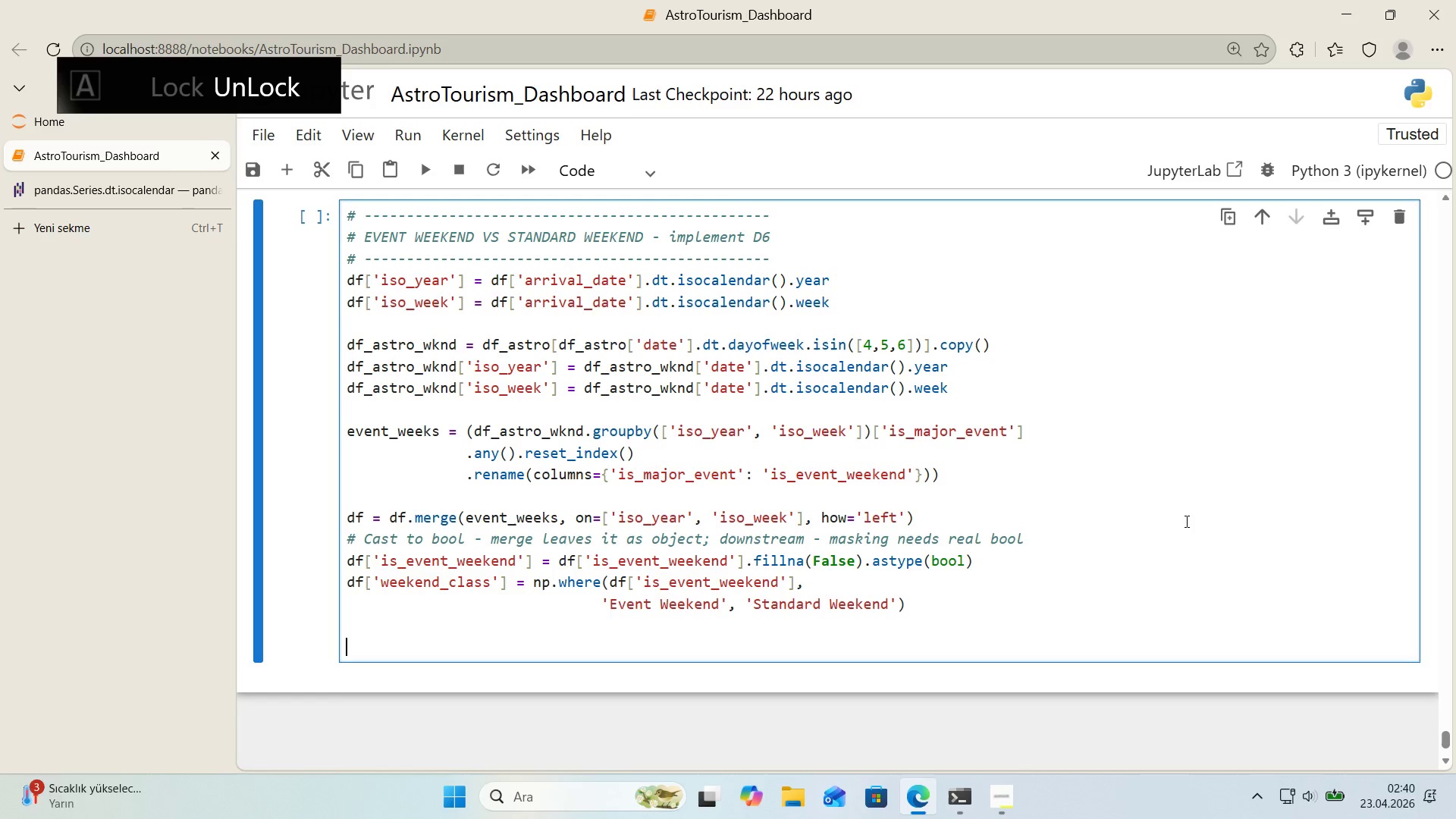 
key(Enter)
 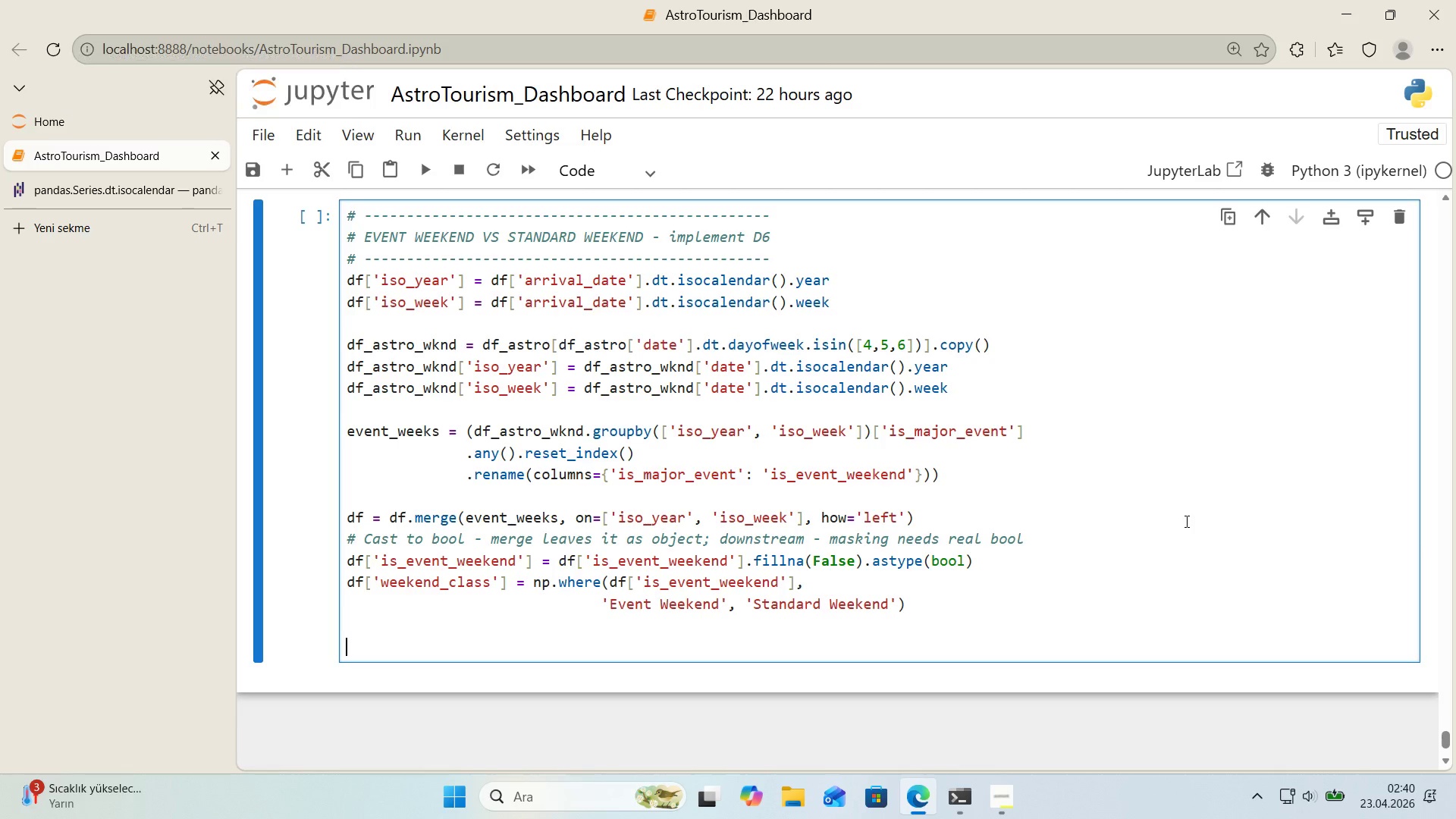 
type(log_dec's'on ))
key(Backspace)
key(Backspace)
type(*()
 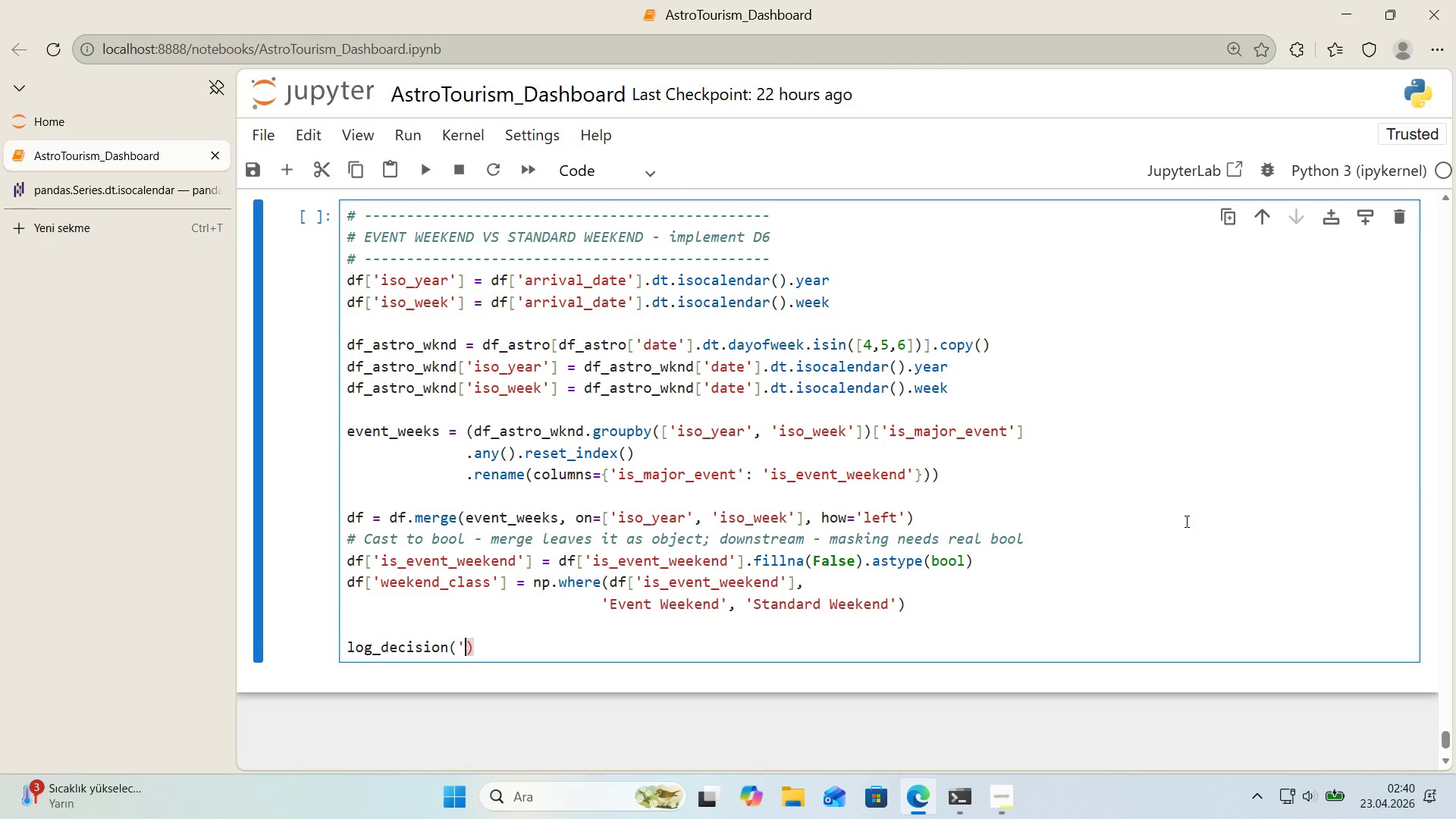 
 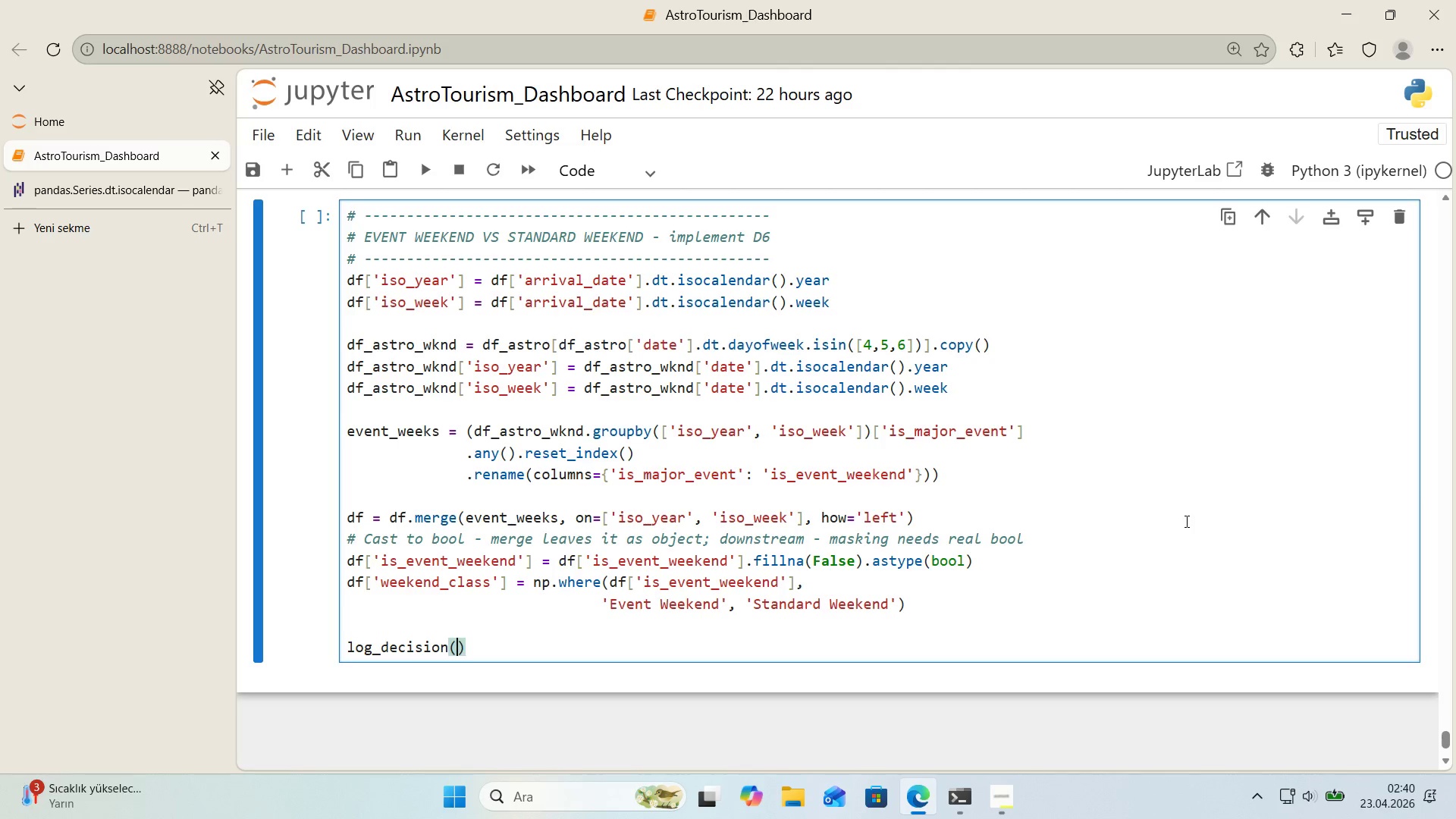 
key(ArrowLeft)
 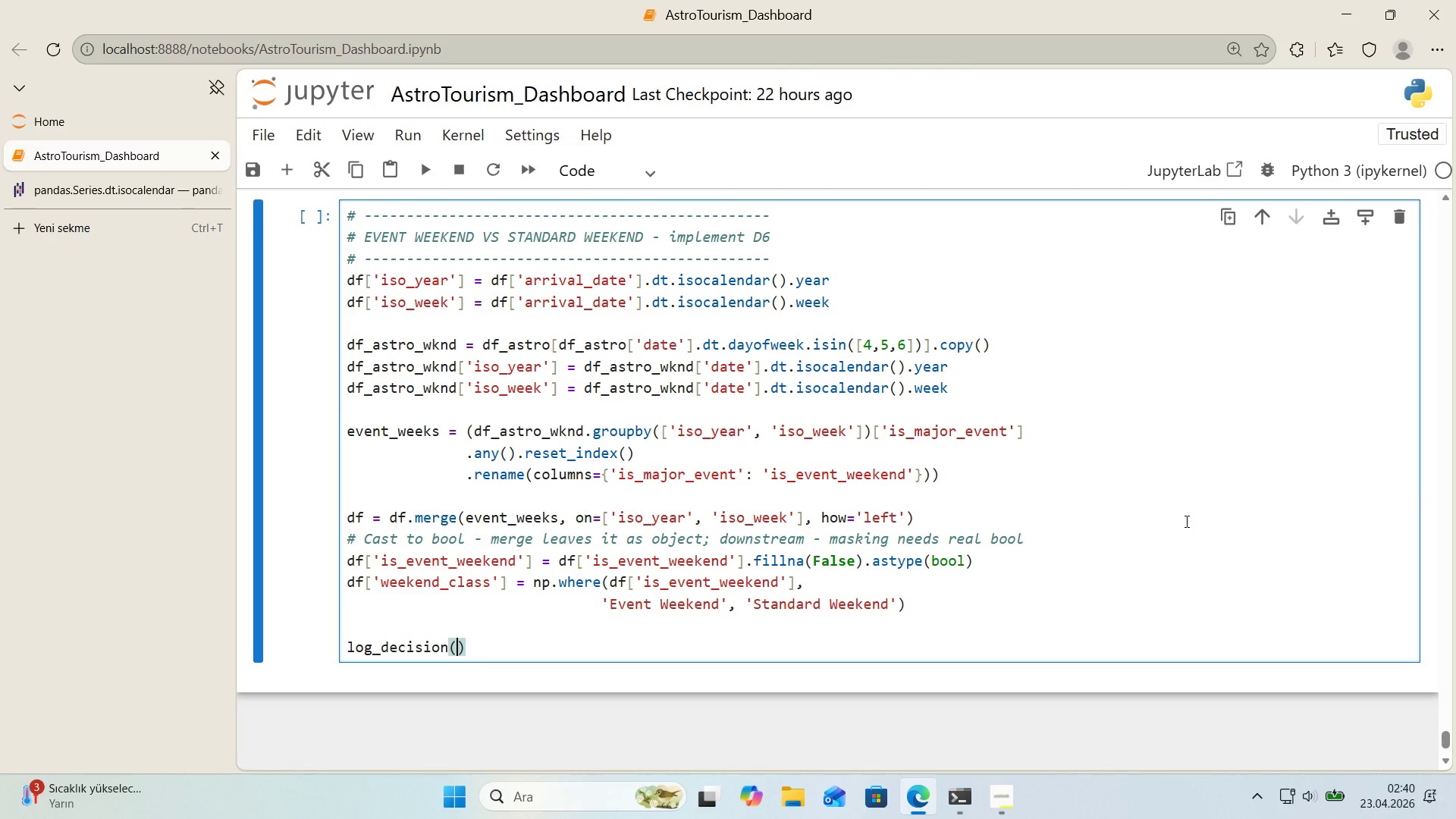 
type(@@)
 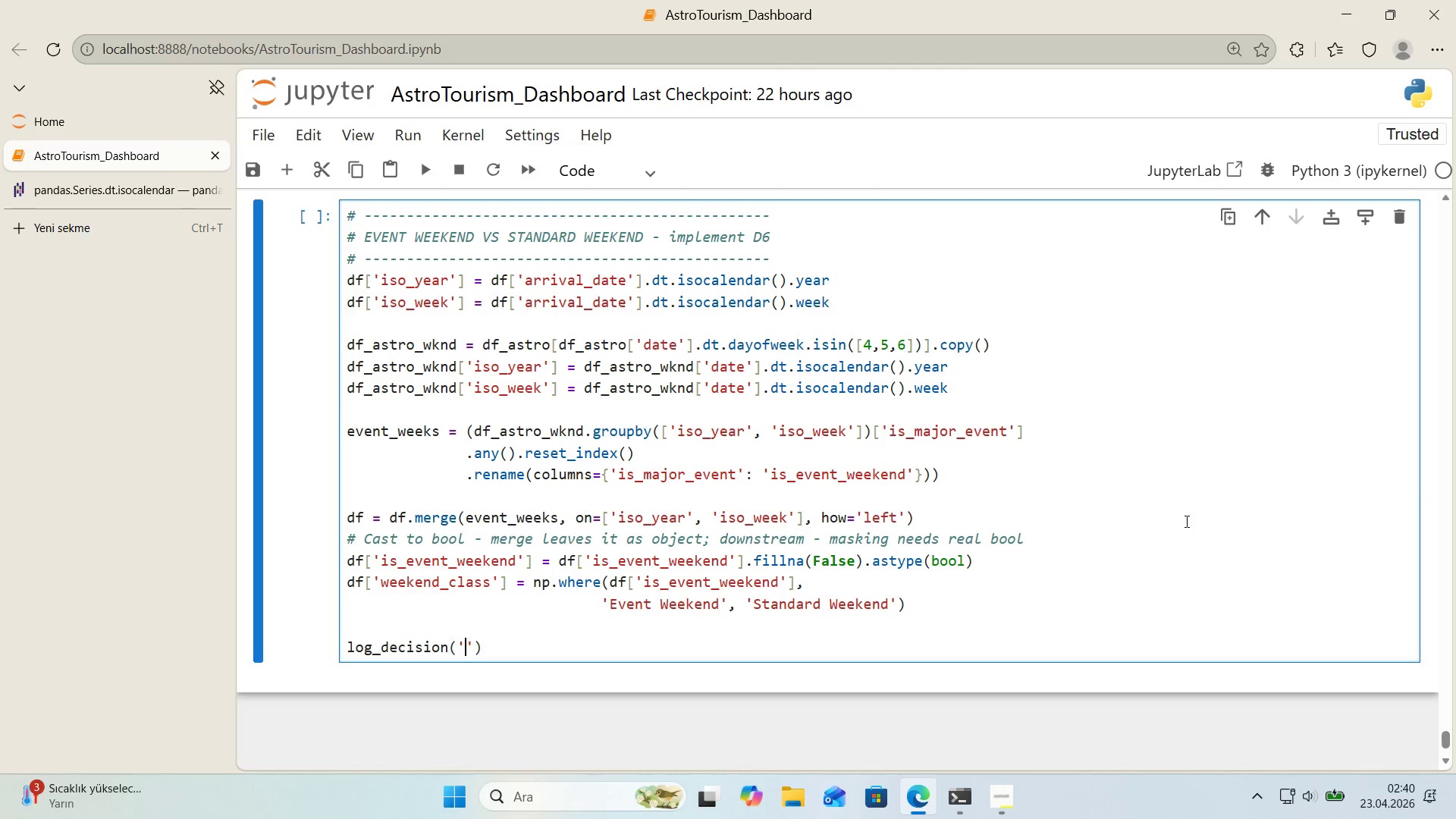 
key(ArrowLeft)
 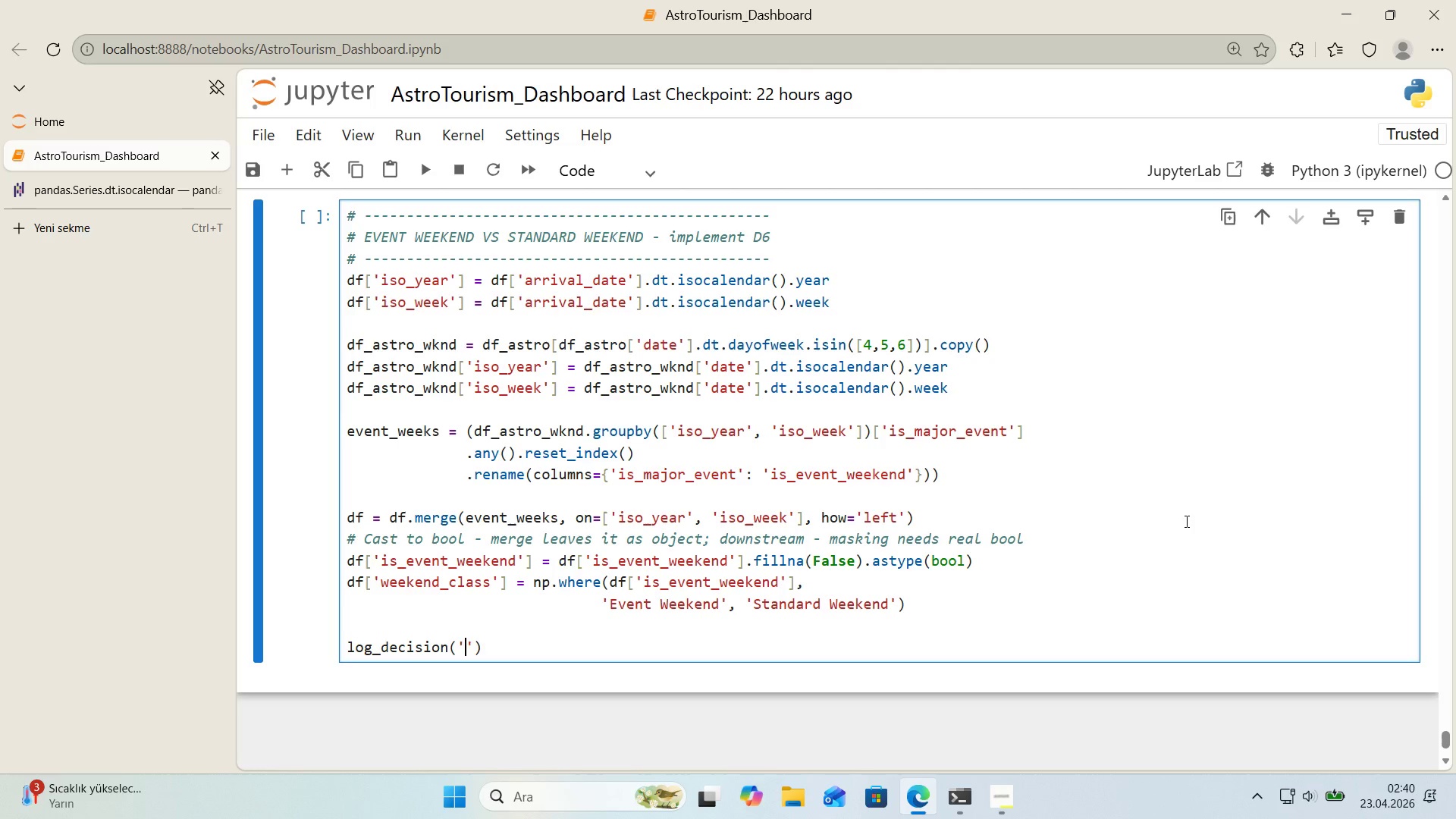 
type(D6)
 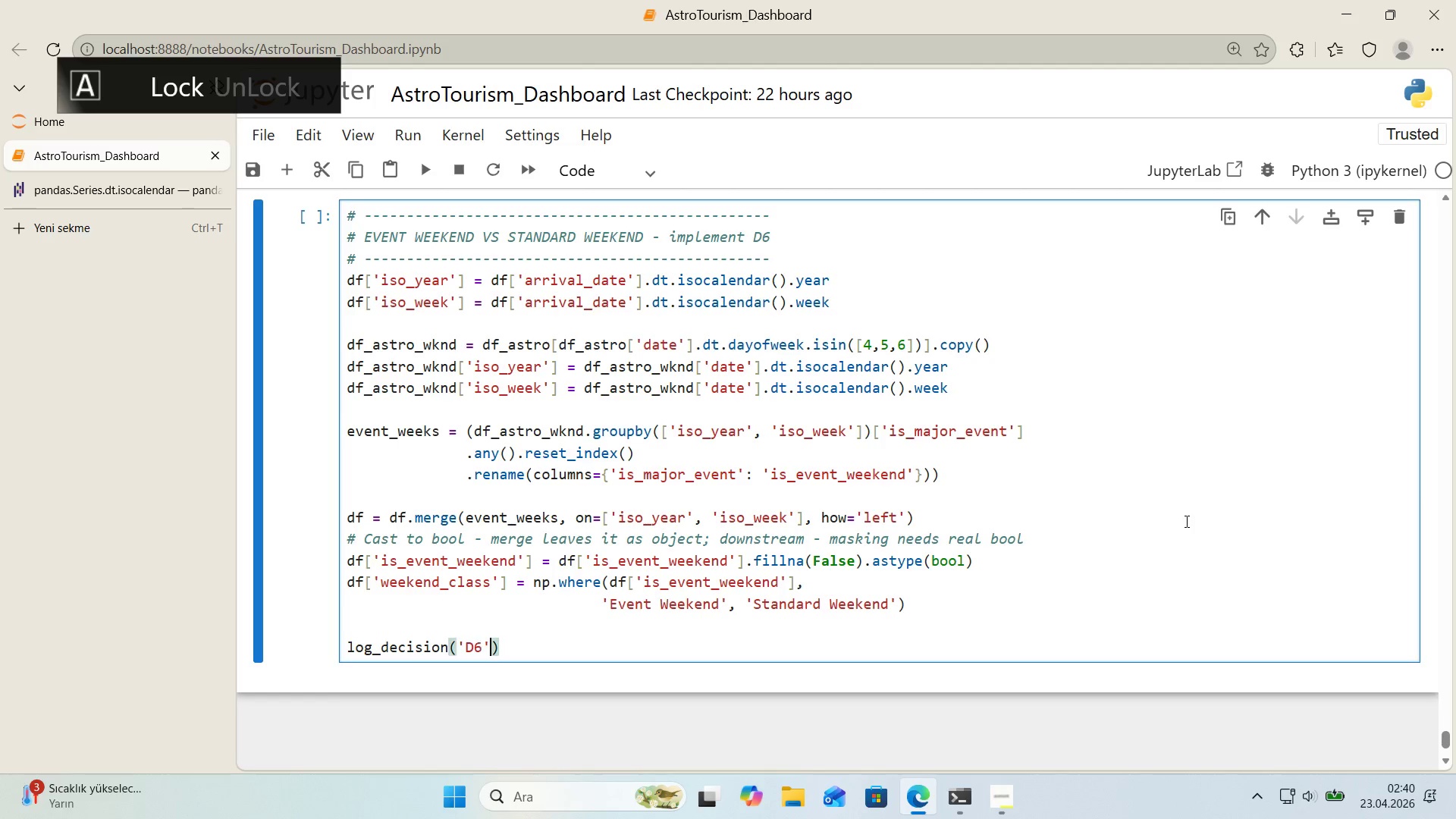 
key(ArrowRight)
 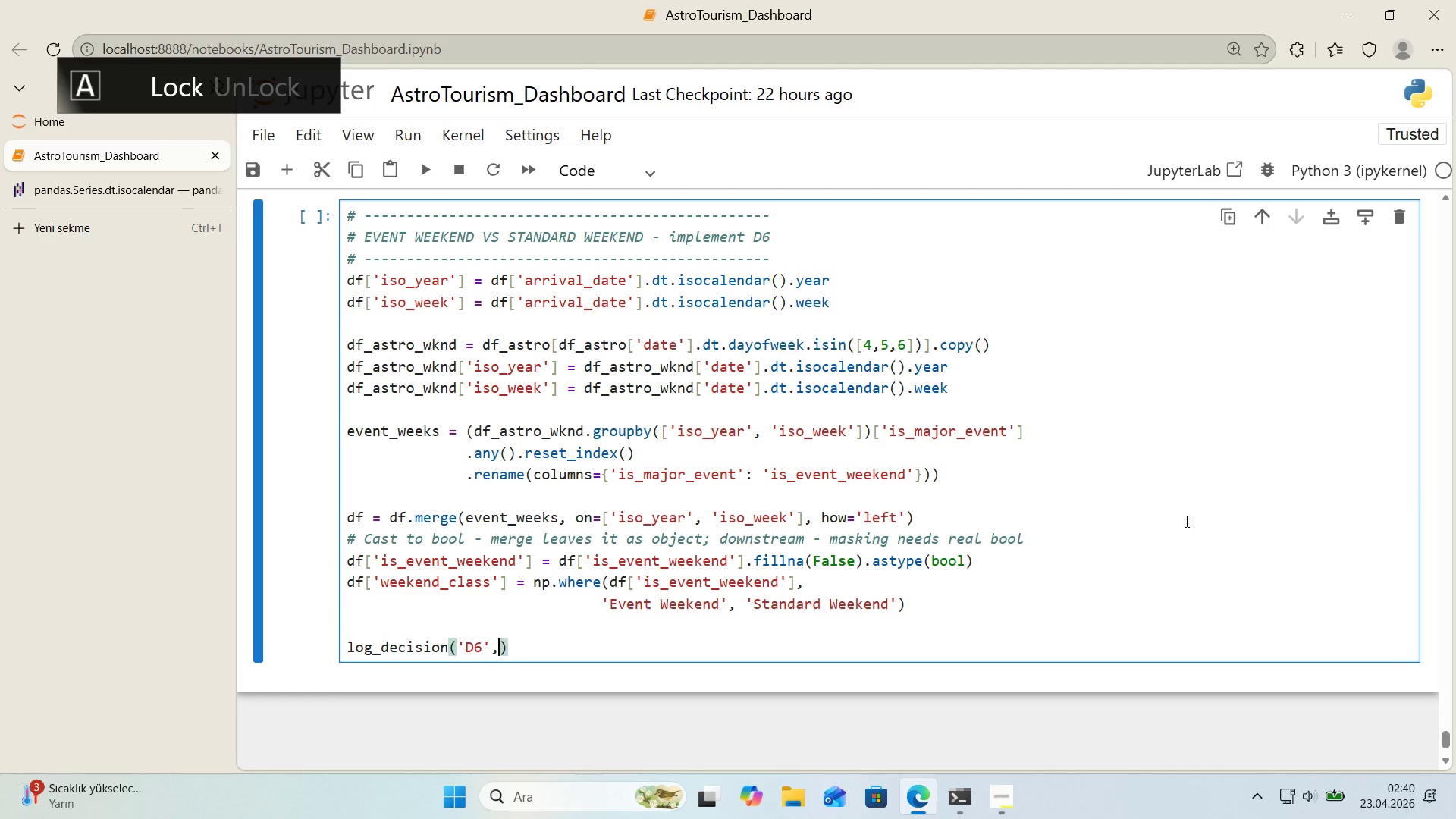 
type(, @@)
 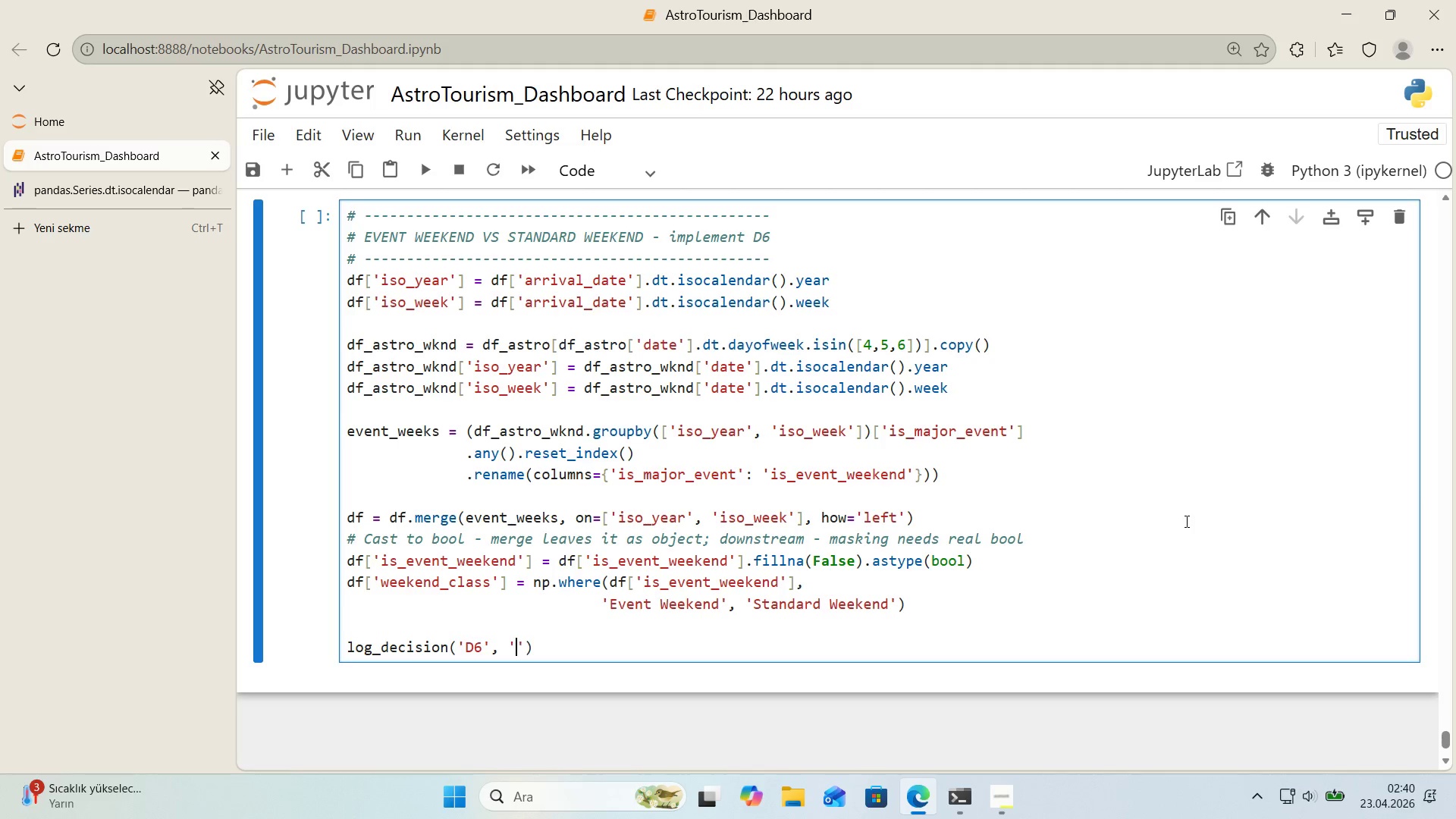 
 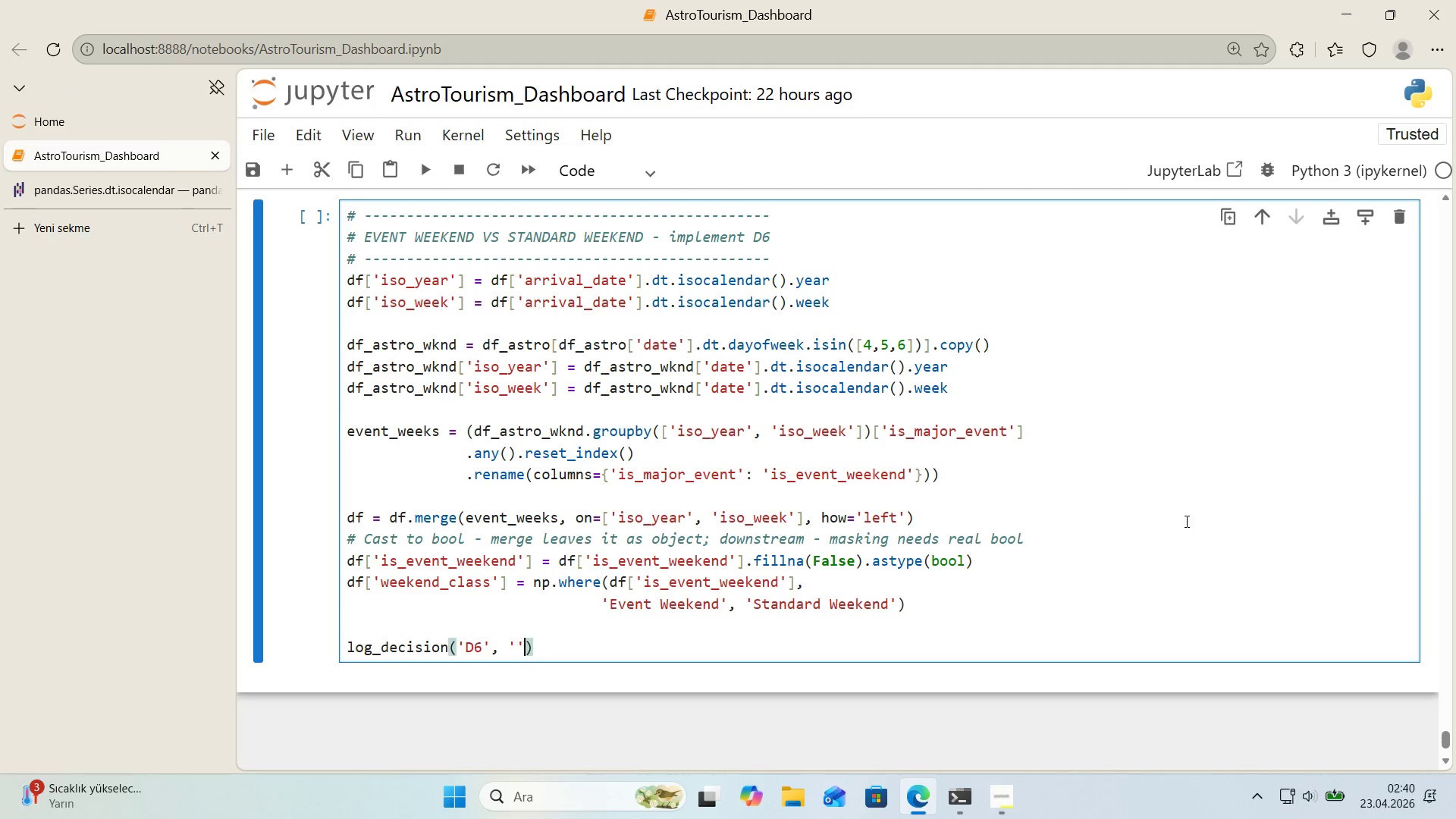 
key(ArrowLeft)
 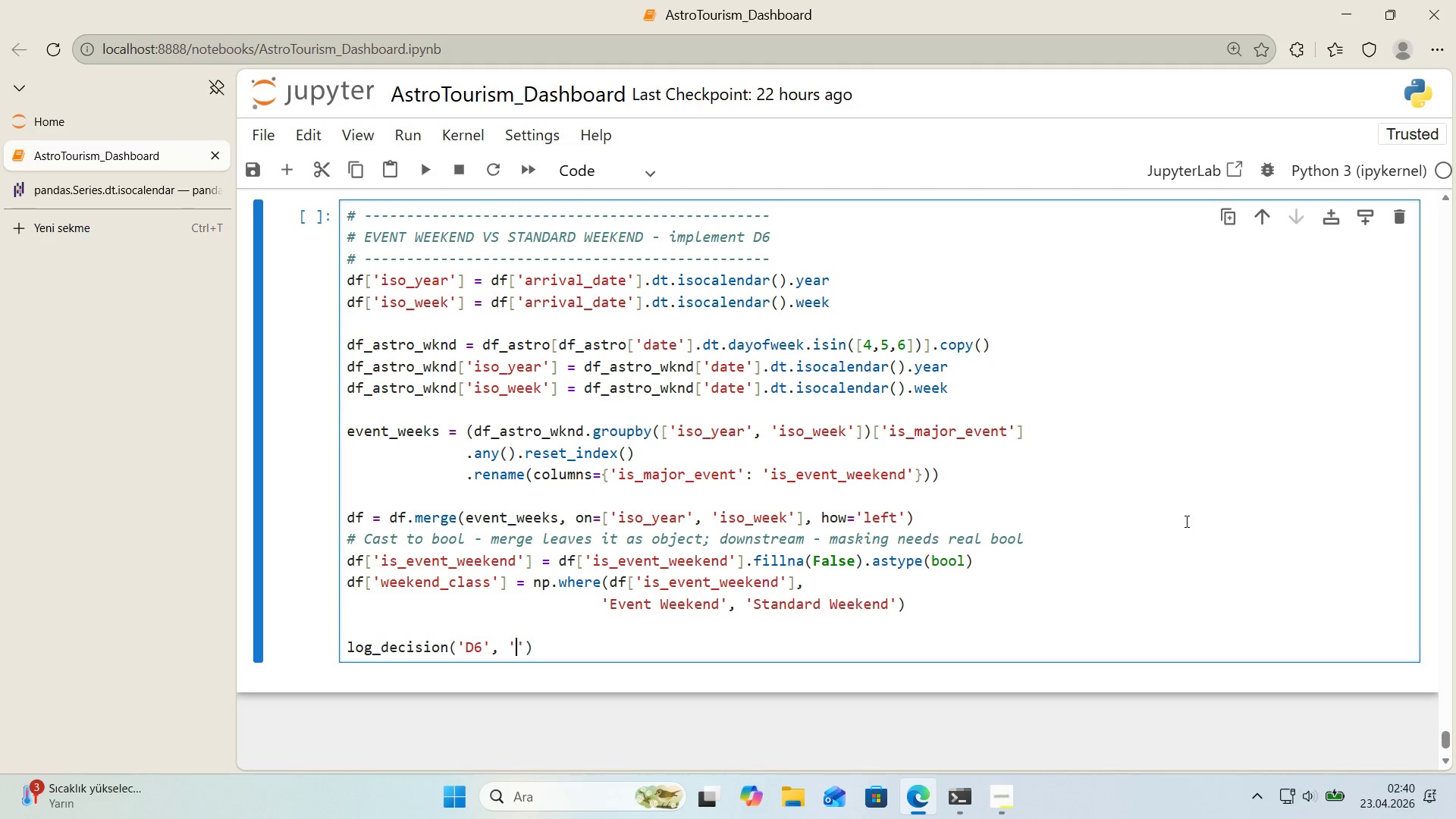 
type(Event Weekend)
 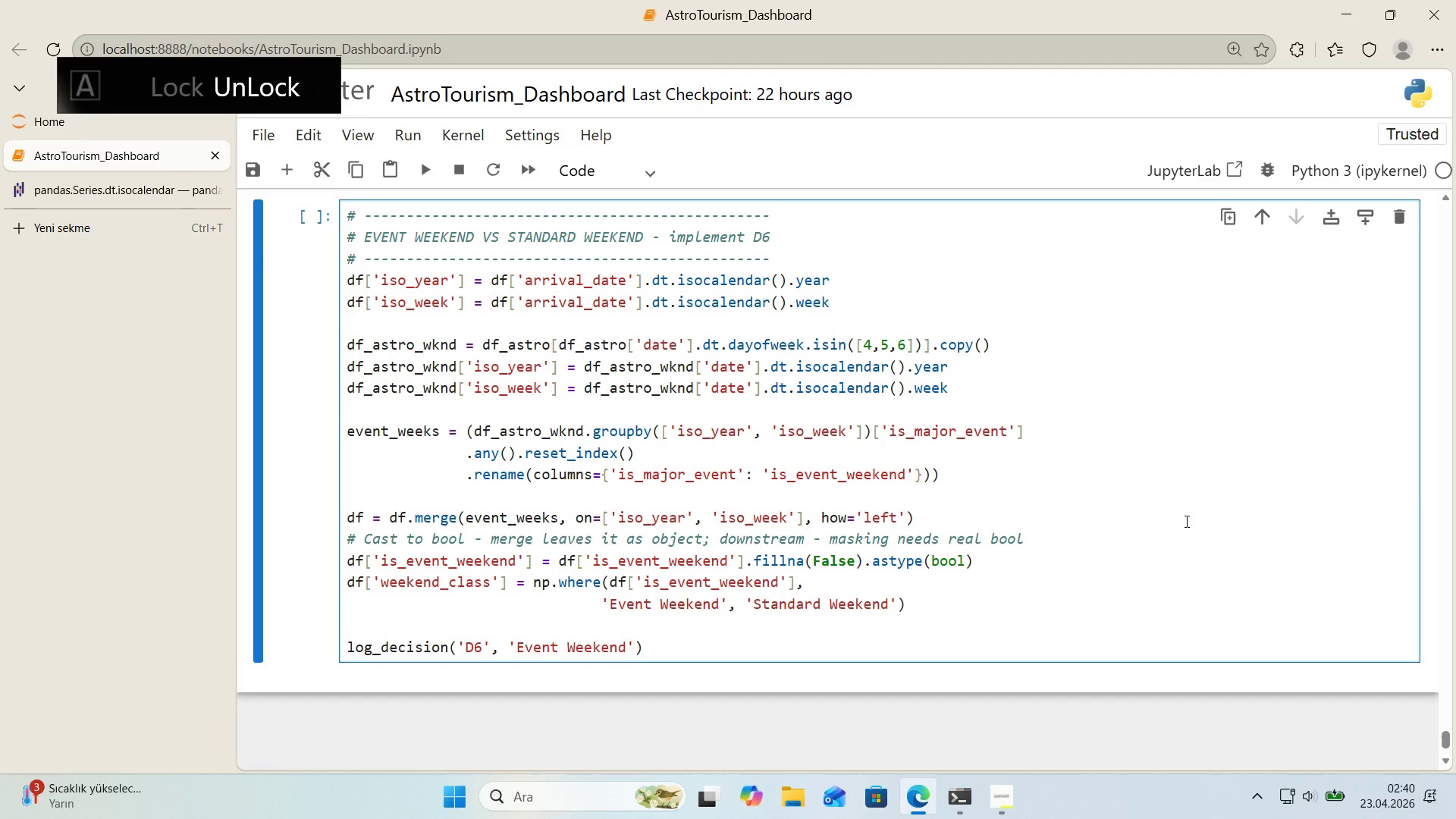 
key(ArrowRight)
 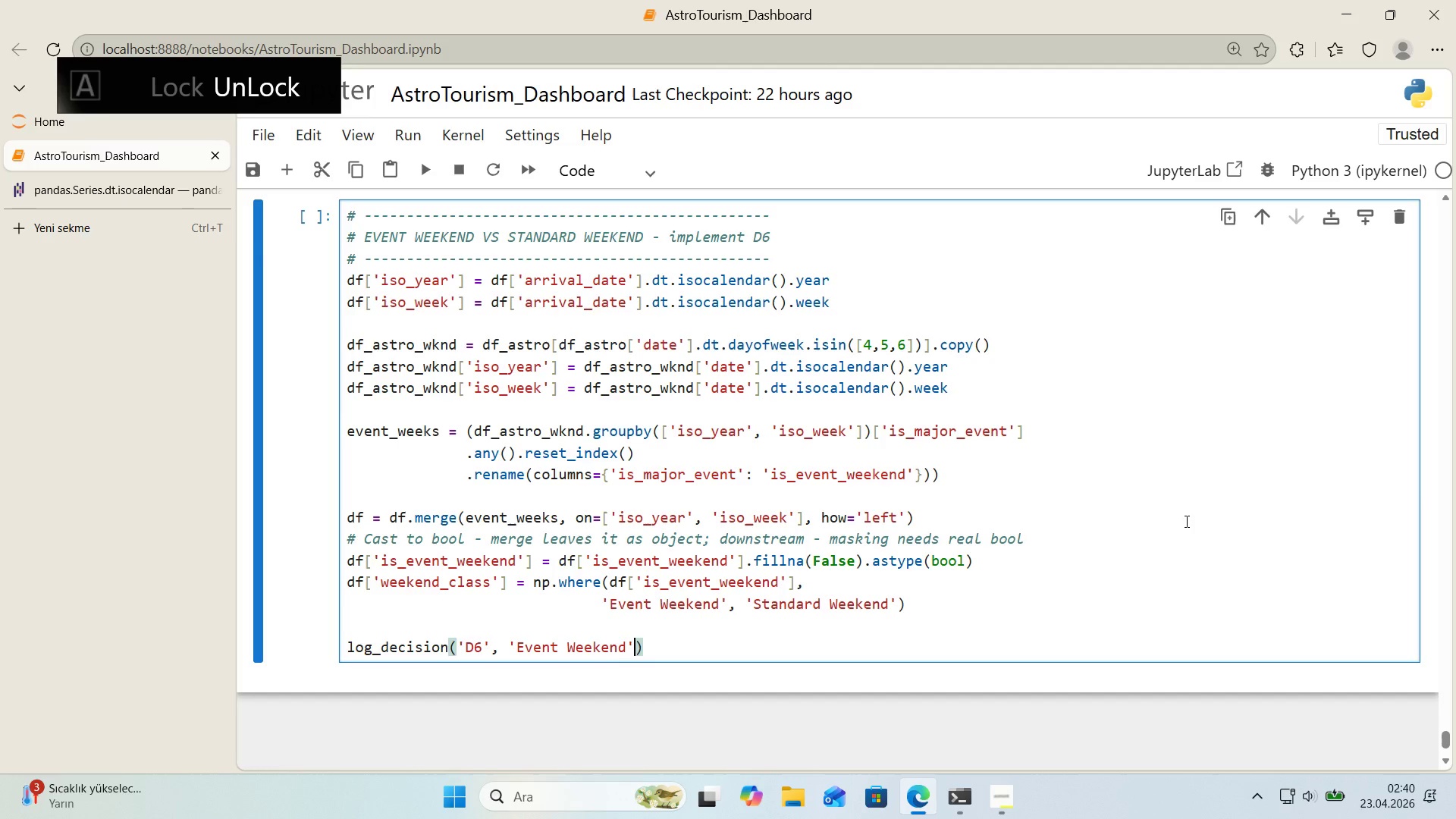 
key(ArrowLeft)
 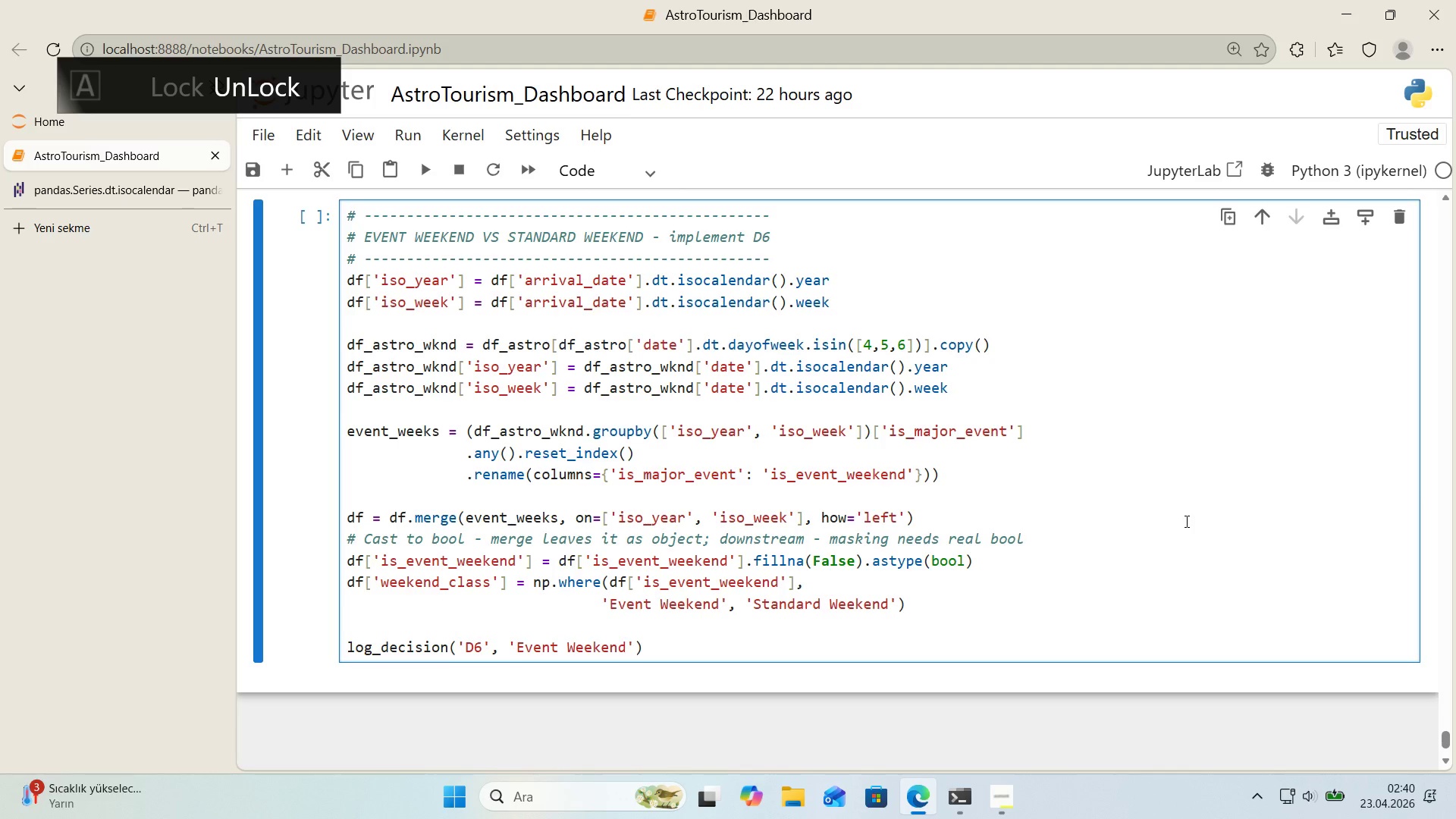 
type( ) ISO-week w'th FR'&)
key(Backspace)
key(Backspace)
key(Backspace)
key(Backspace)
type(f)
key(Backspace)
type(Fr'&Sat&Sun MAJ)
key(Backspace)
key(Backspace)
key(Backspace)
type(ma)
key(Backspace)
type(ajor astro event)
 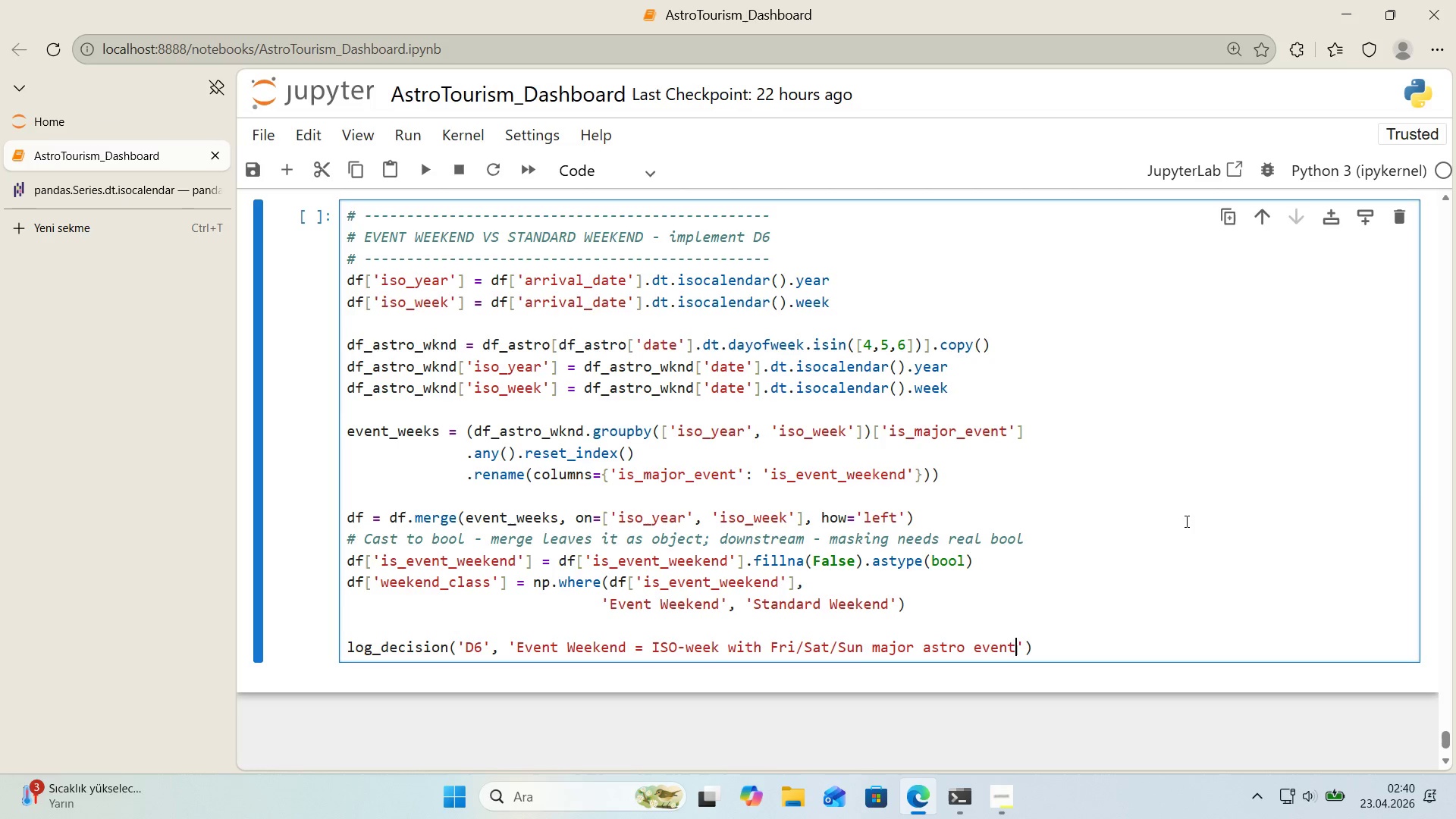 
key(ArrowRight)
 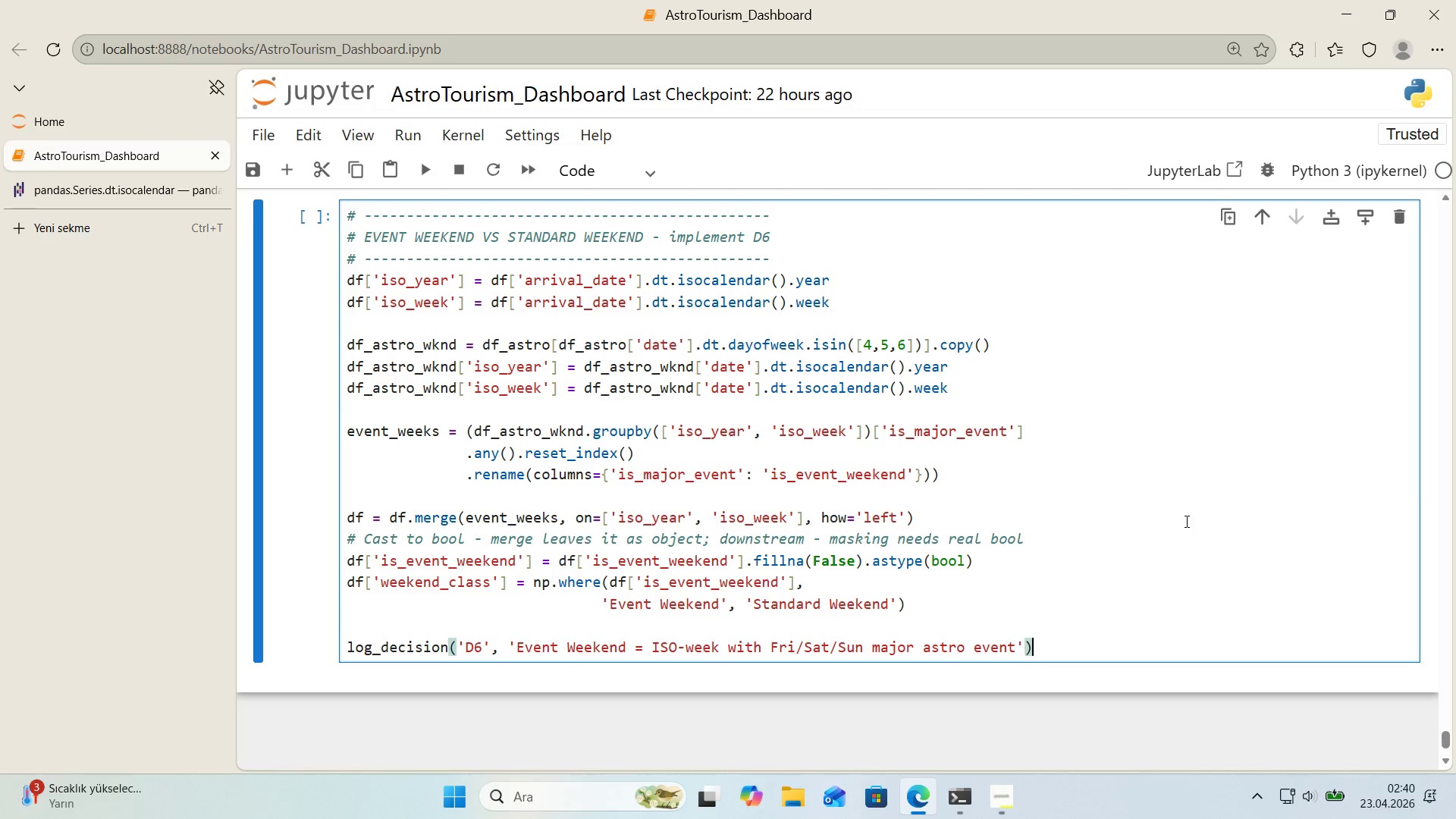 
key(ArrowRight)
 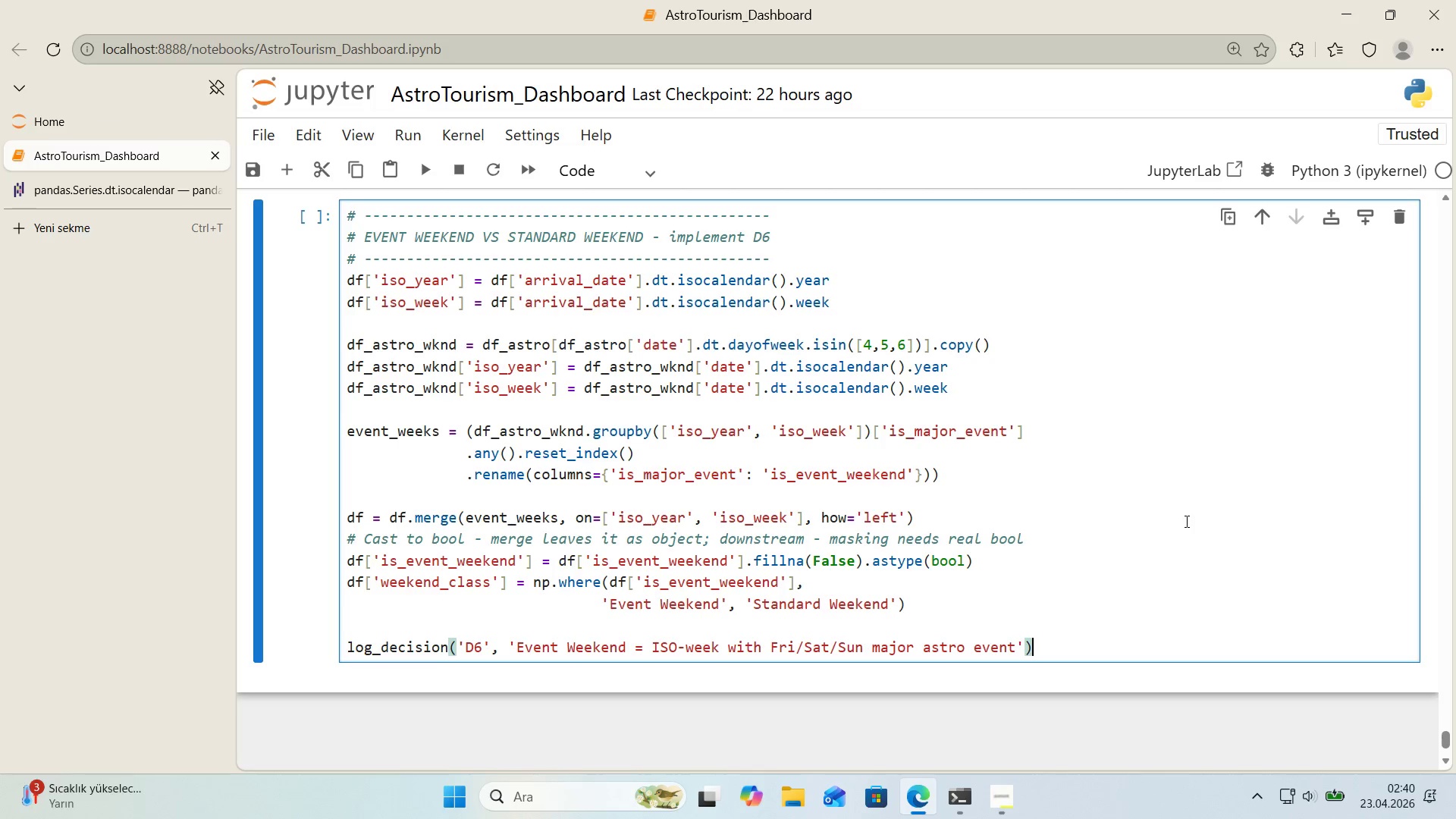 
key(Enter)
 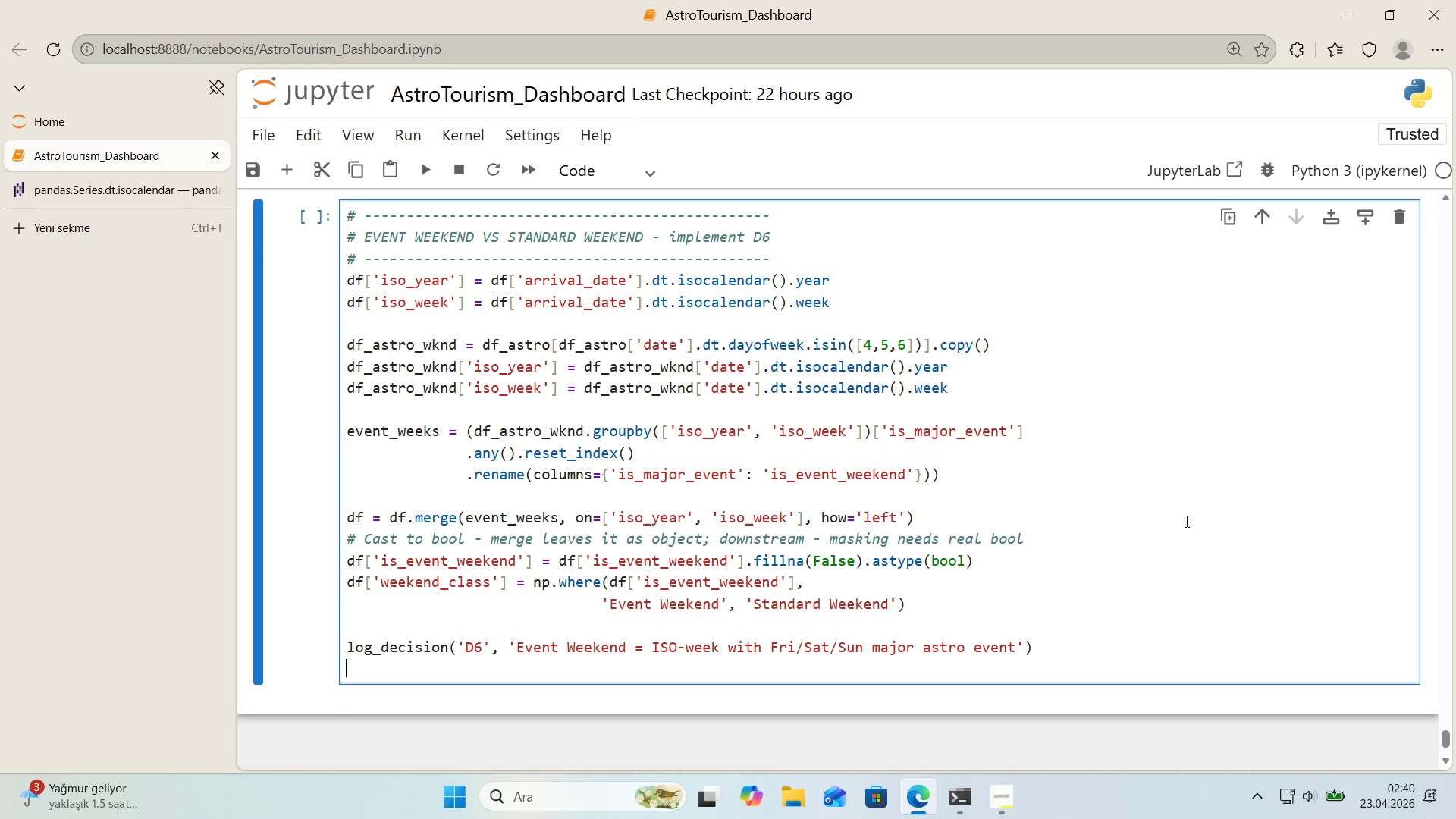 
wait(10.09)
 